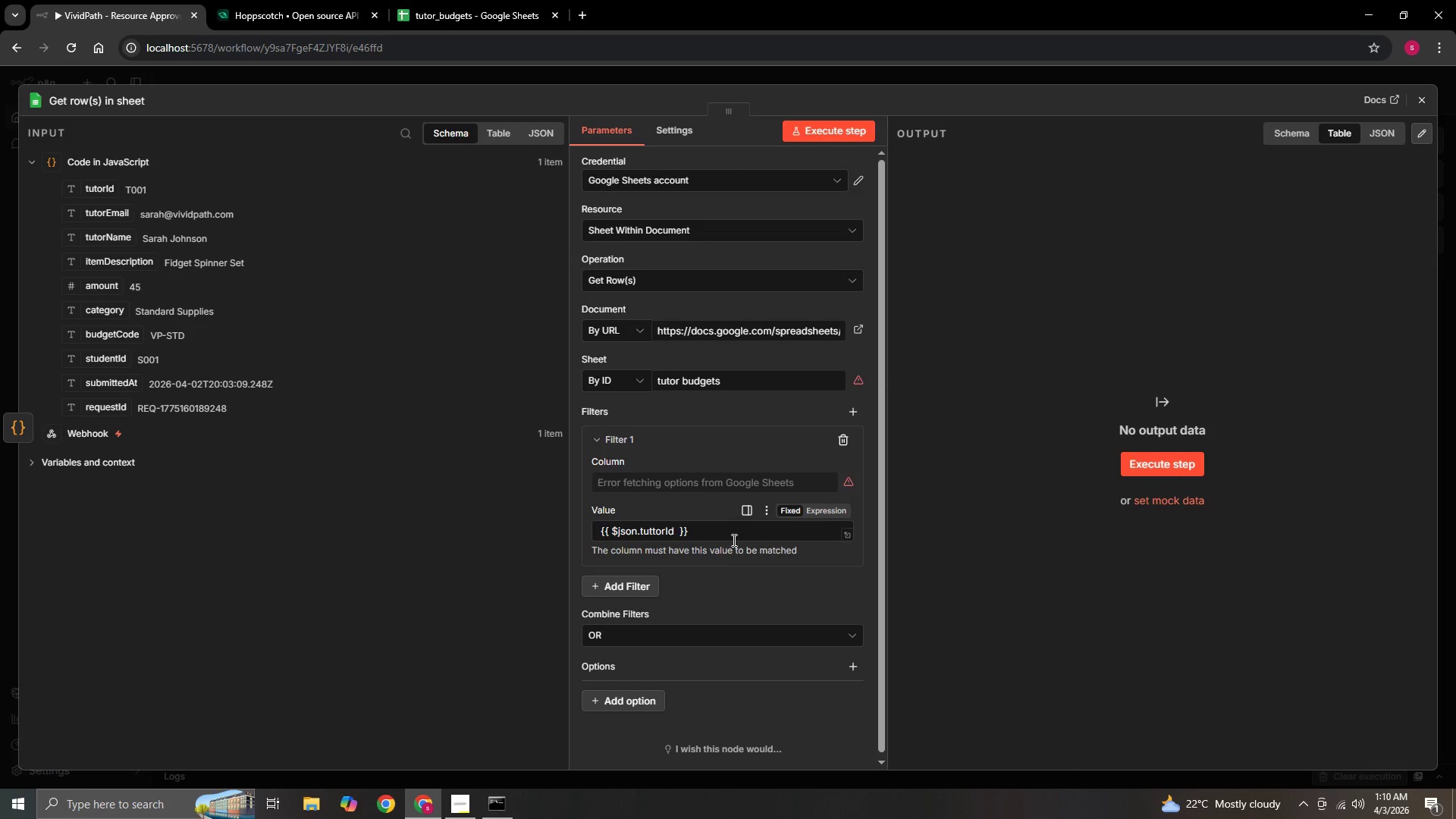 
left_click([733, 540])
 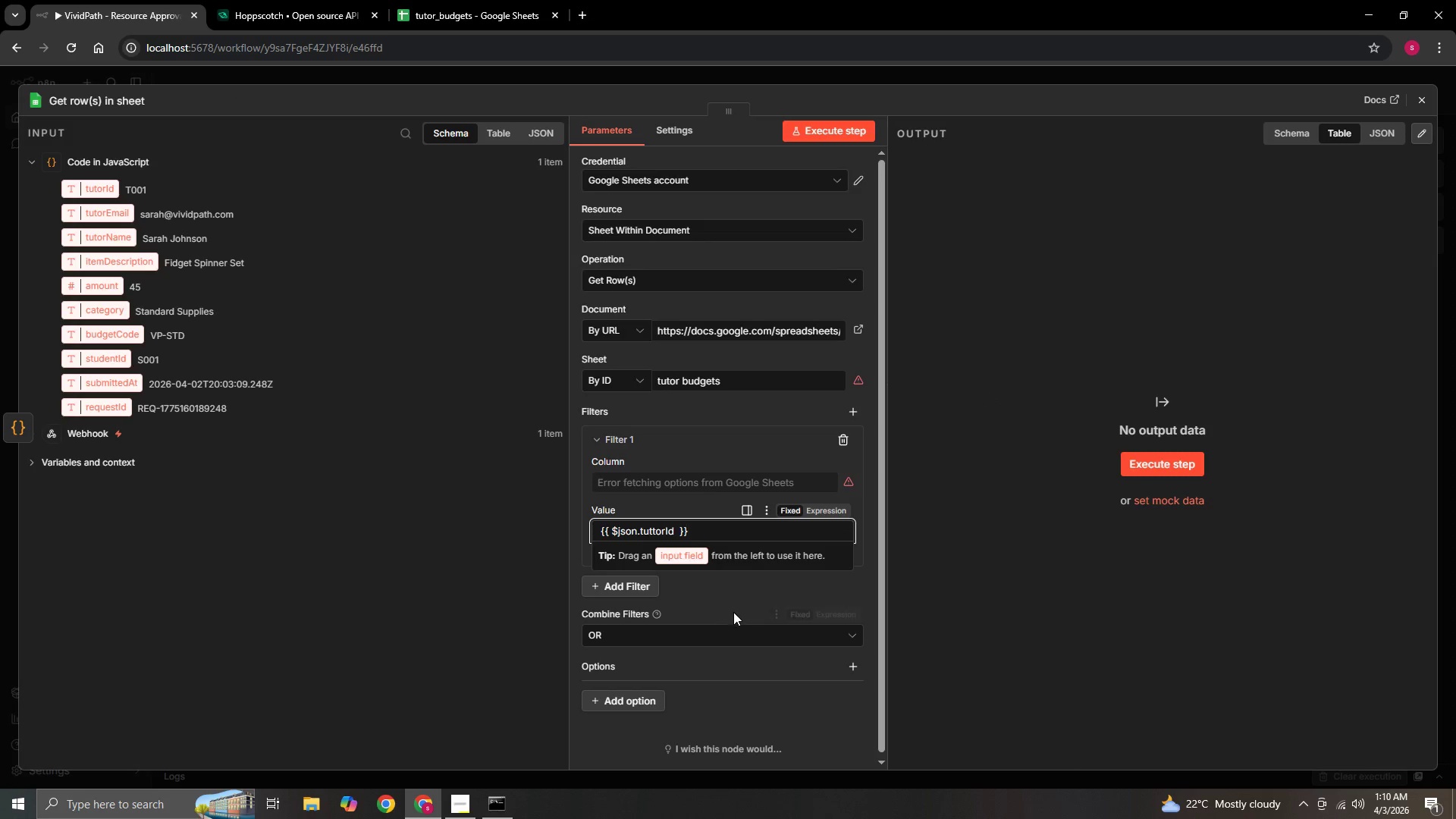 
left_click([741, 604])
 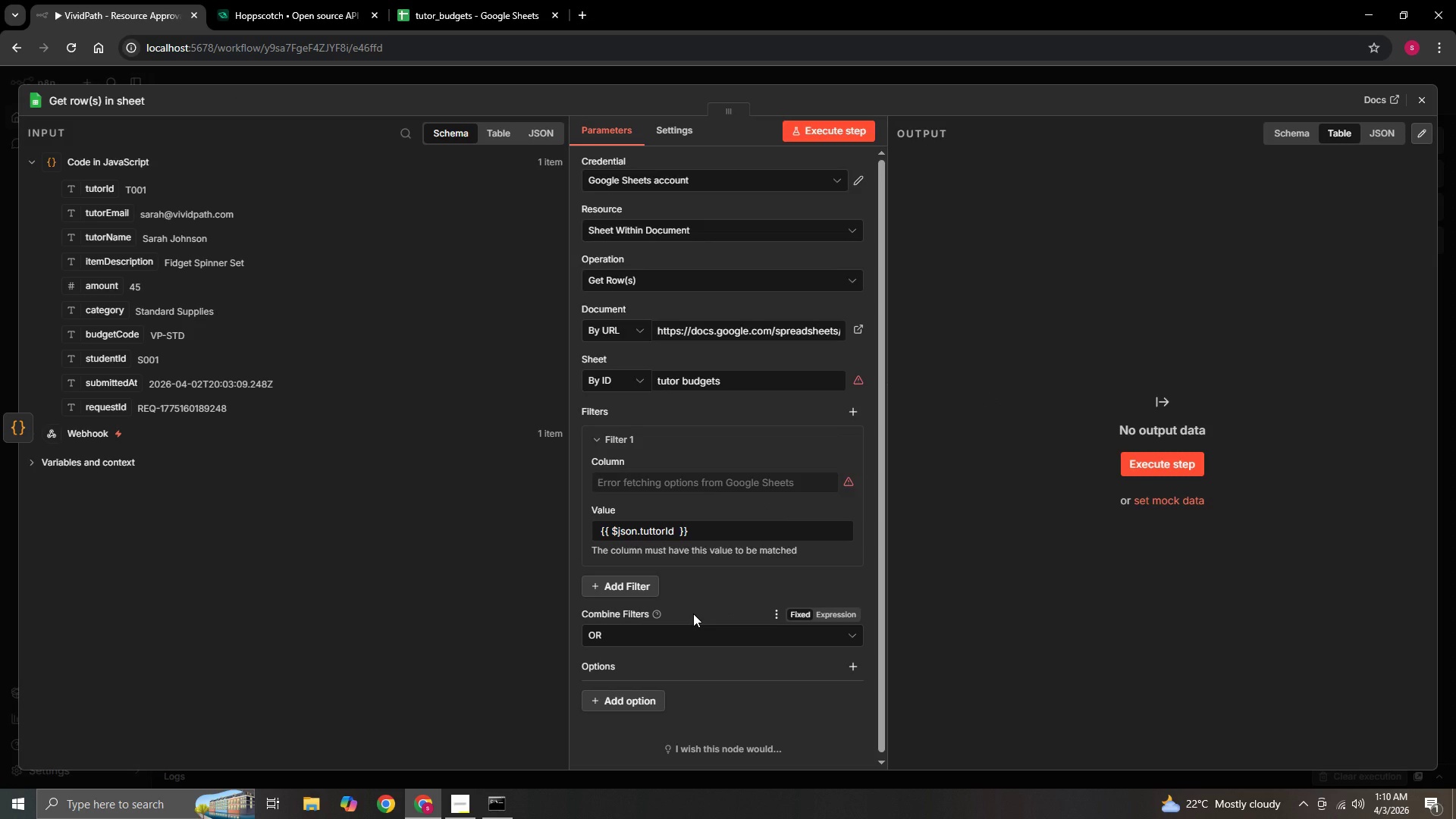 
scroll: coordinate [693, 613], scroll_direction: down, amount: 3.0
 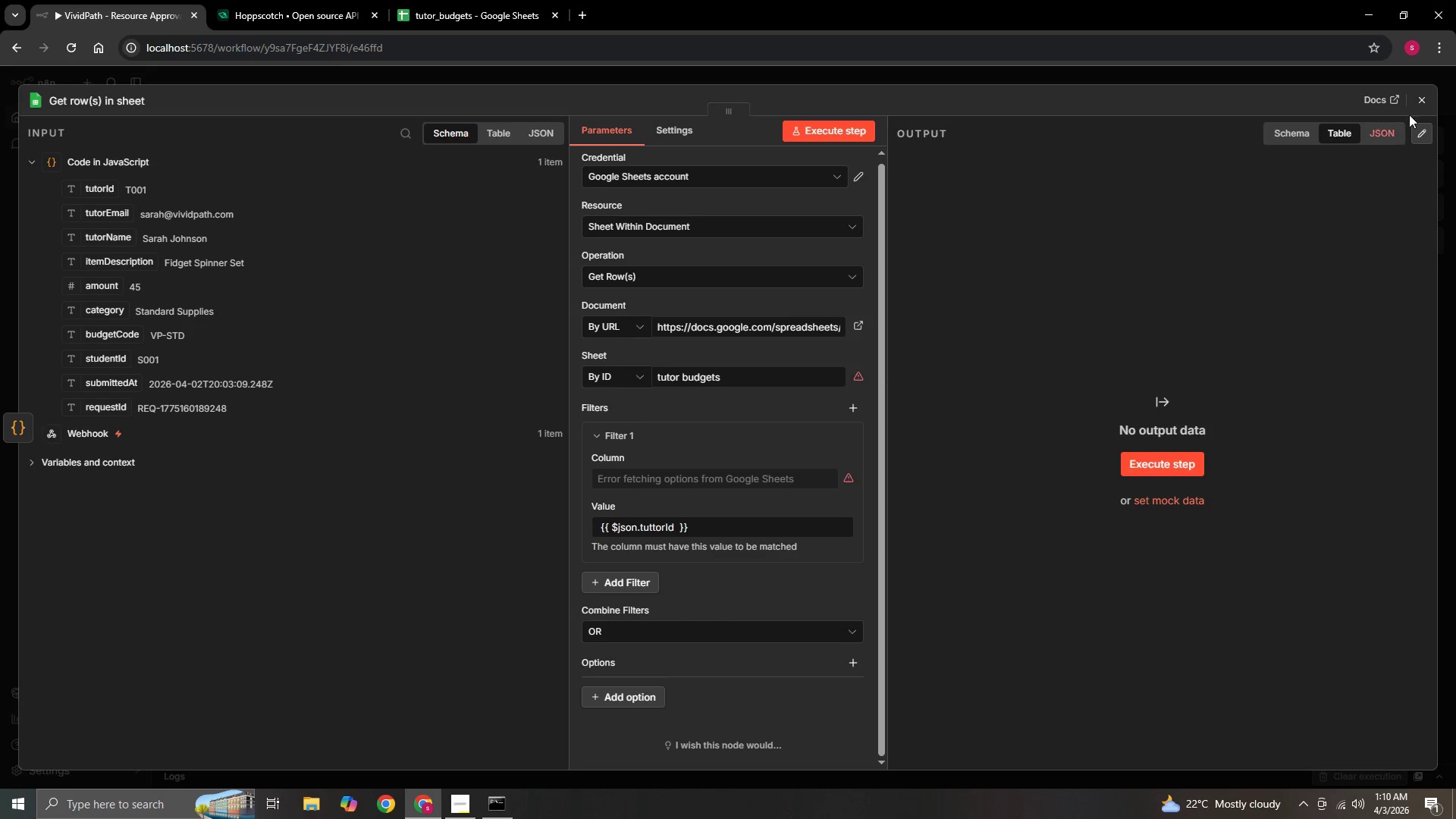 
left_click([1417, 100])
 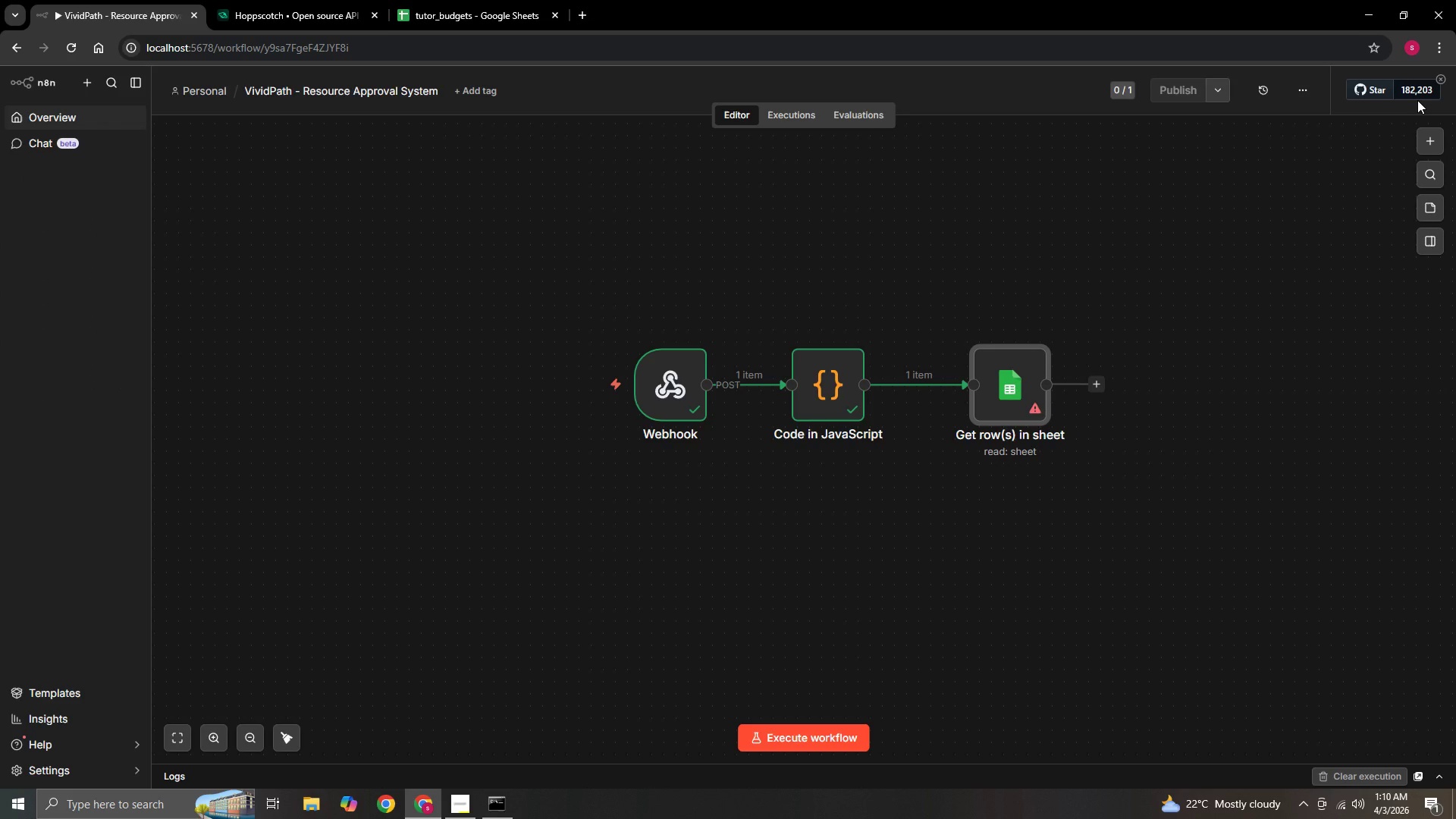 
wait(13.27)
 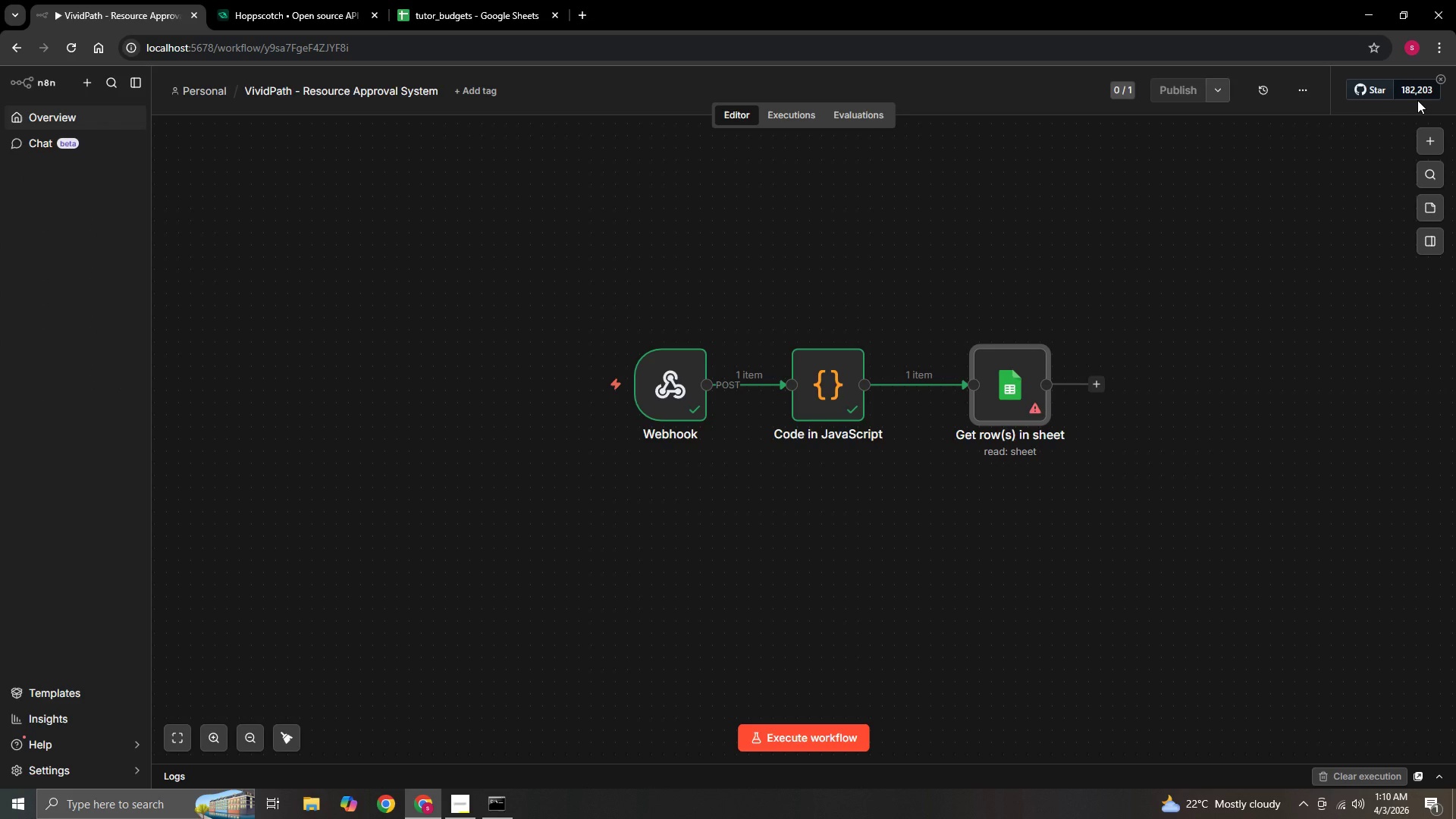 
double_click([1002, 400])
 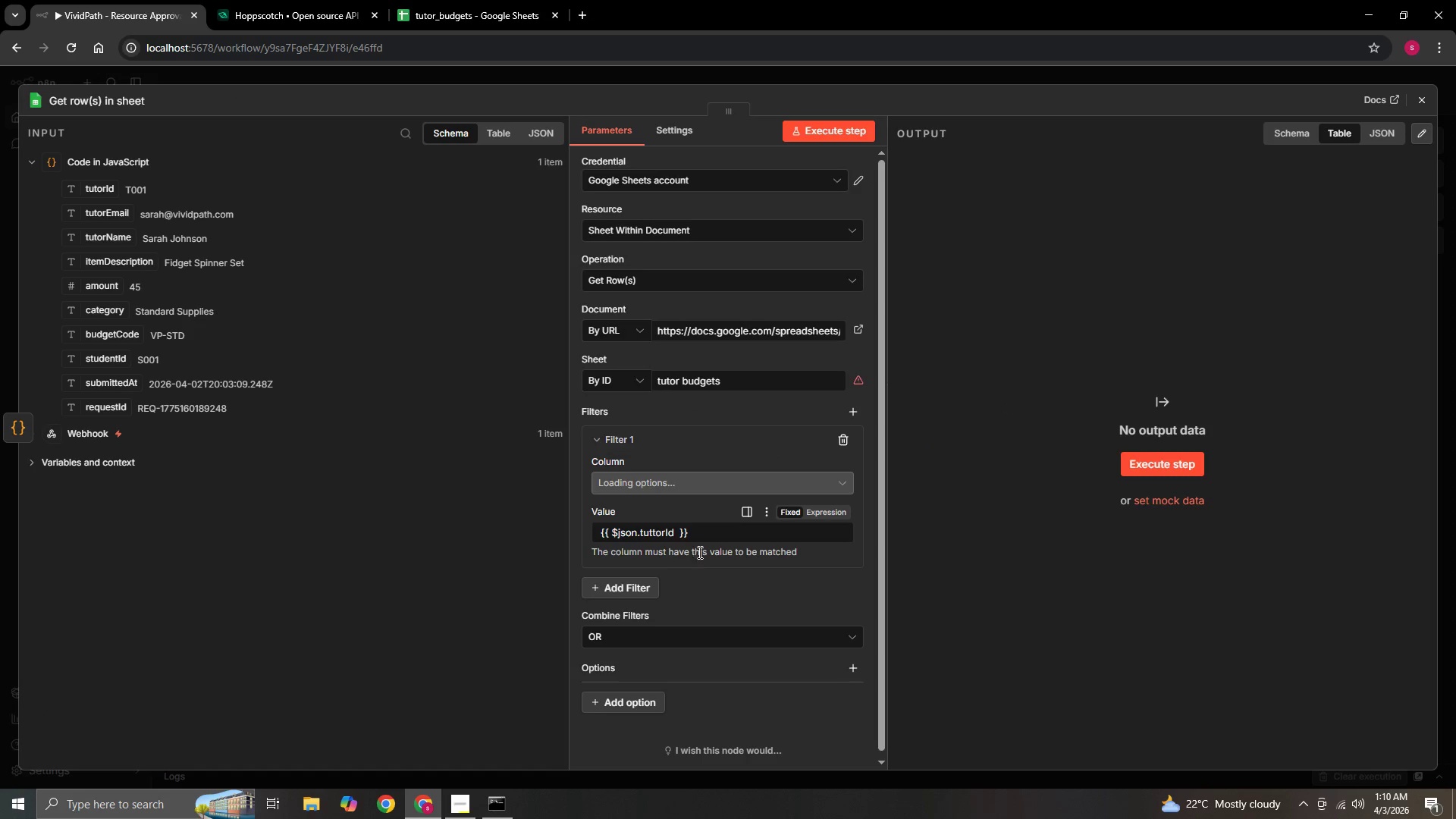 
left_click_drag(start_coordinate=[702, 535], to_coordinate=[599, 531])
 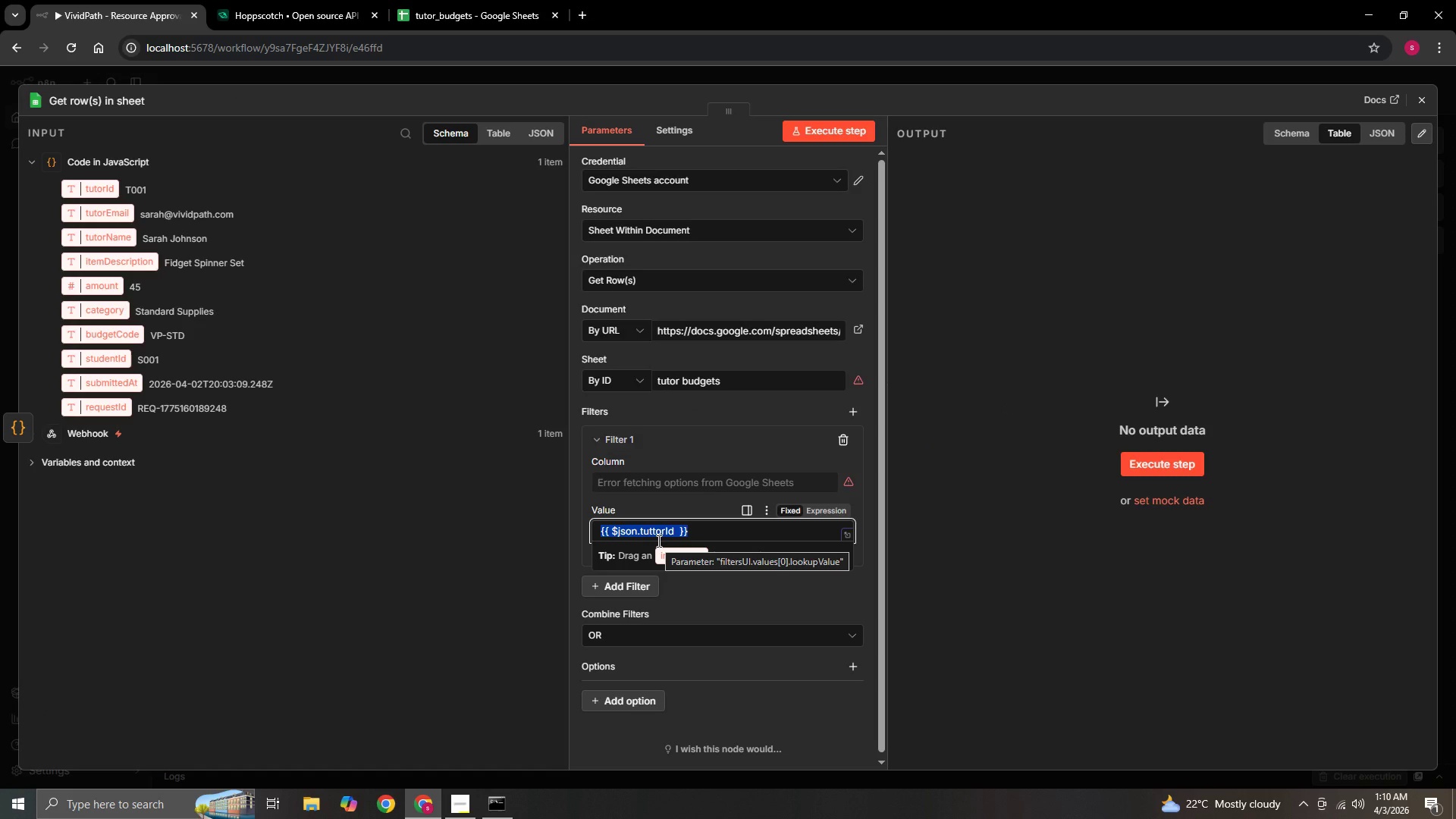 
key(Backspace)
type({{ $json.body.tutorId)
 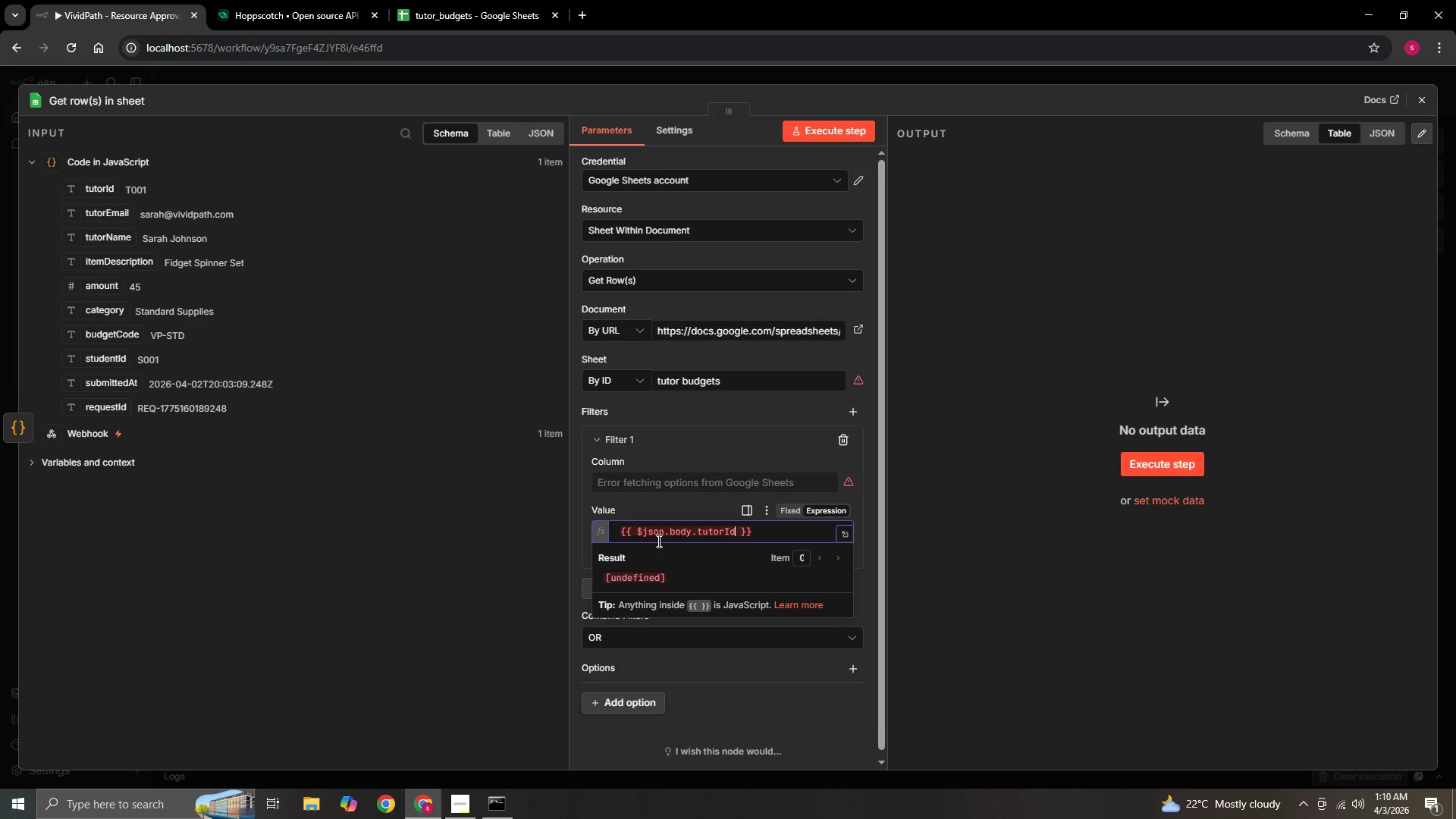 
left_click([1026, 578])
 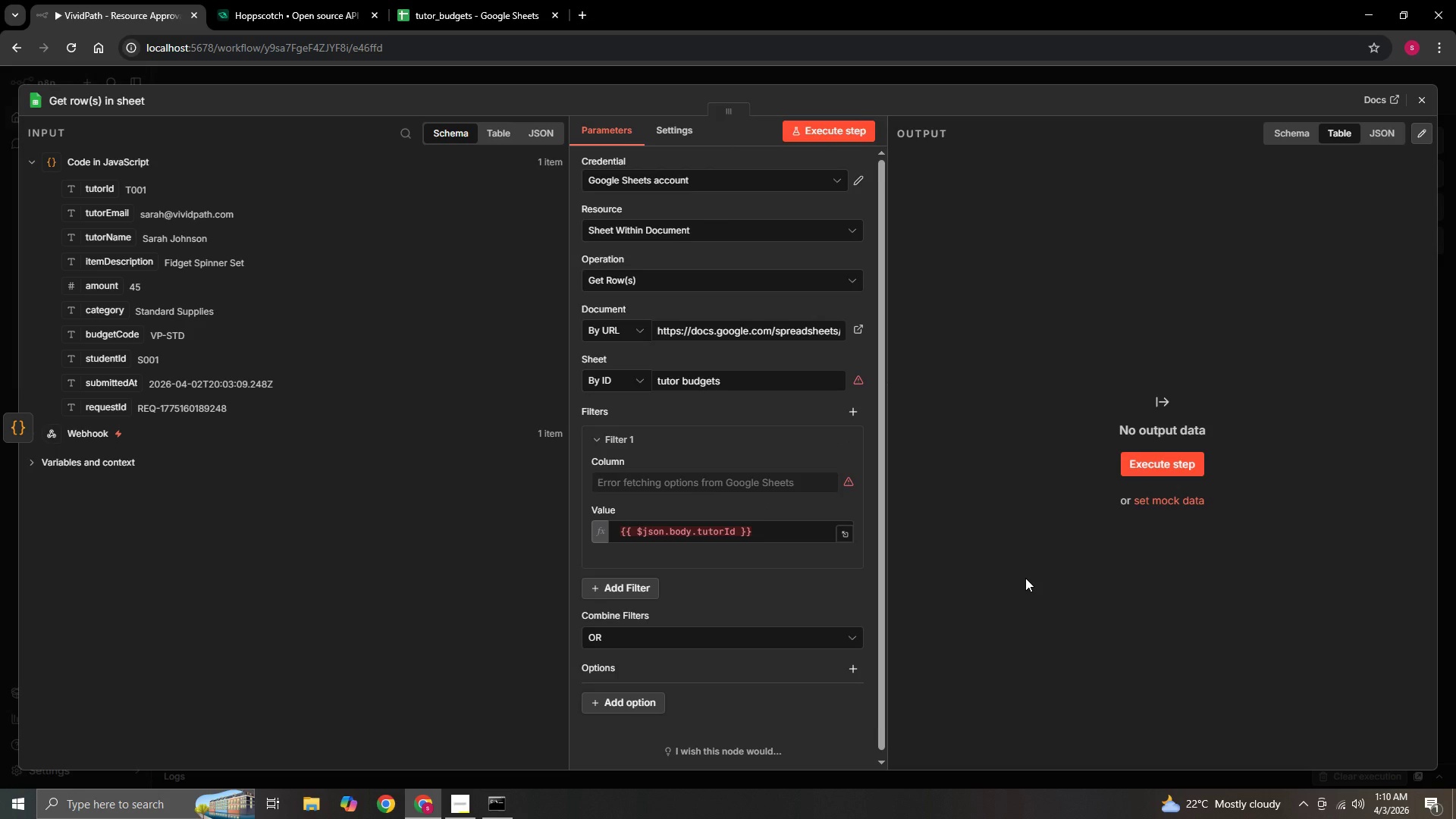 
mouse_move([775, 613])
 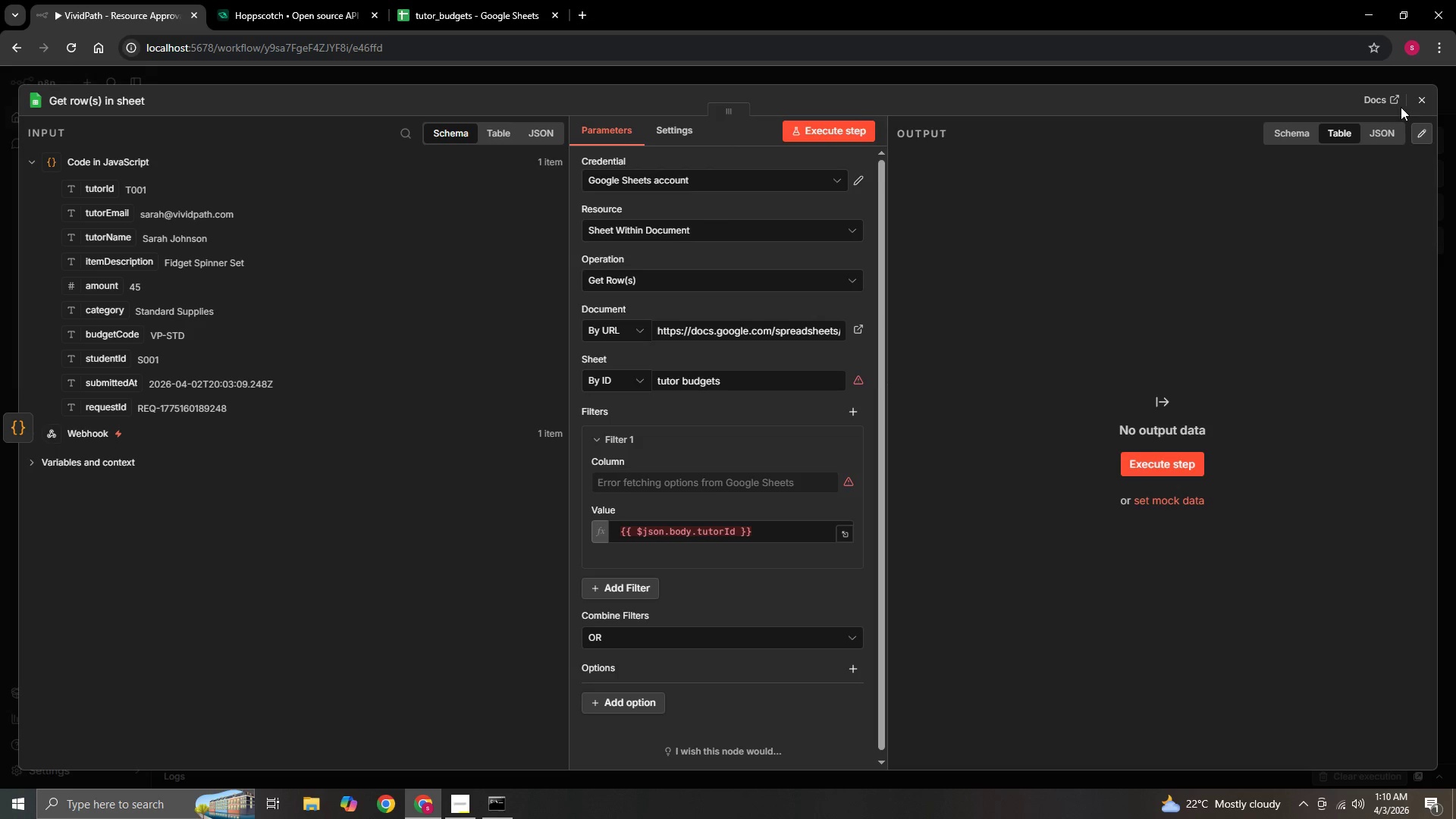 
left_click([1415, 101])
 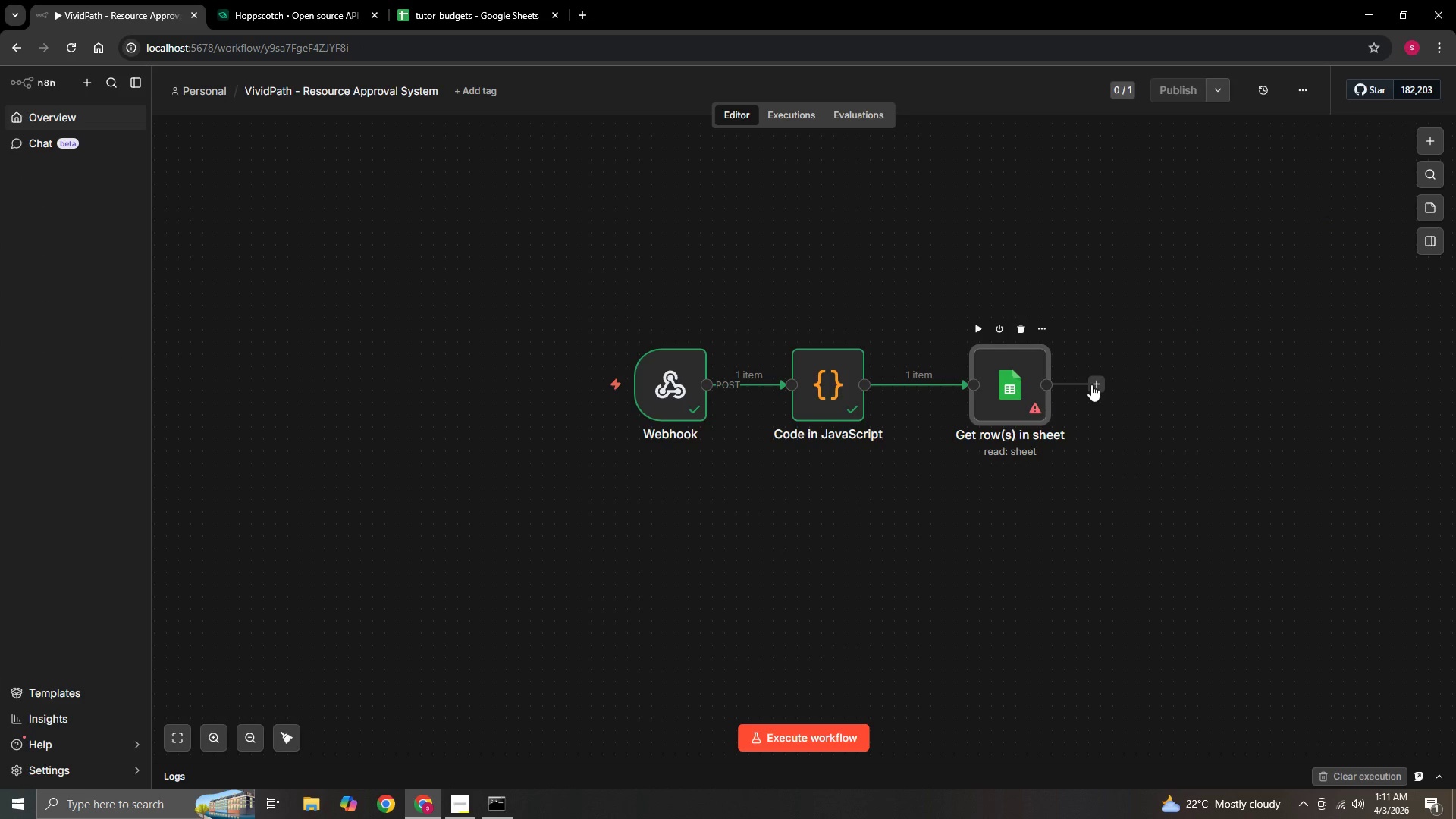 
left_click([1096, 384])
 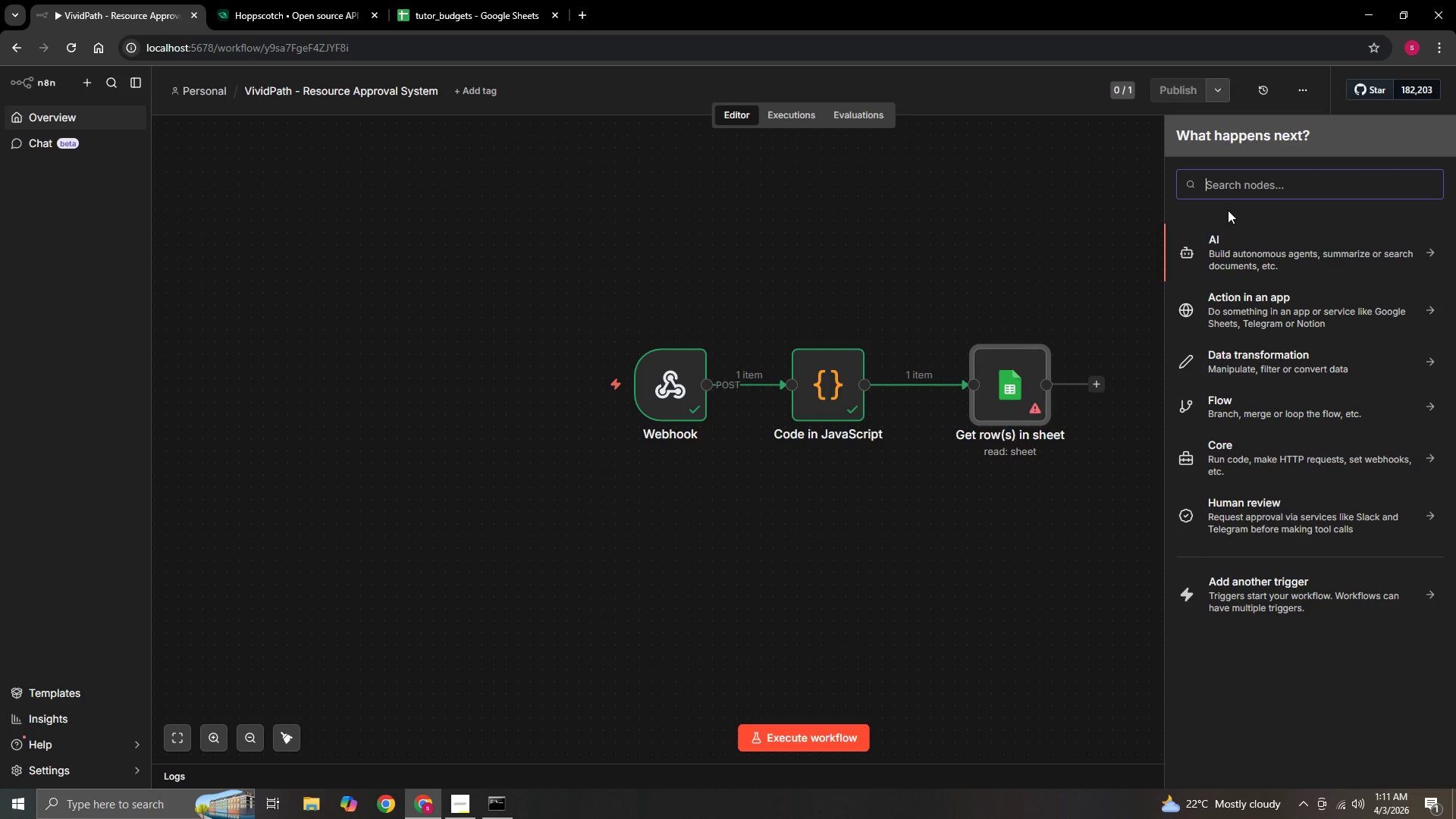 
type(code)
 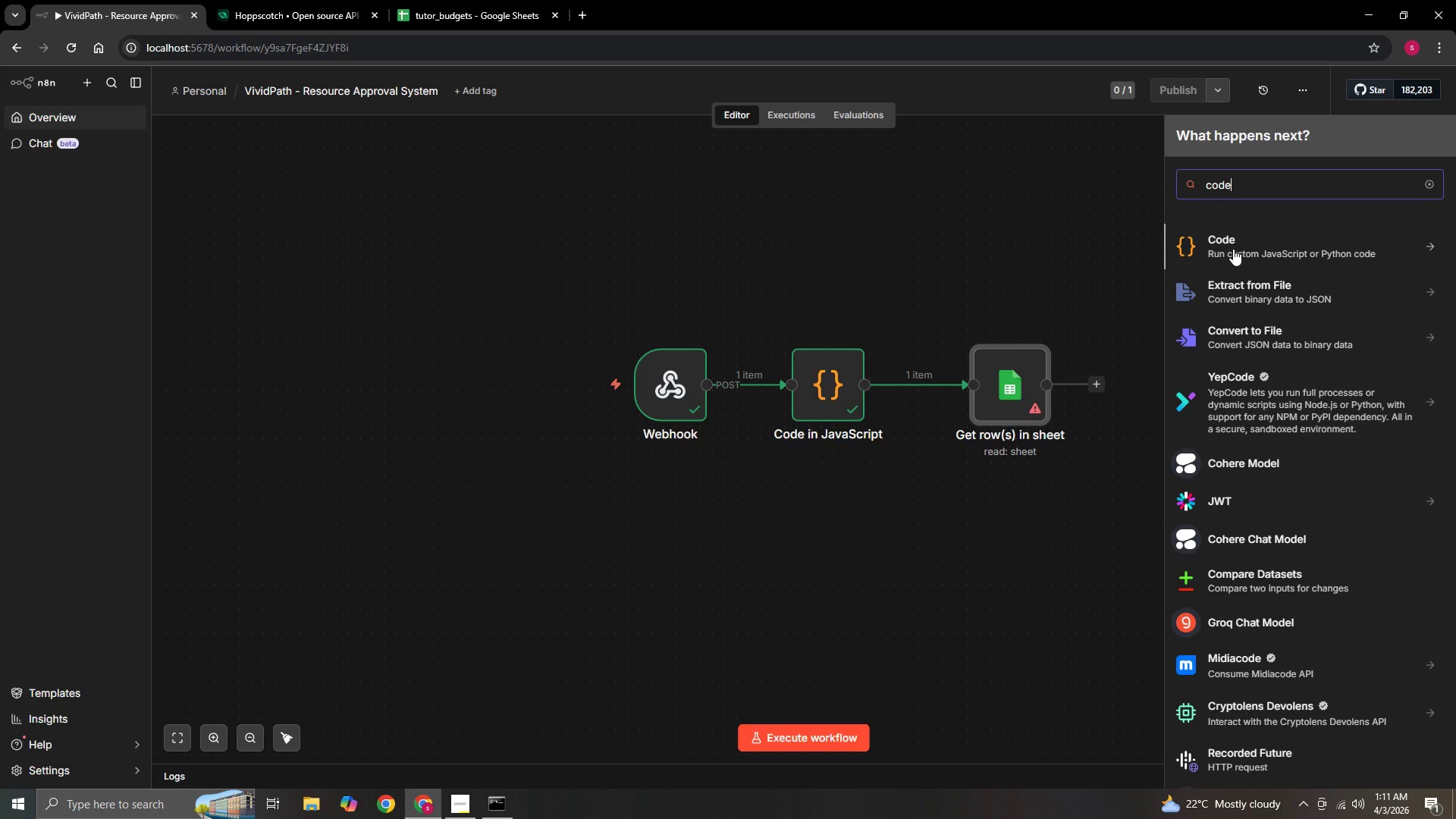 
wait(7.12)
 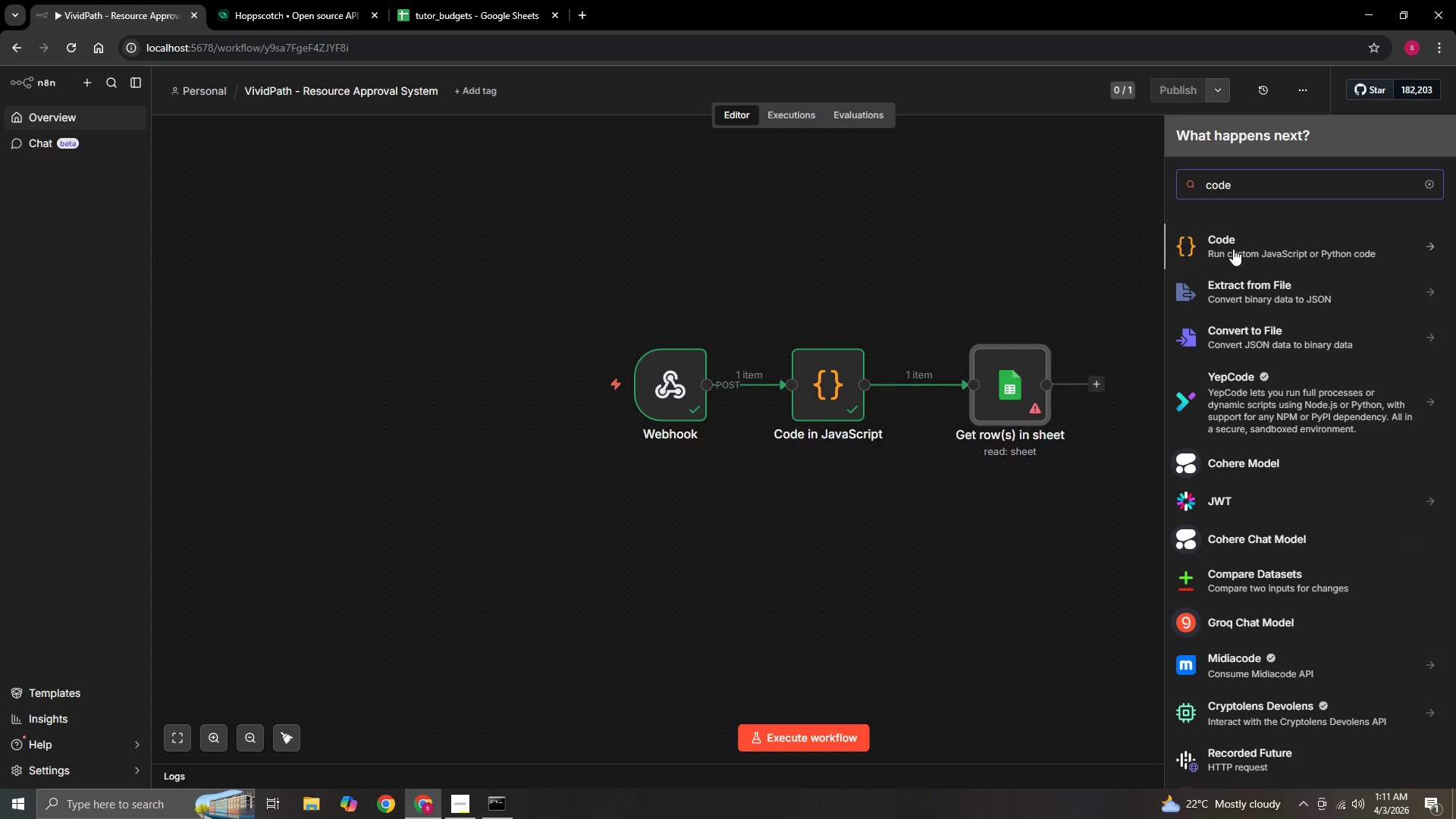 
left_click([1233, 249])
 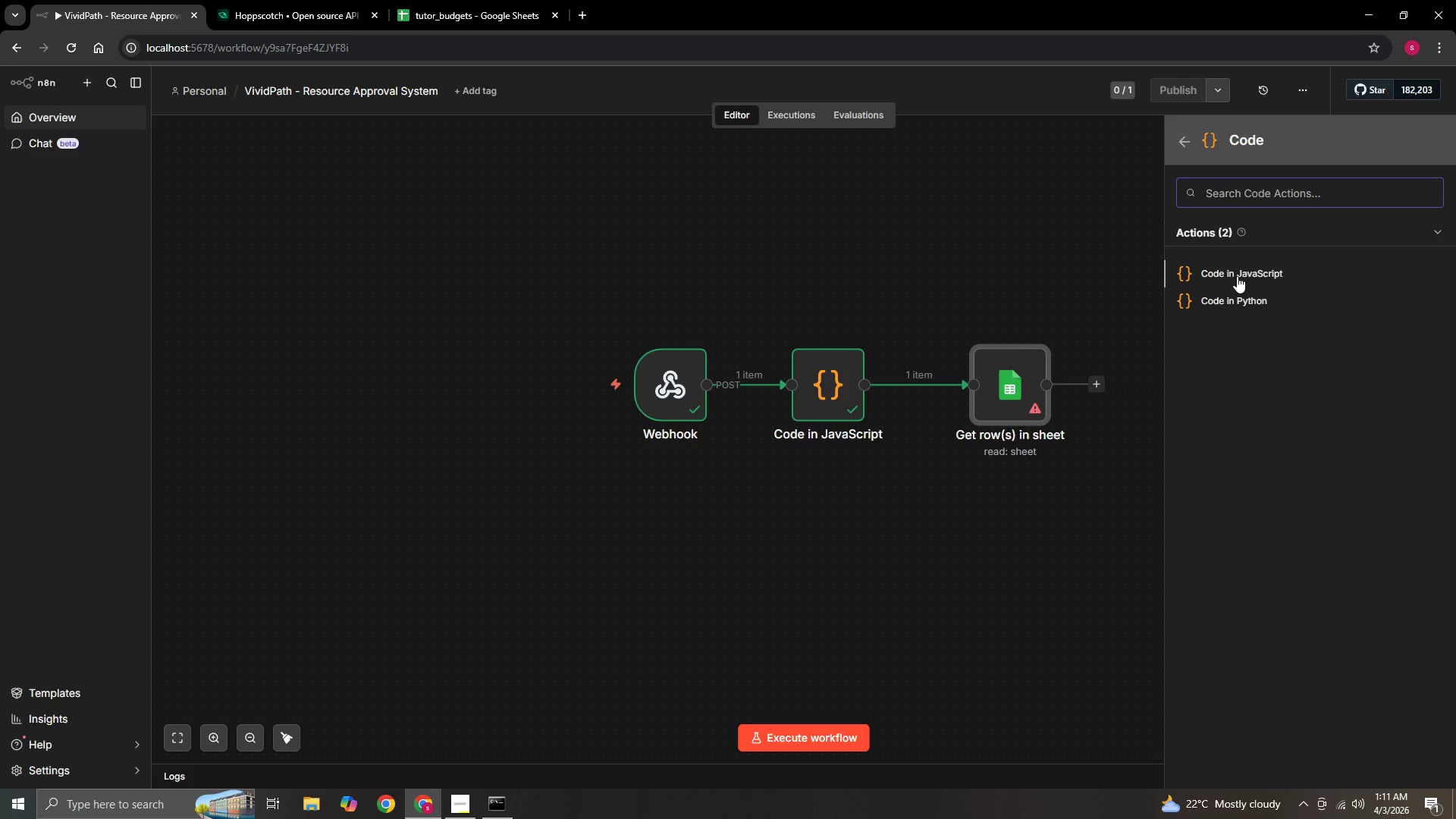 
left_click([1239, 274])
 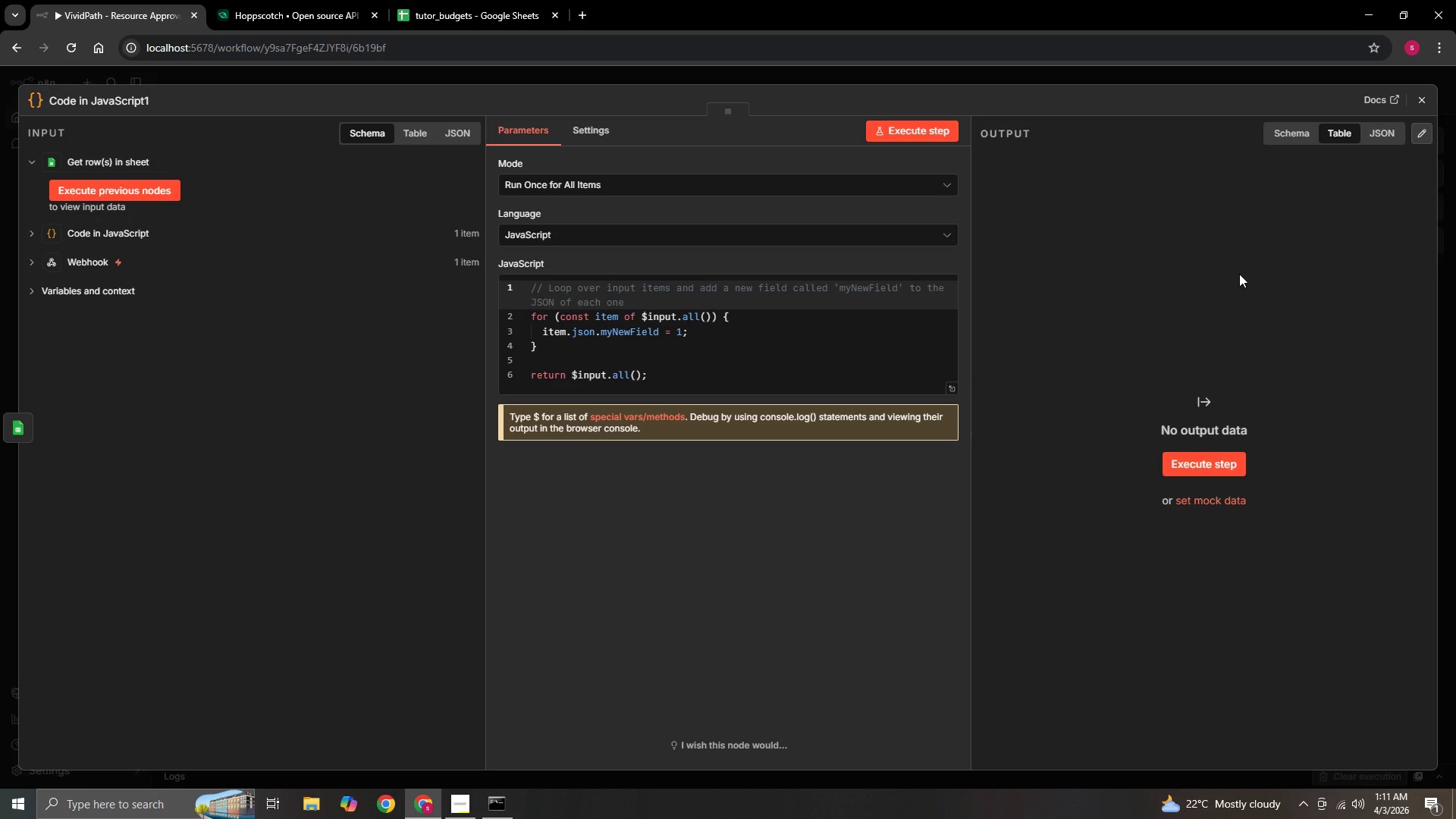 
wait(16.36)
 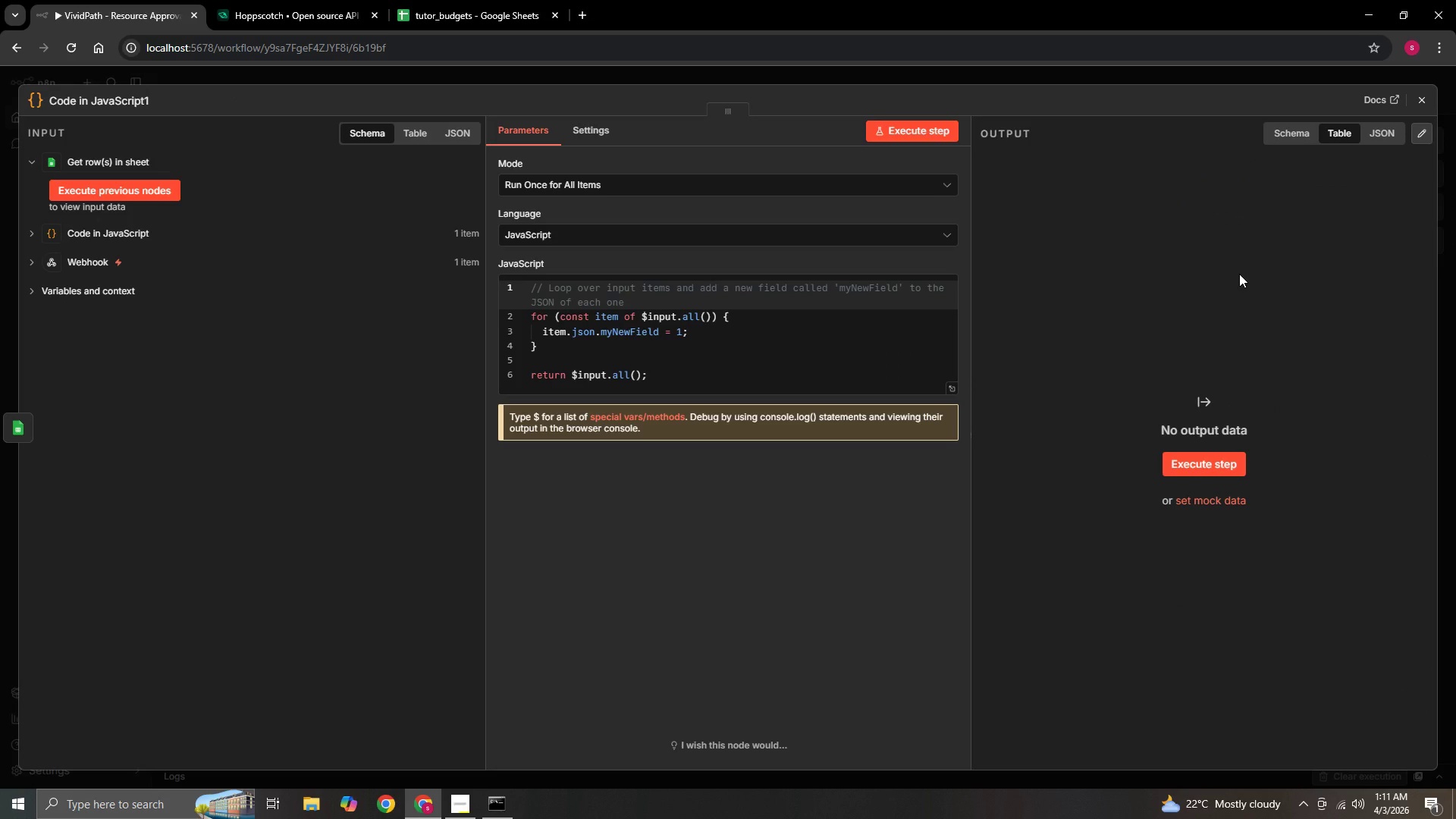 
left_click([143, 235])
 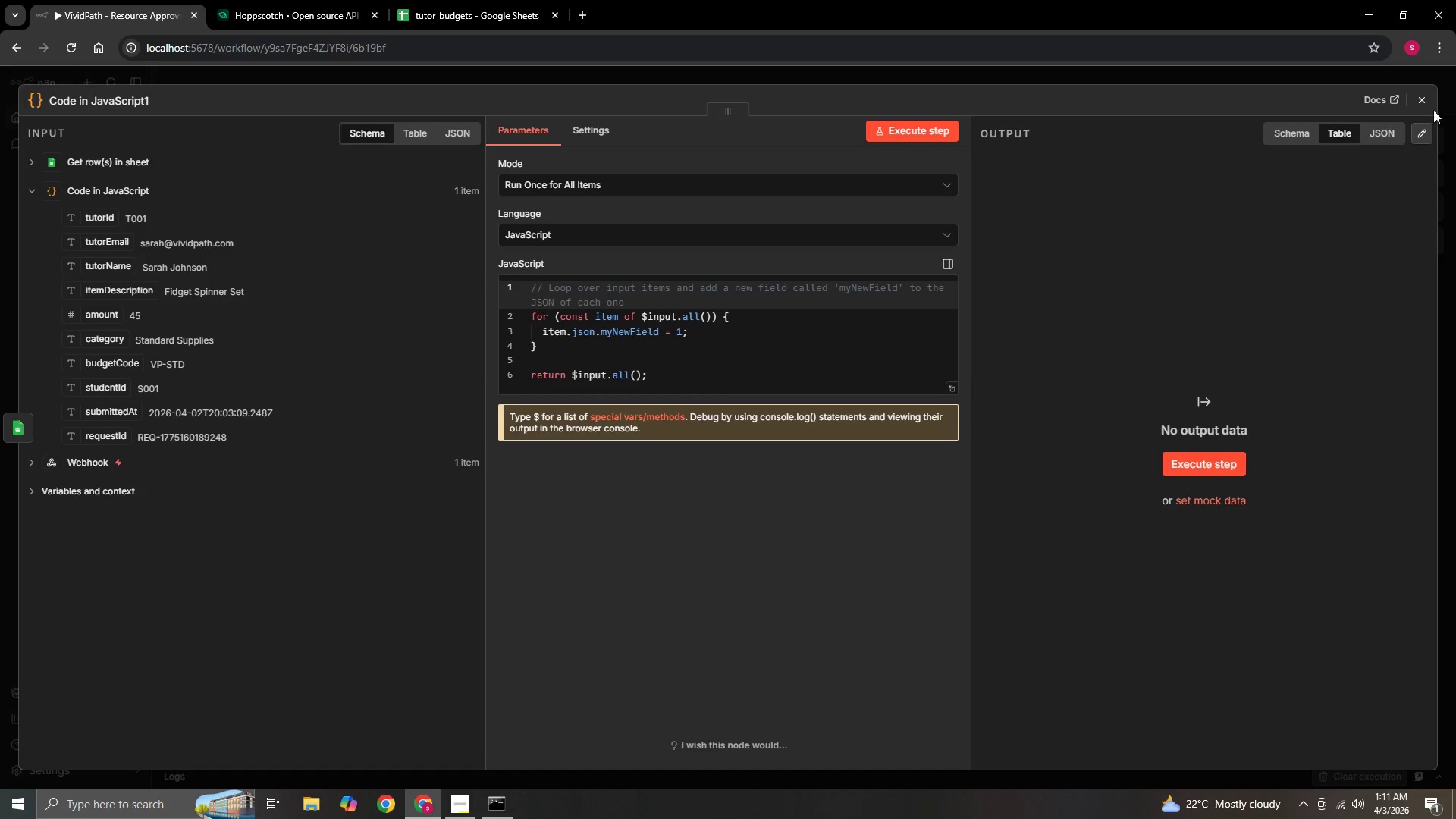 
left_click([1422, 102])
 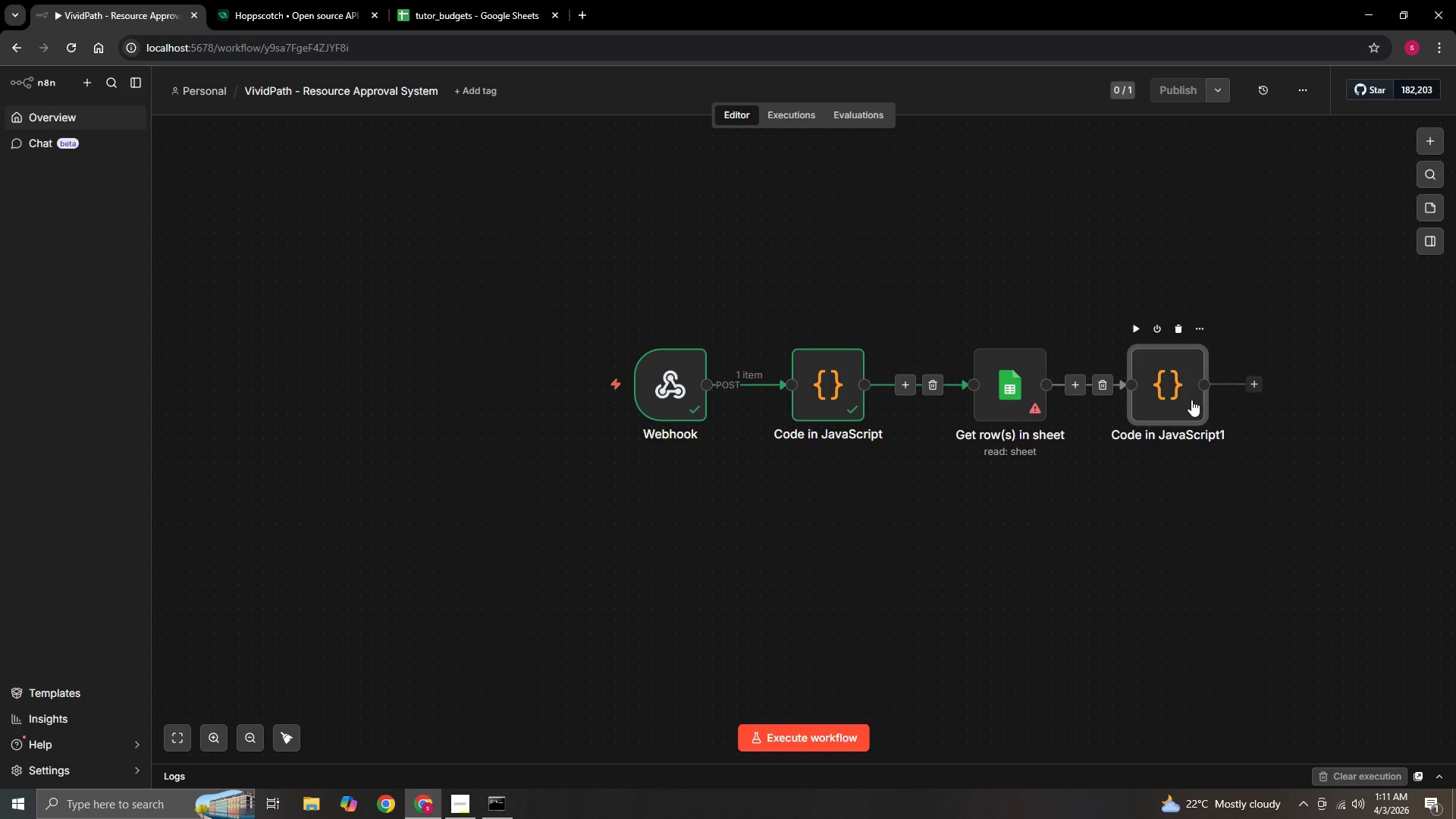 
double_click([1184, 397])
 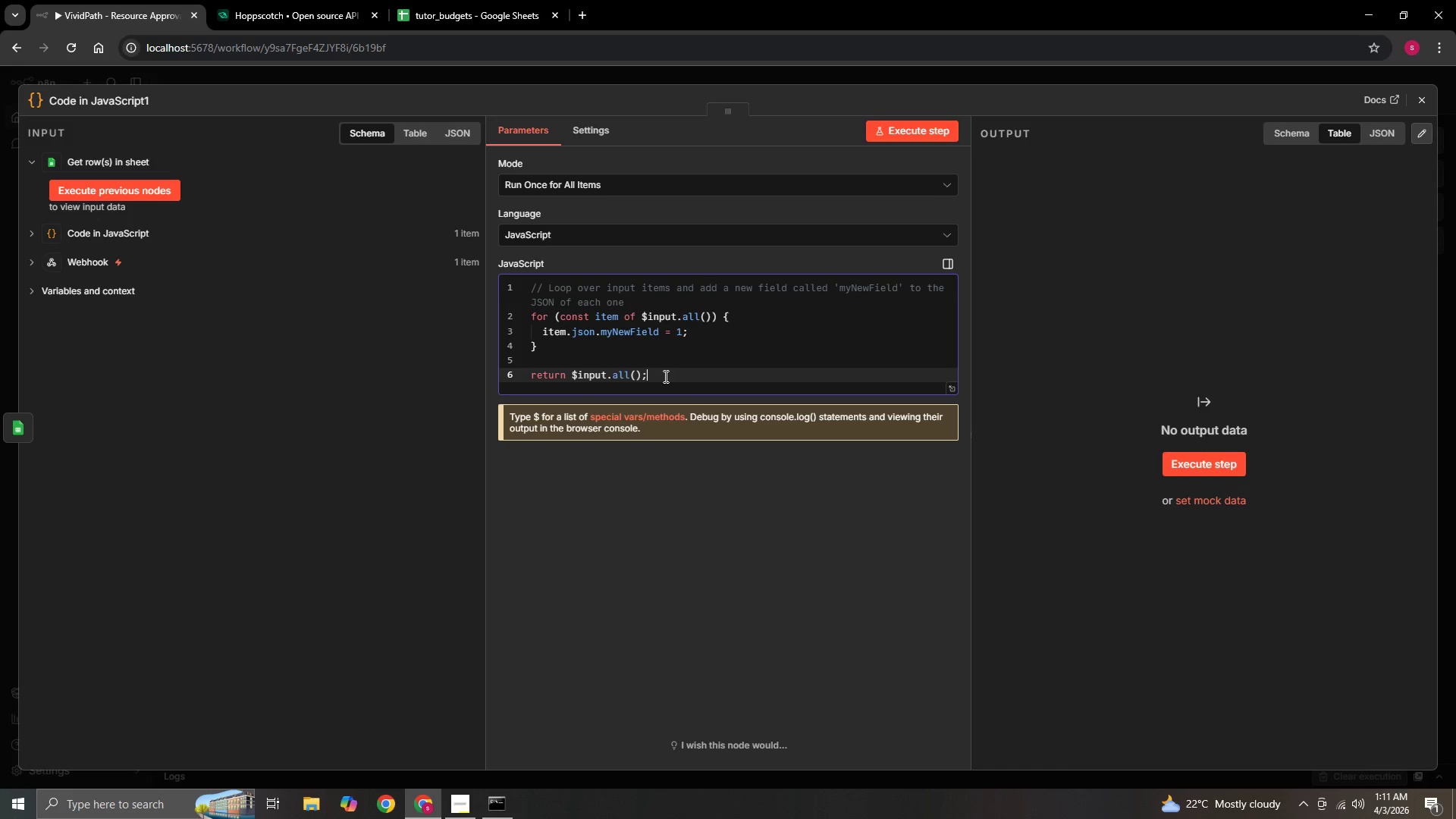 
hold_key(key=Backspace, duration=1.5)
 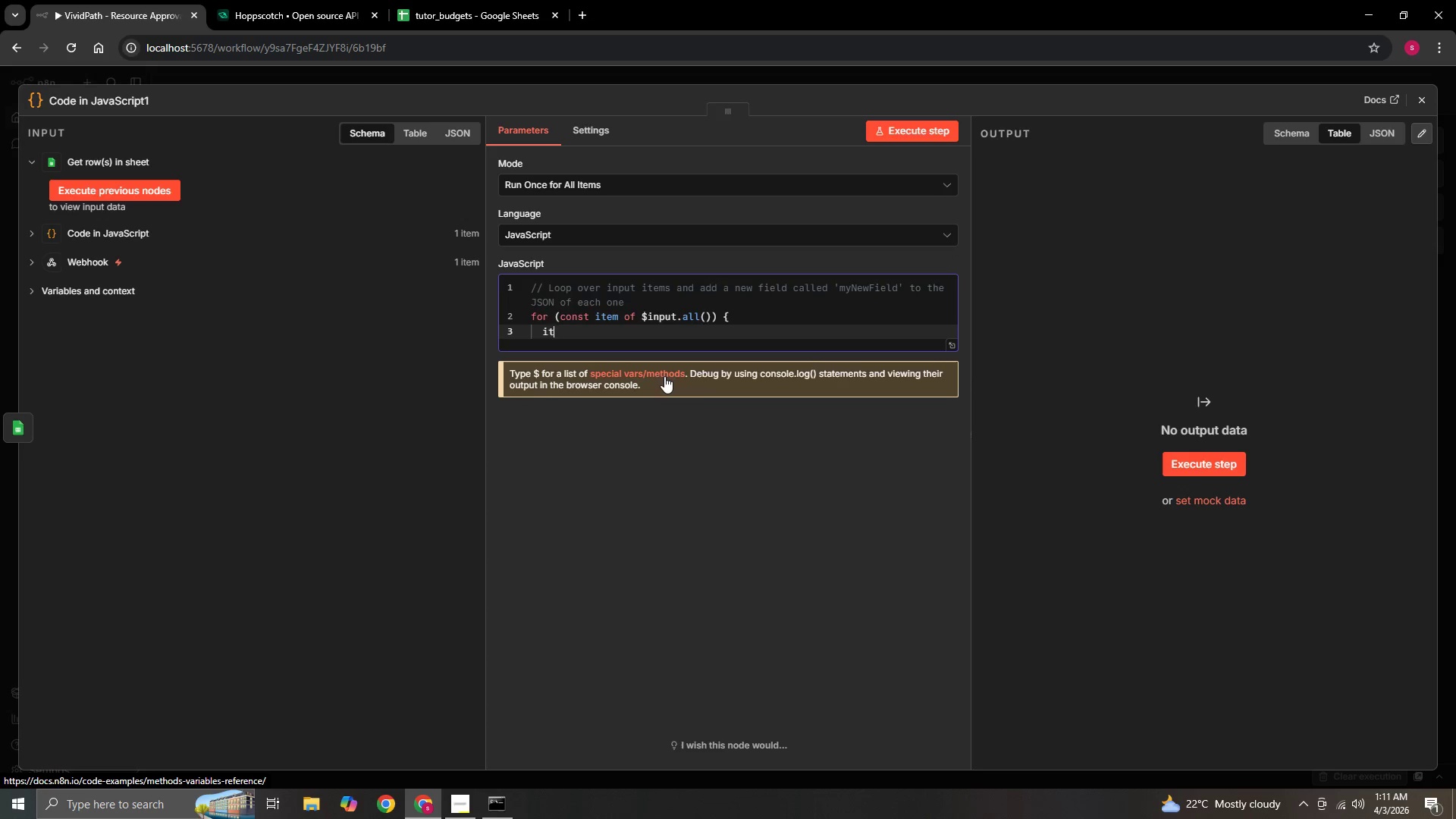 
hold_key(key=Backspace, duration=1.52)
 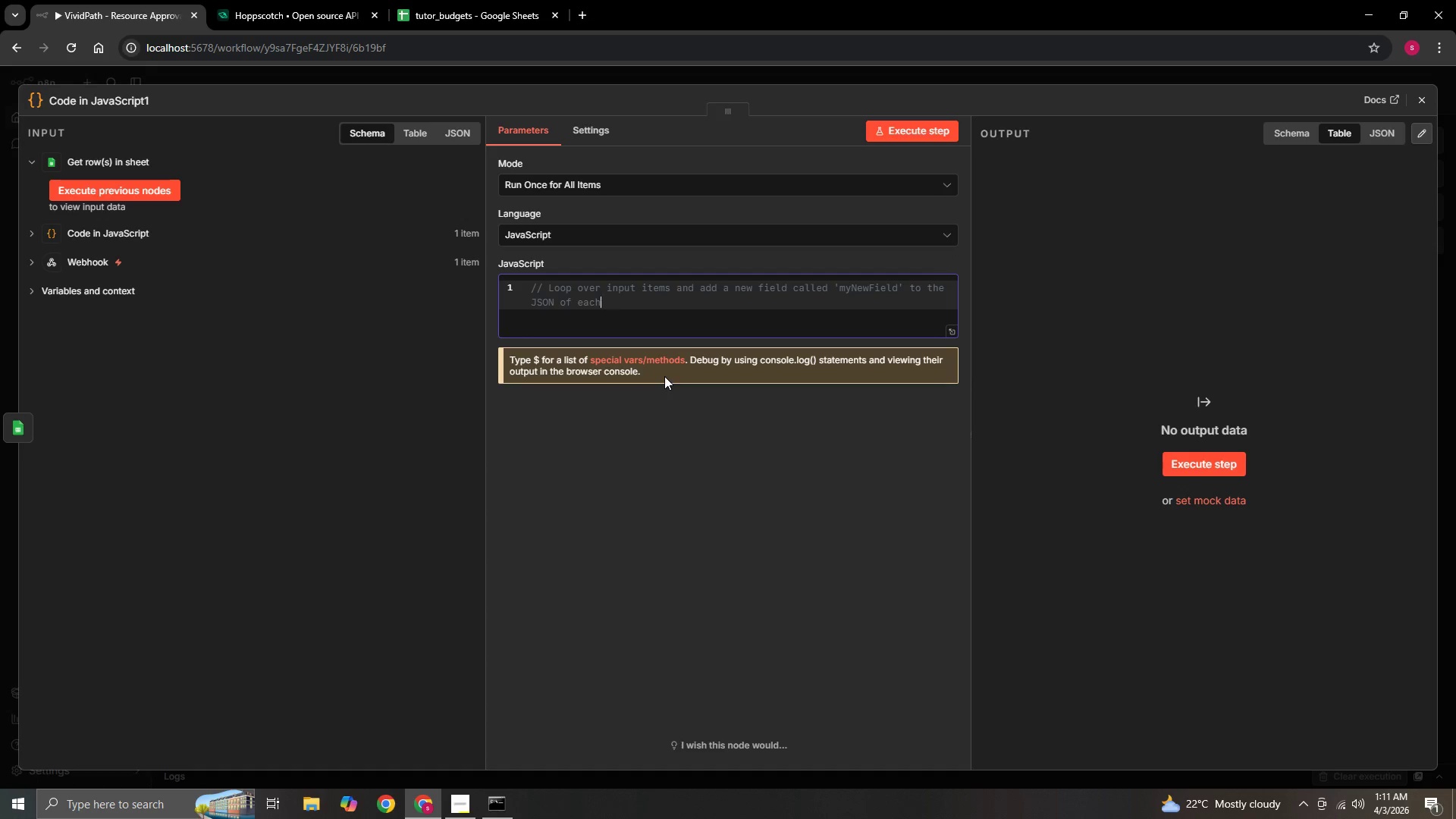 
hold_key(key=Backspace, duration=1.52)
 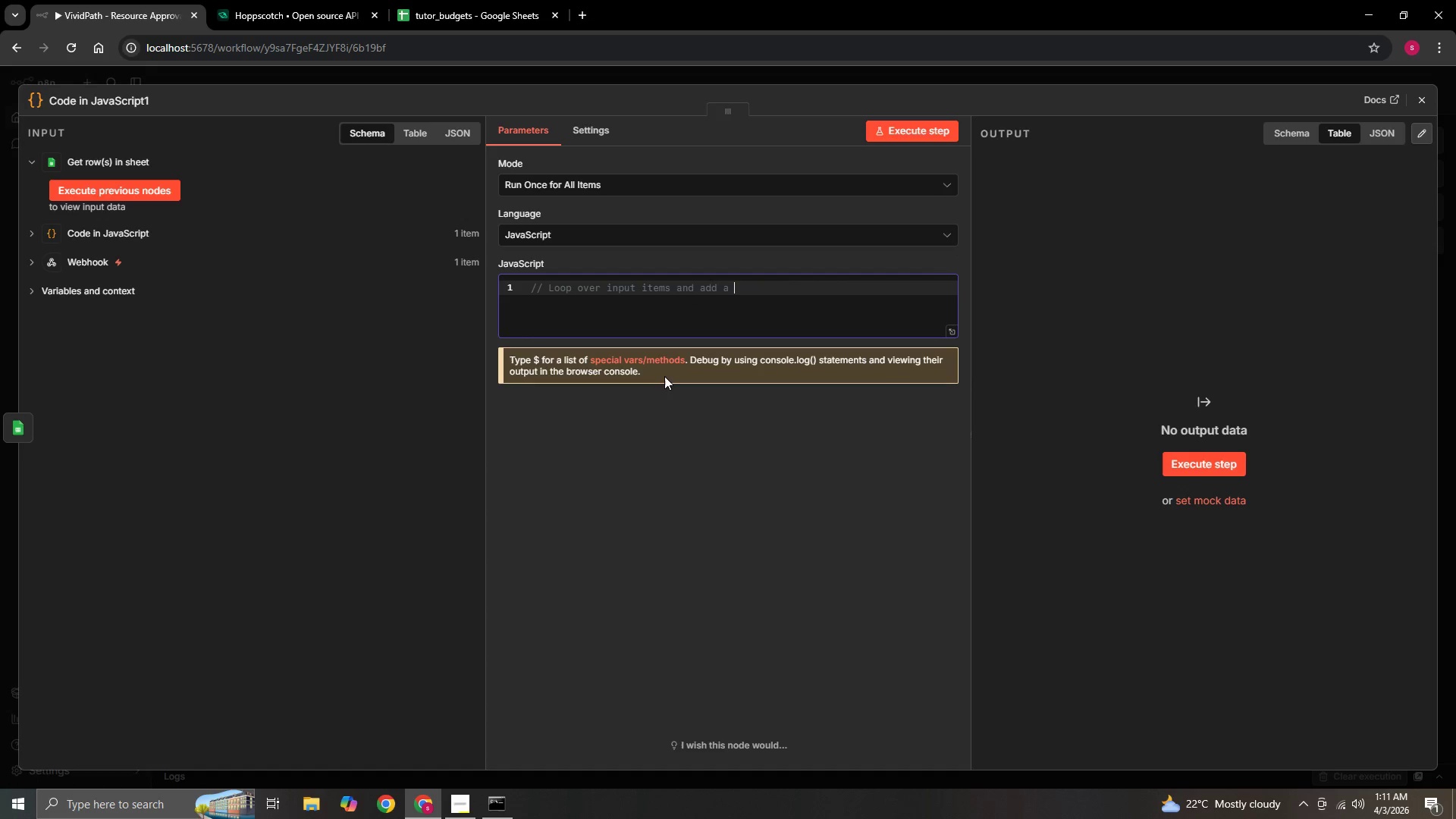 
hold_key(key=Backspace, duration=1.51)
 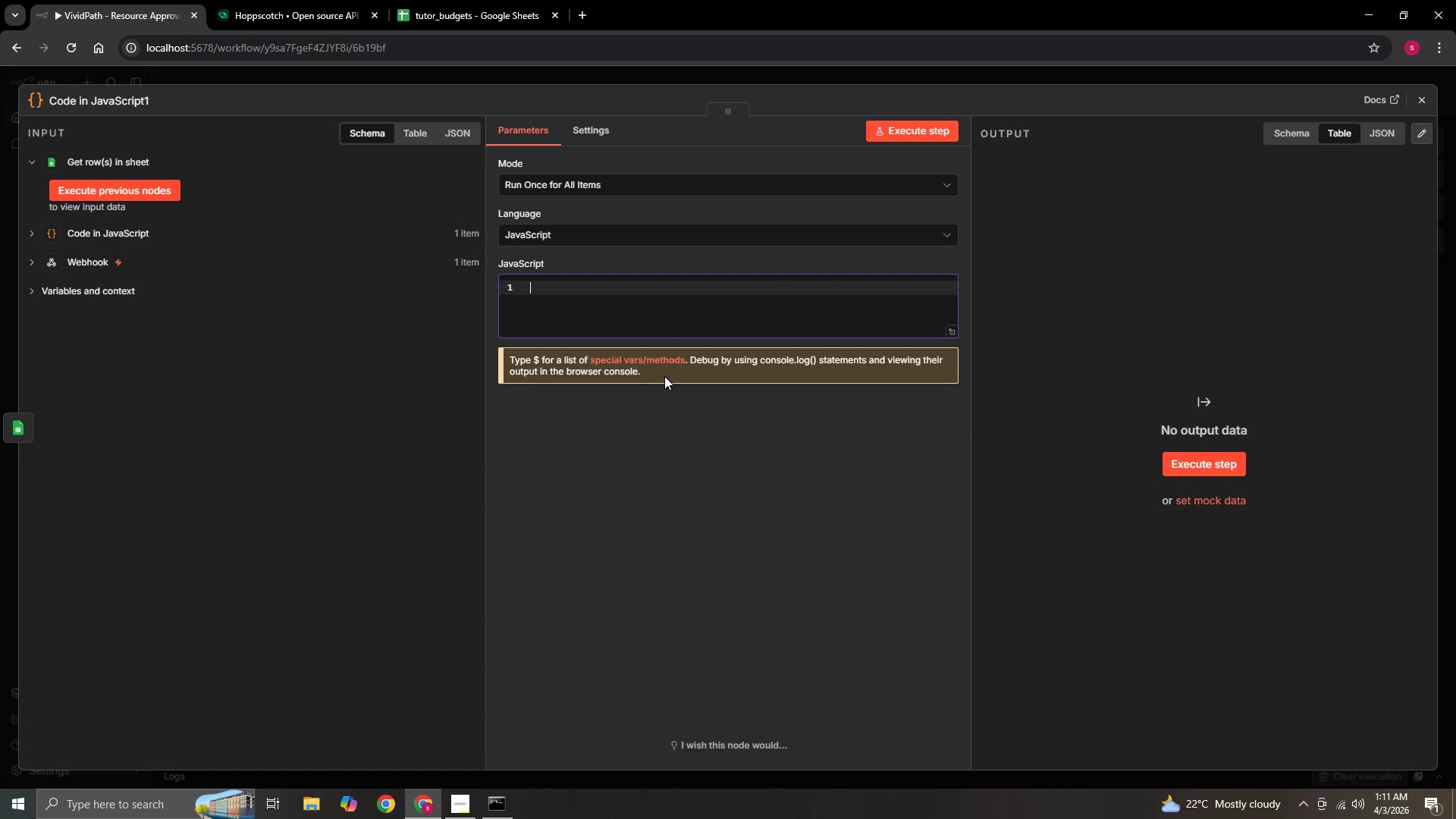 
hold_key(key=Backspace, duration=0.52)
 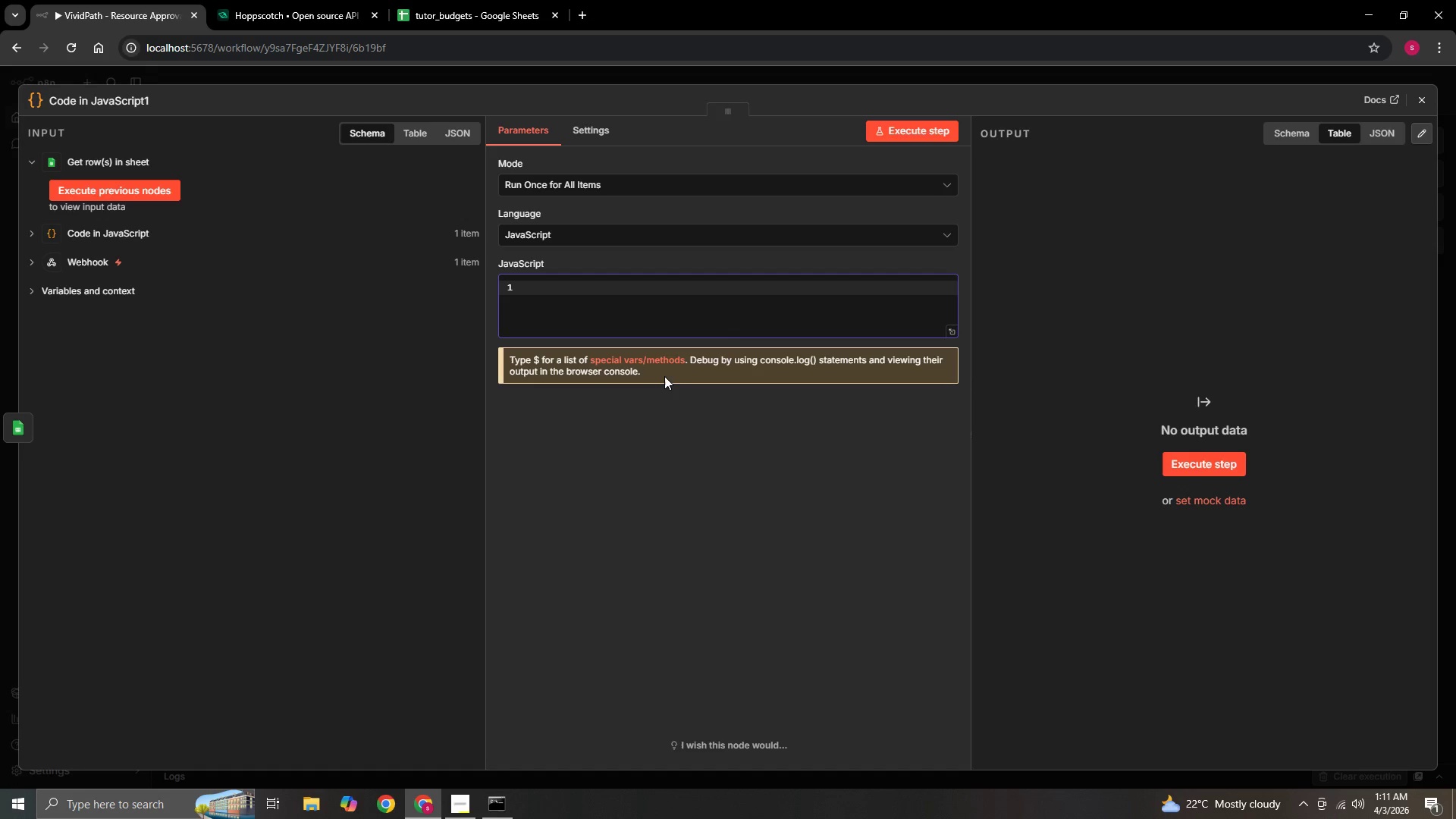 
wait(15.06)
 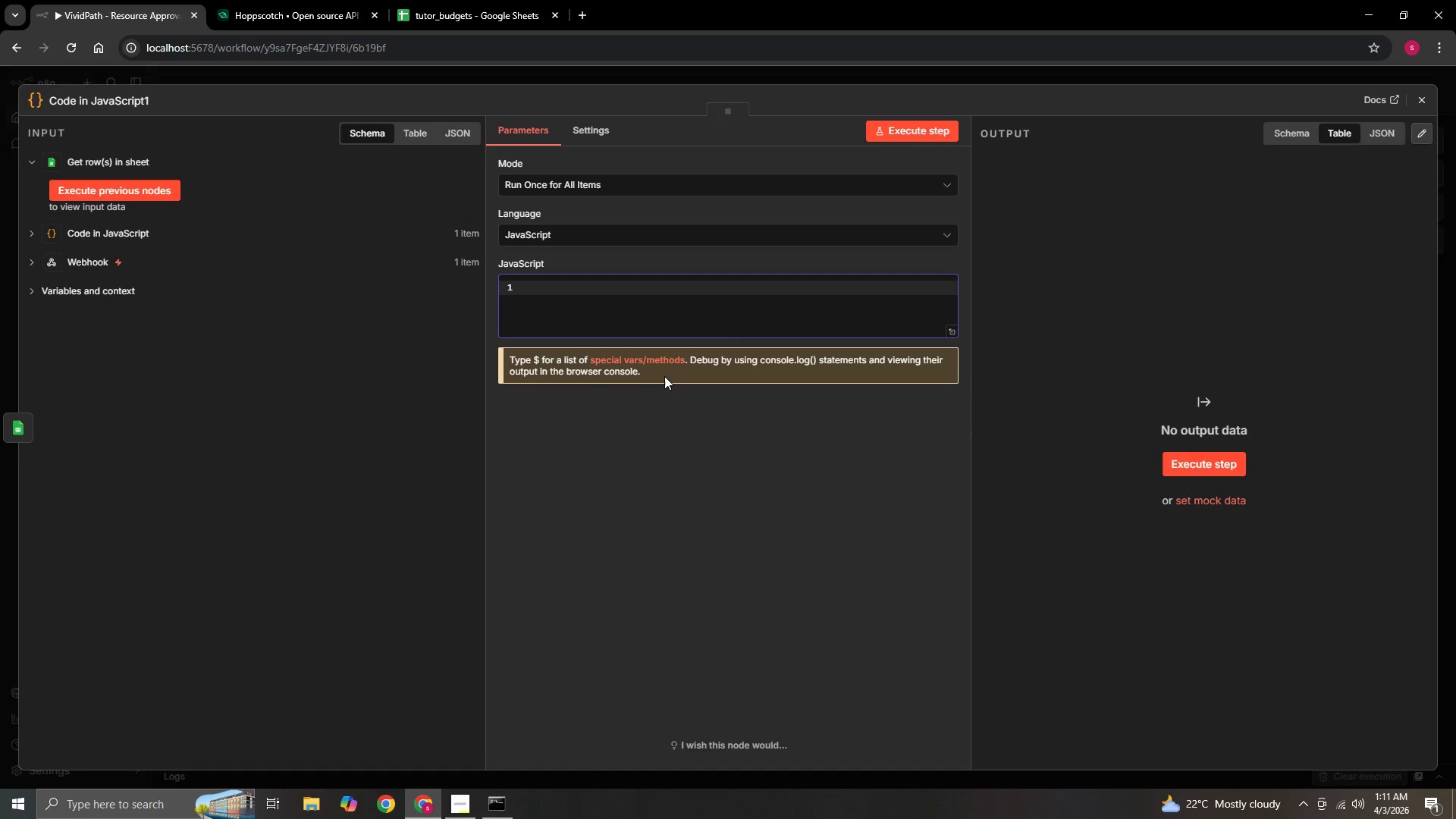 
type(const form )
key(Backspace)
type(Date)
 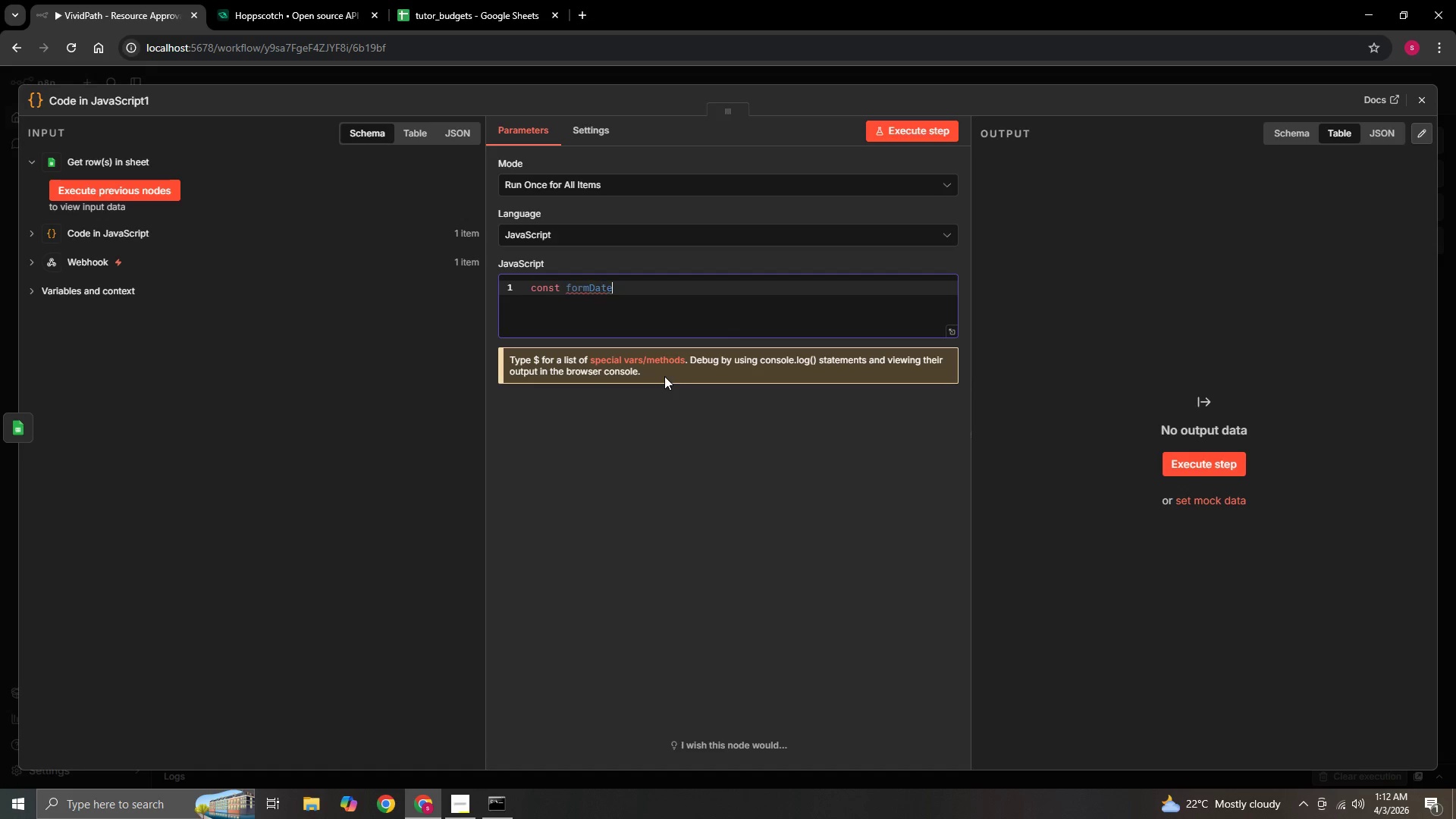 
type( =$()
 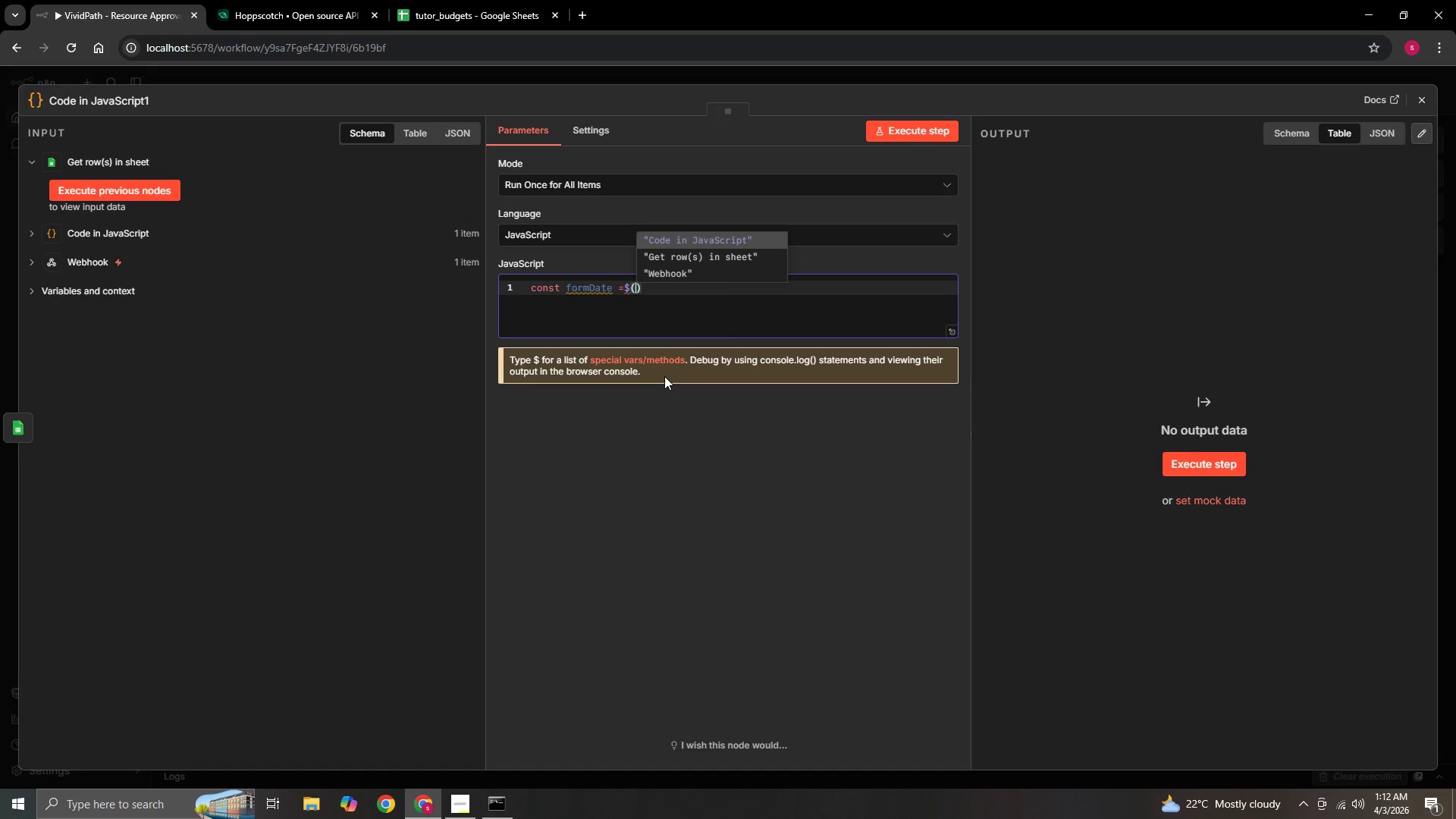 
type("validate & Extract Date'))
key(Backspace)
 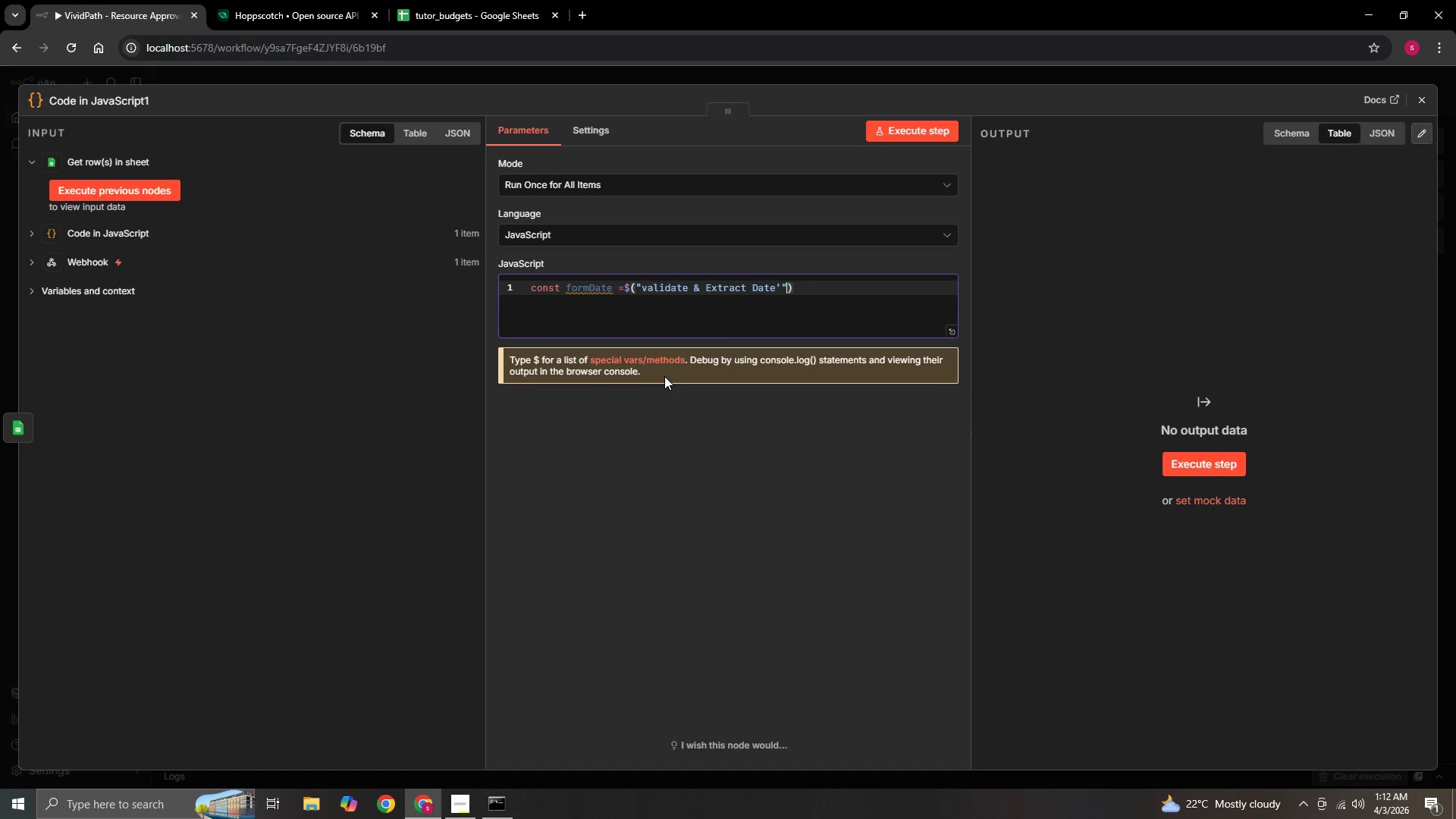 
 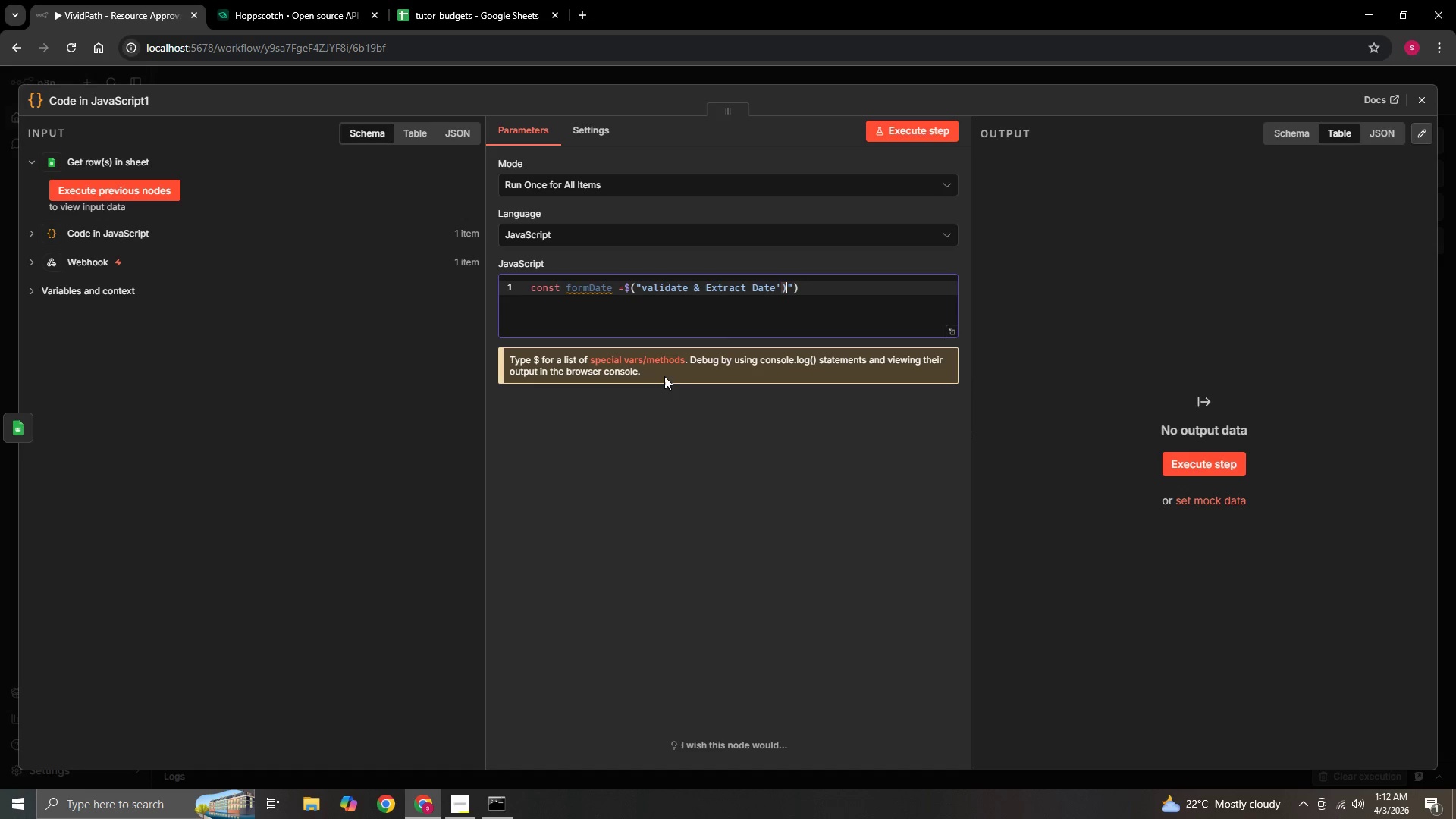 
key(ArrowRight)
 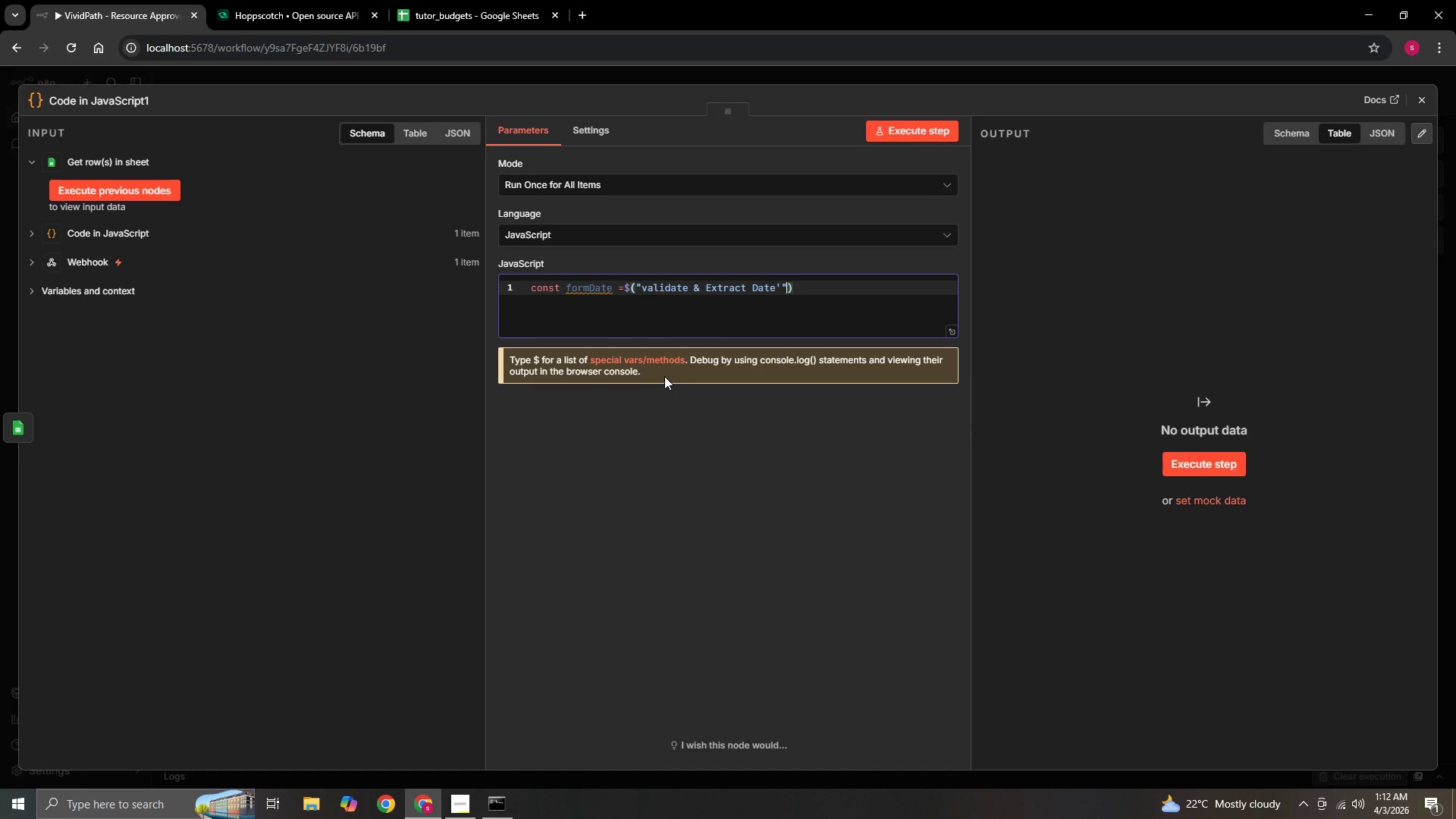 
key(ArrowRight)
 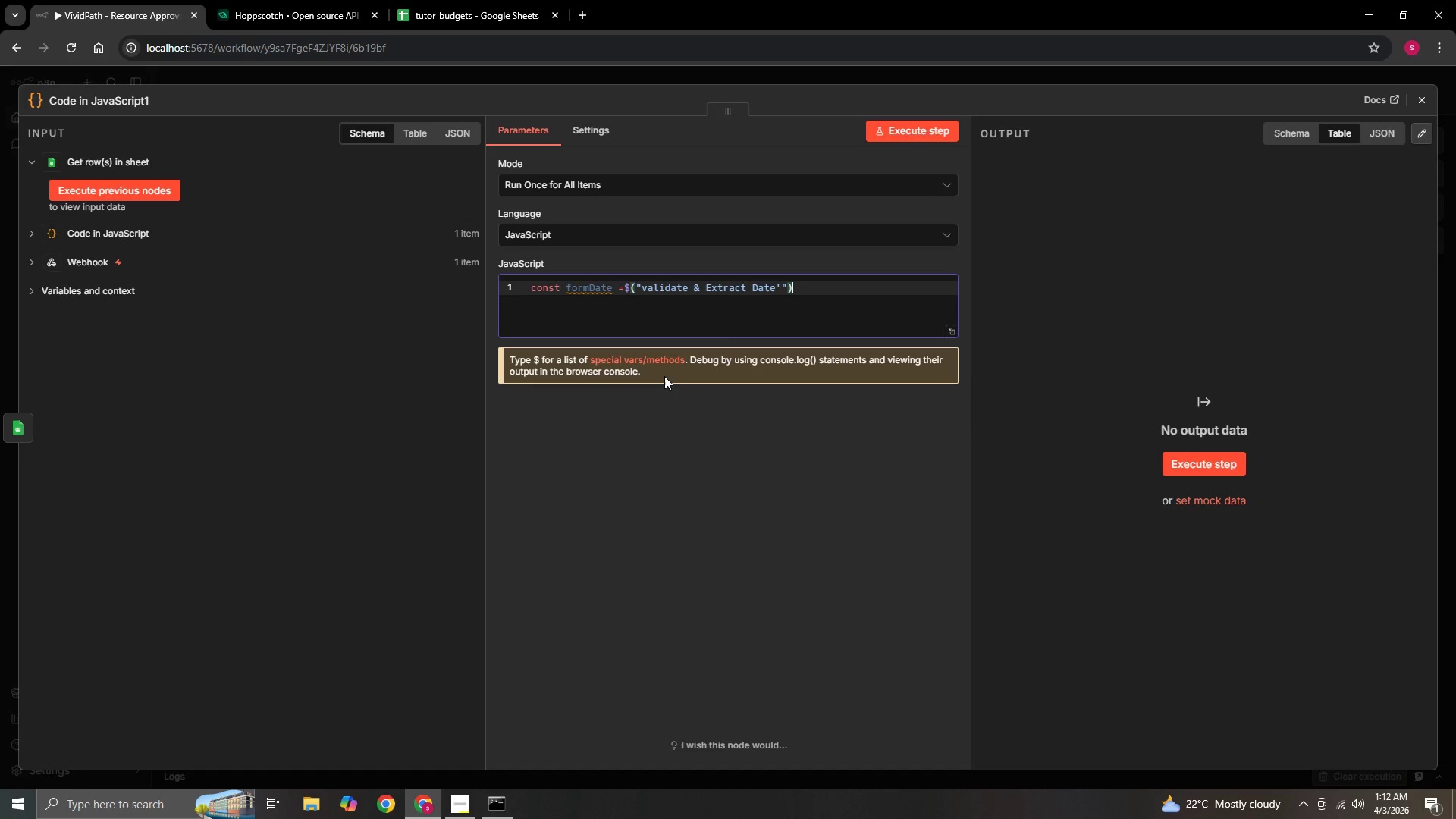 
key(ArrowLeft)
 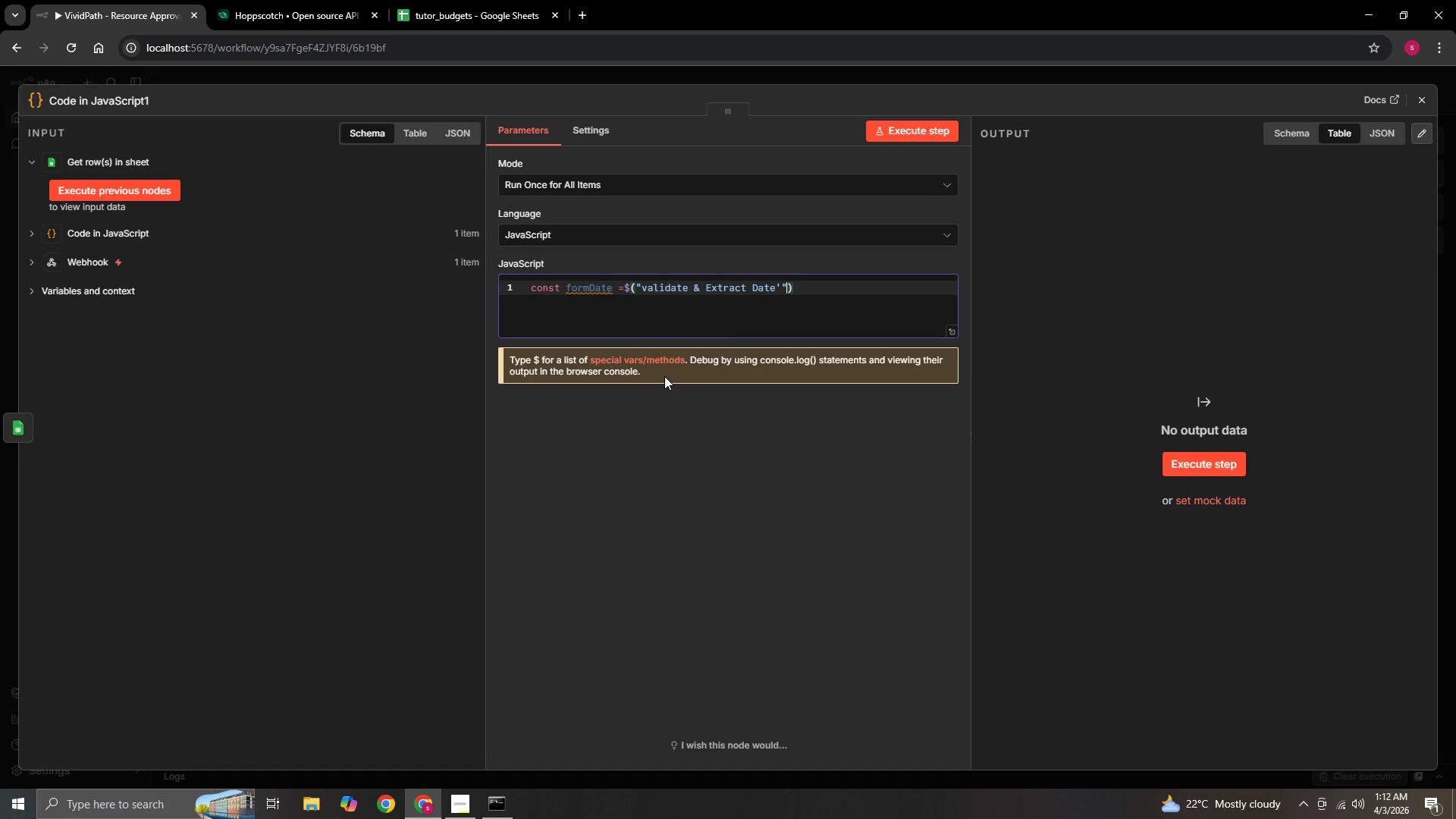 
key(ArrowLeft)
 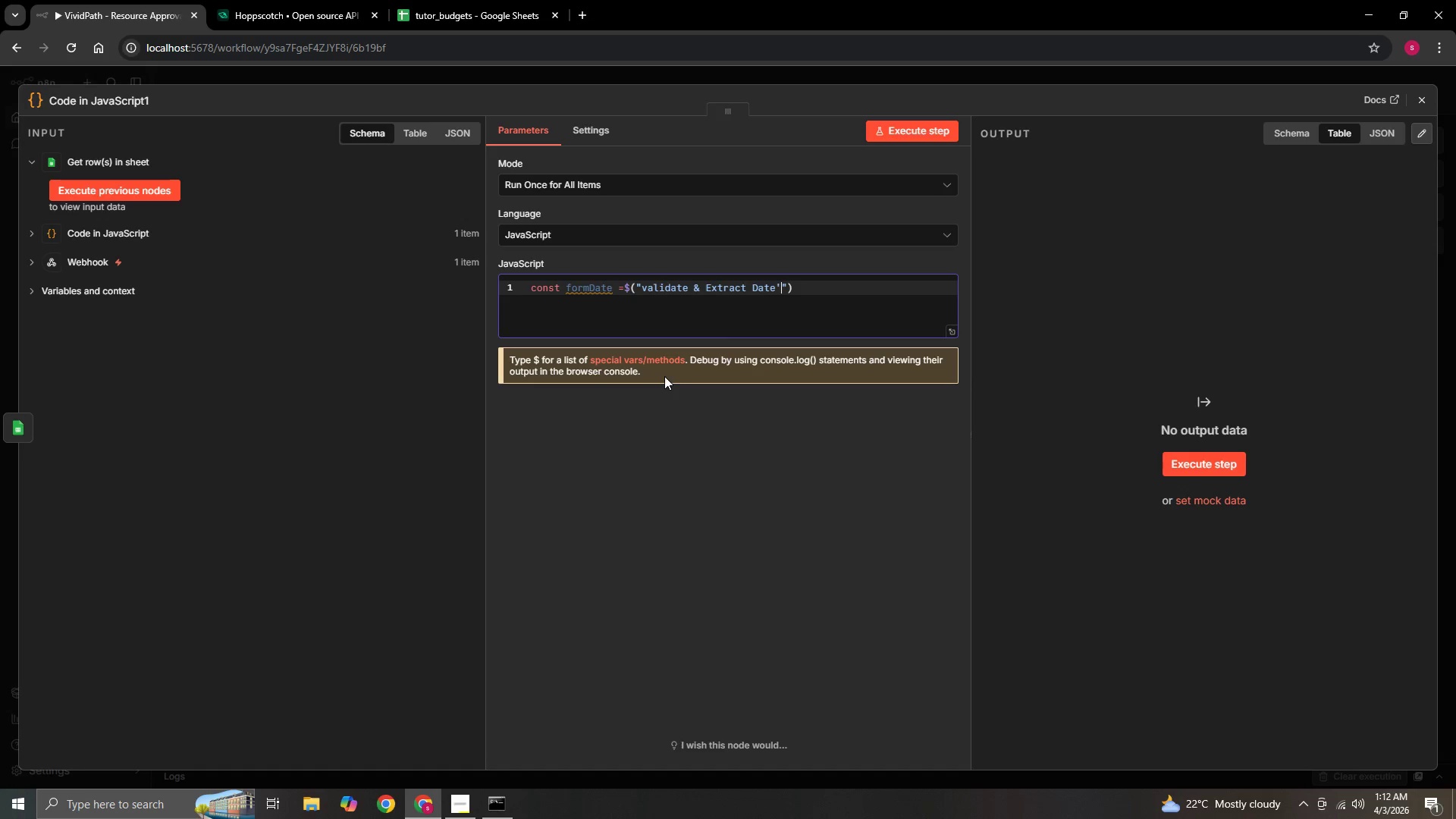 
key(ArrowRight)
 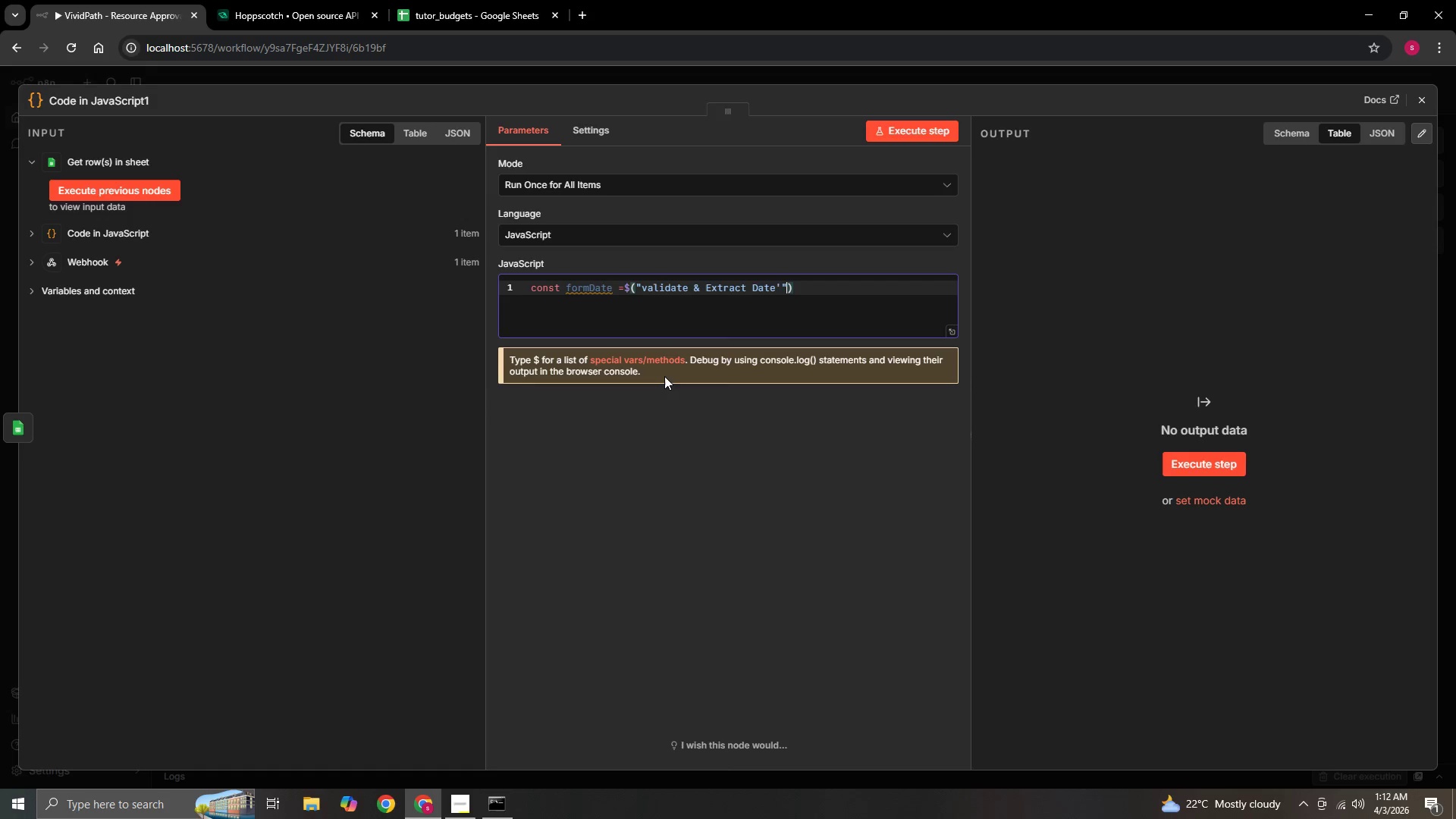 
key(Backspace)
 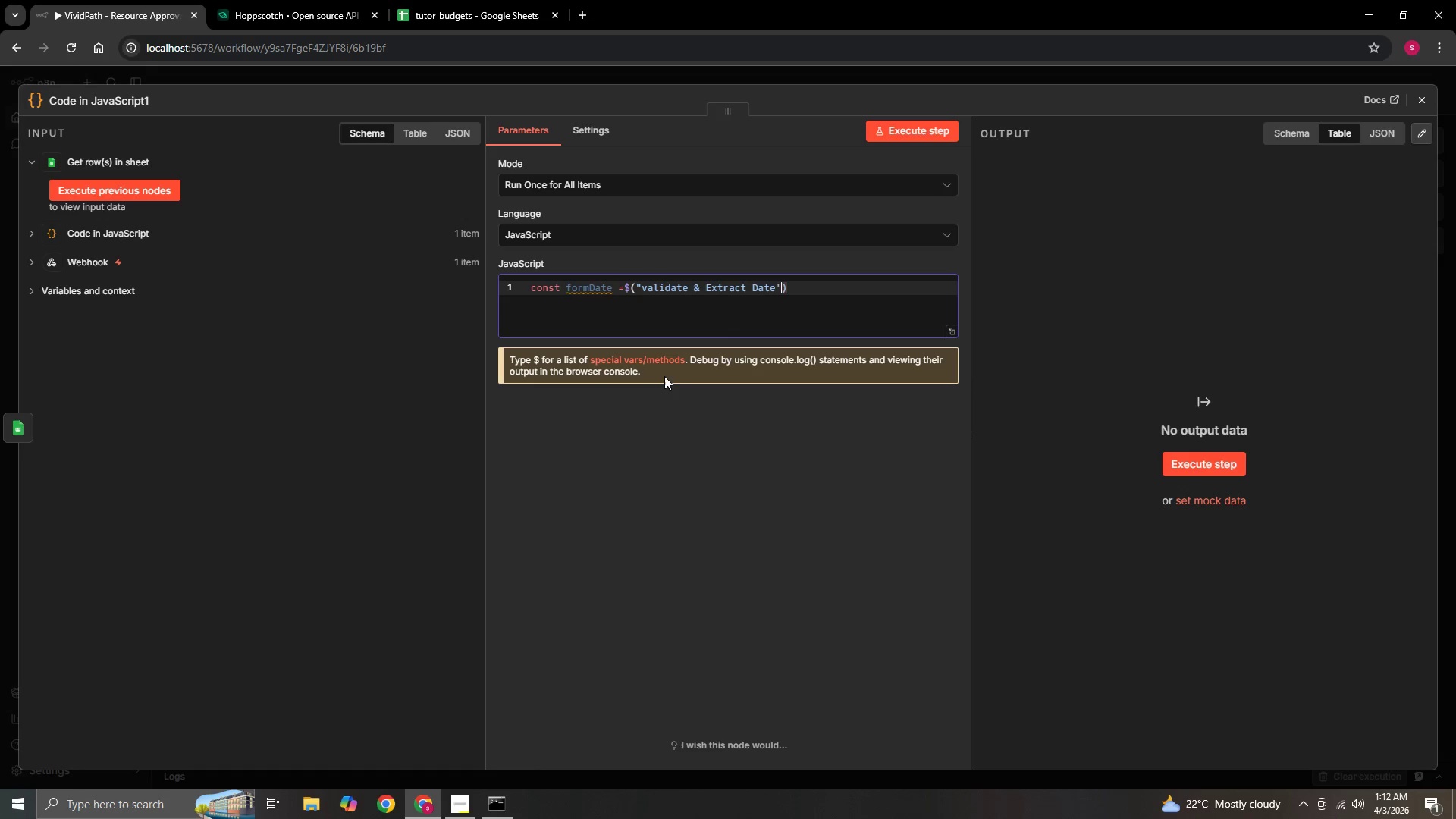 
hold_key(key=ArrowLeft, duration=1.09)
 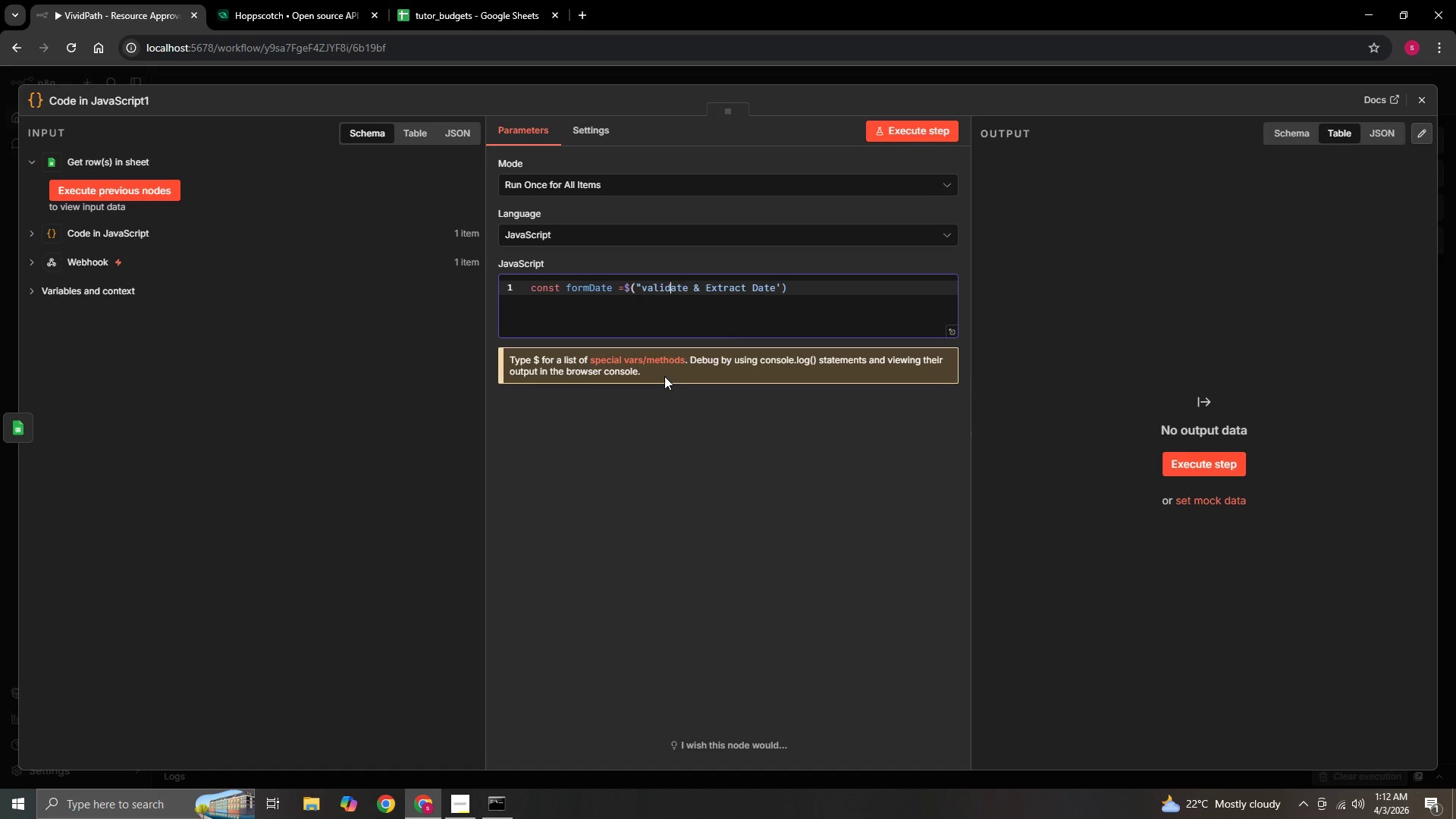 
key(ArrowLeft)
 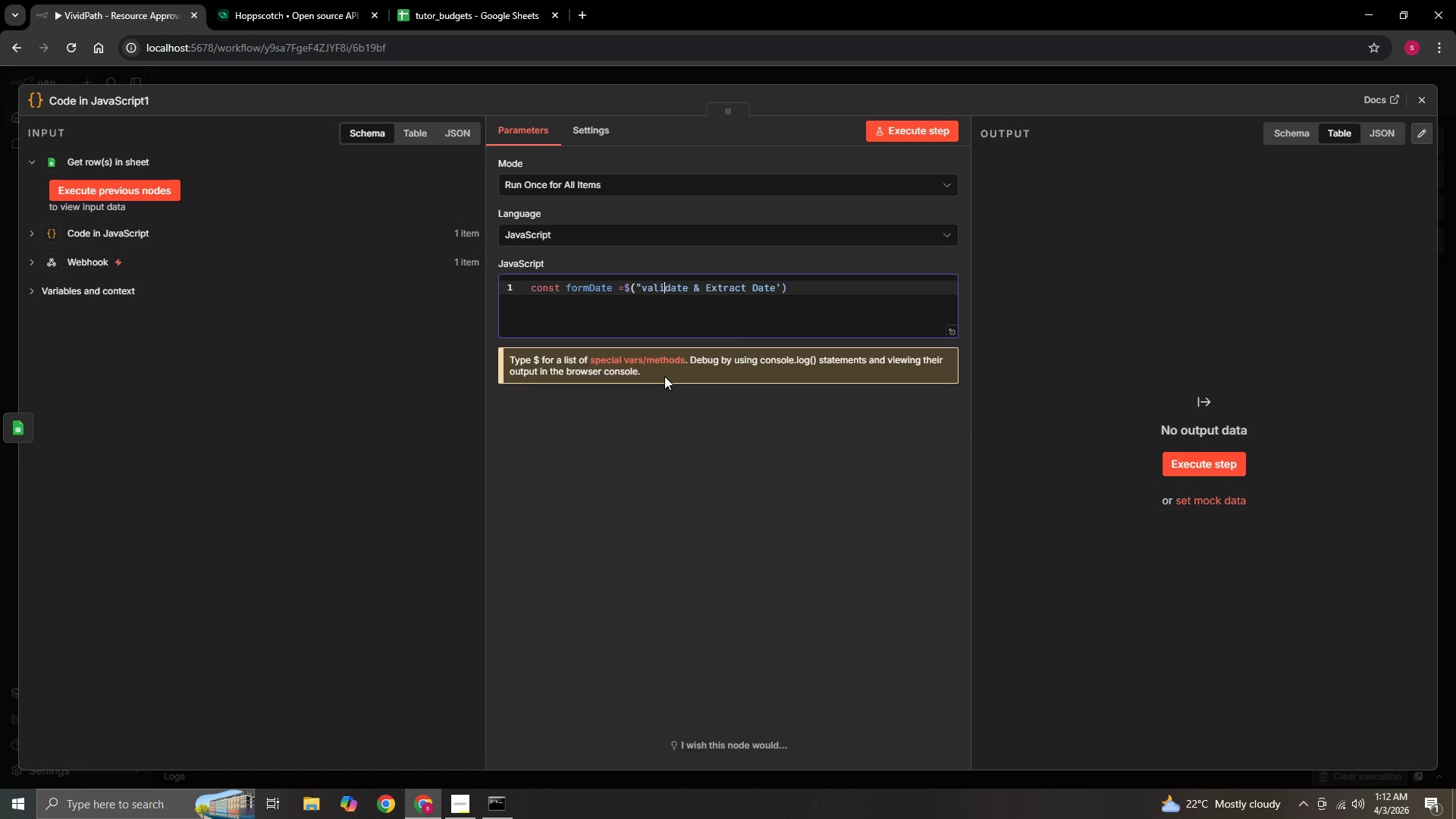 
key(ArrowLeft)
 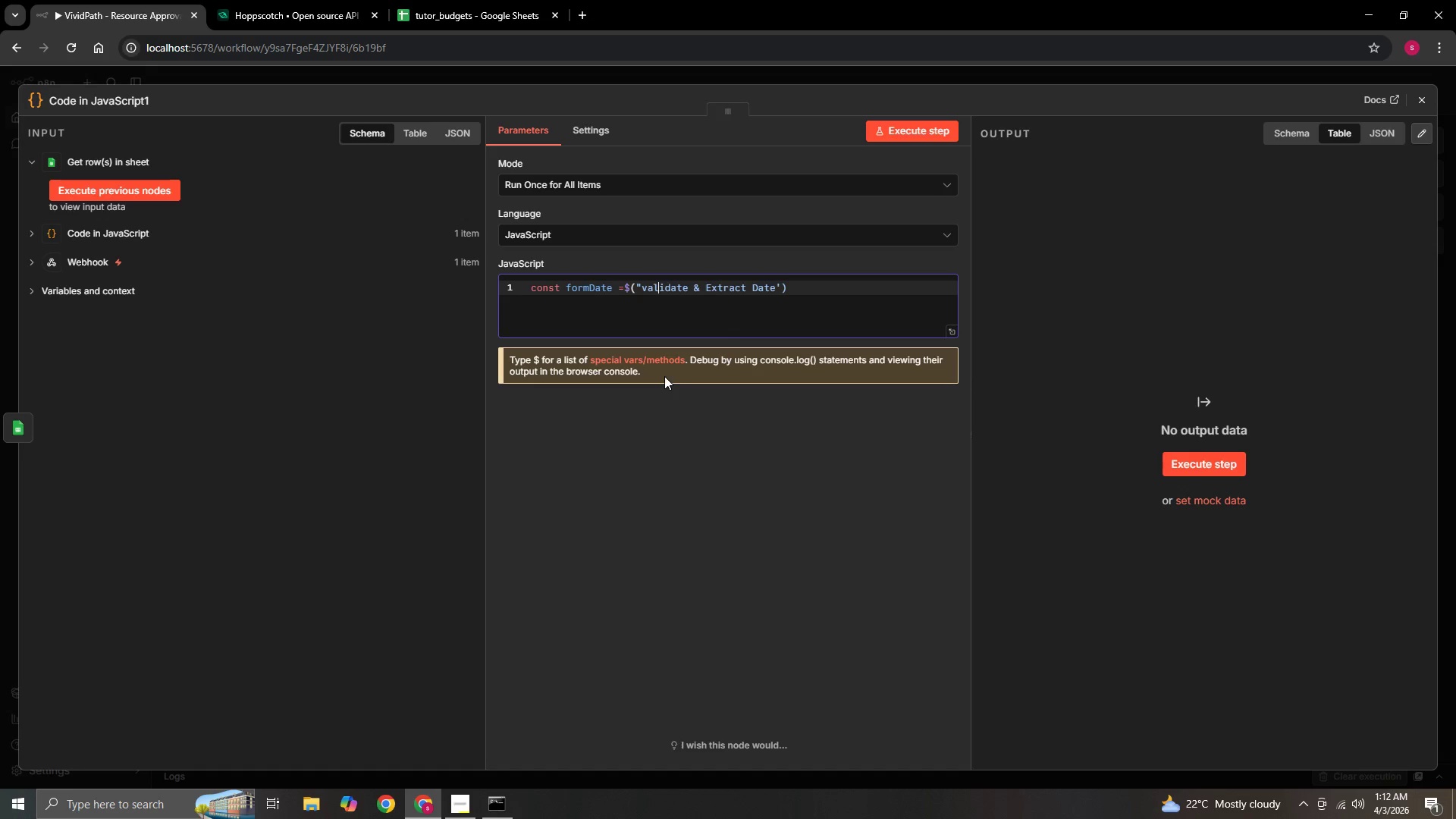 
key(ArrowLeft)
 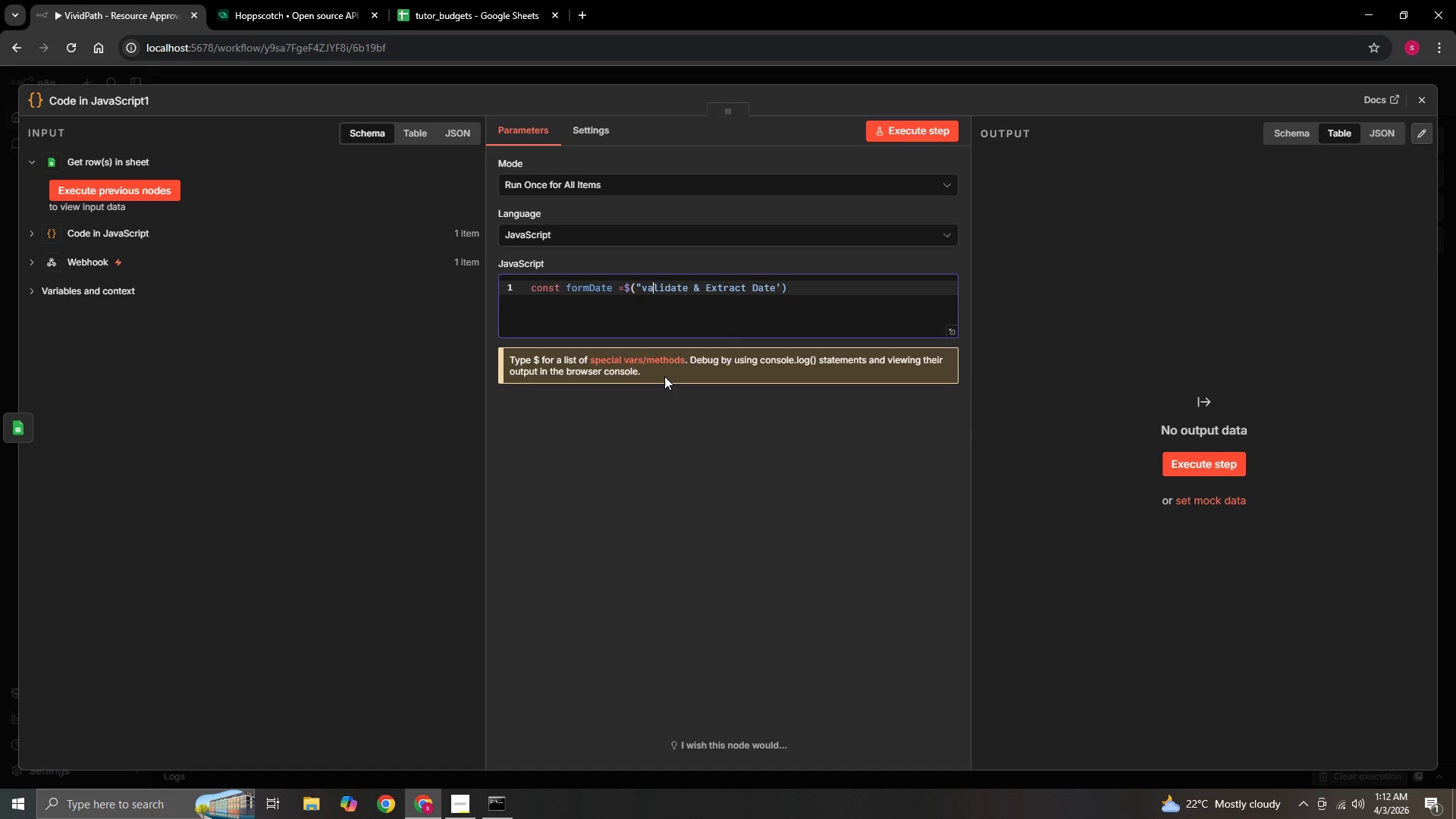 
key(ArrowLeft)
 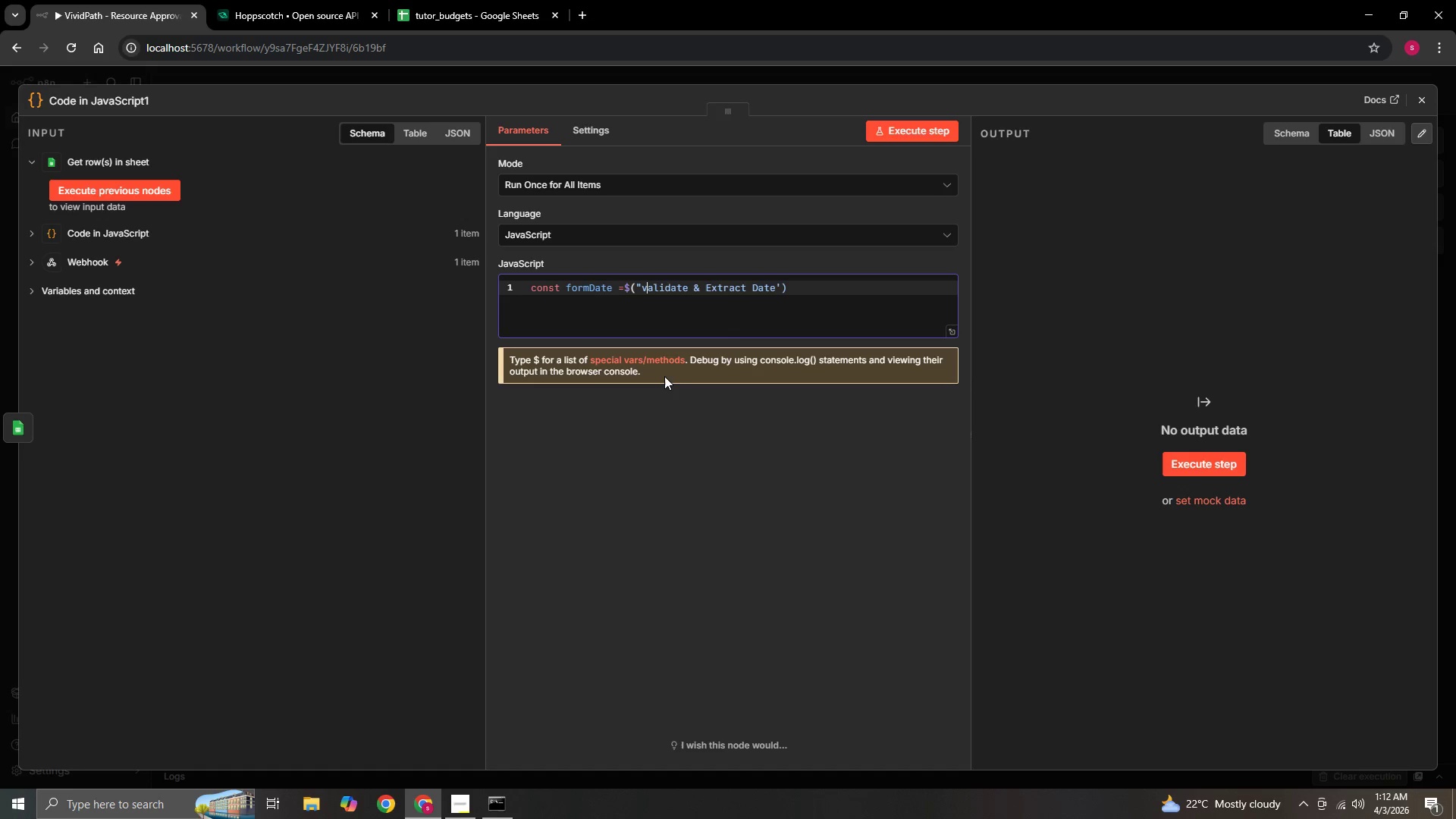 
key(ArrowLeft)
 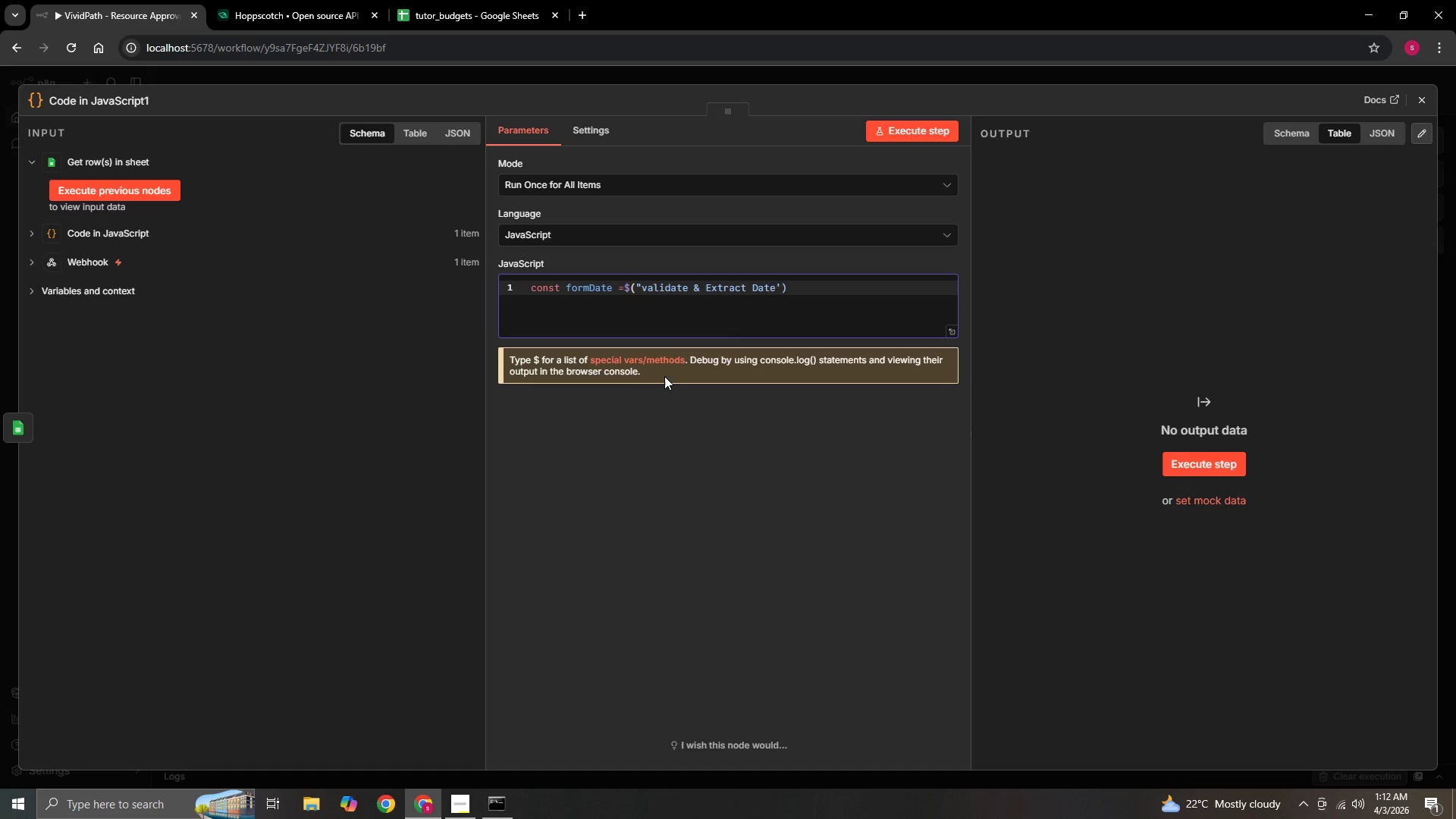 
key(Backspace)
 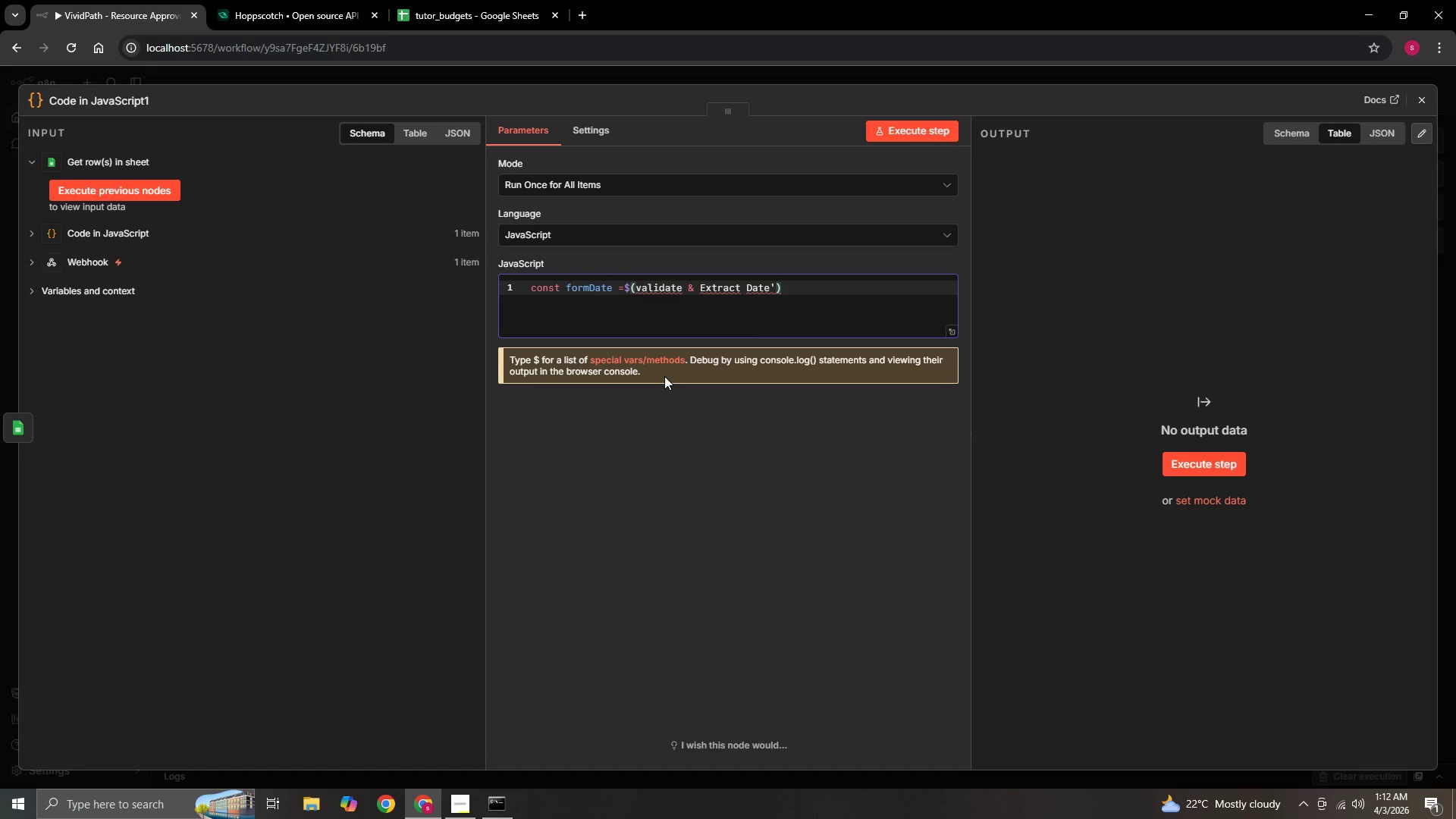 
key(Quote)
 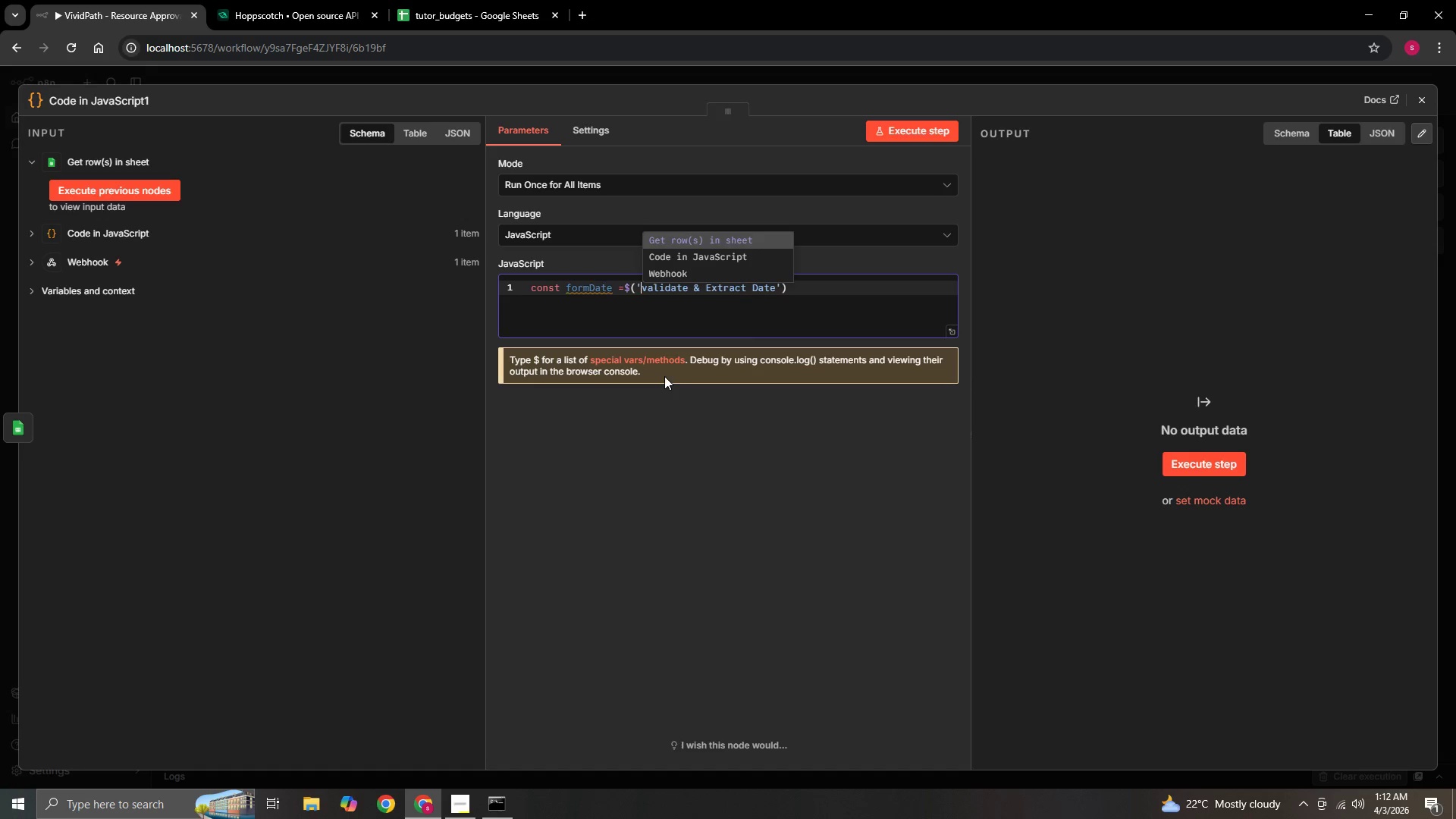 
key(ArrowRight)
 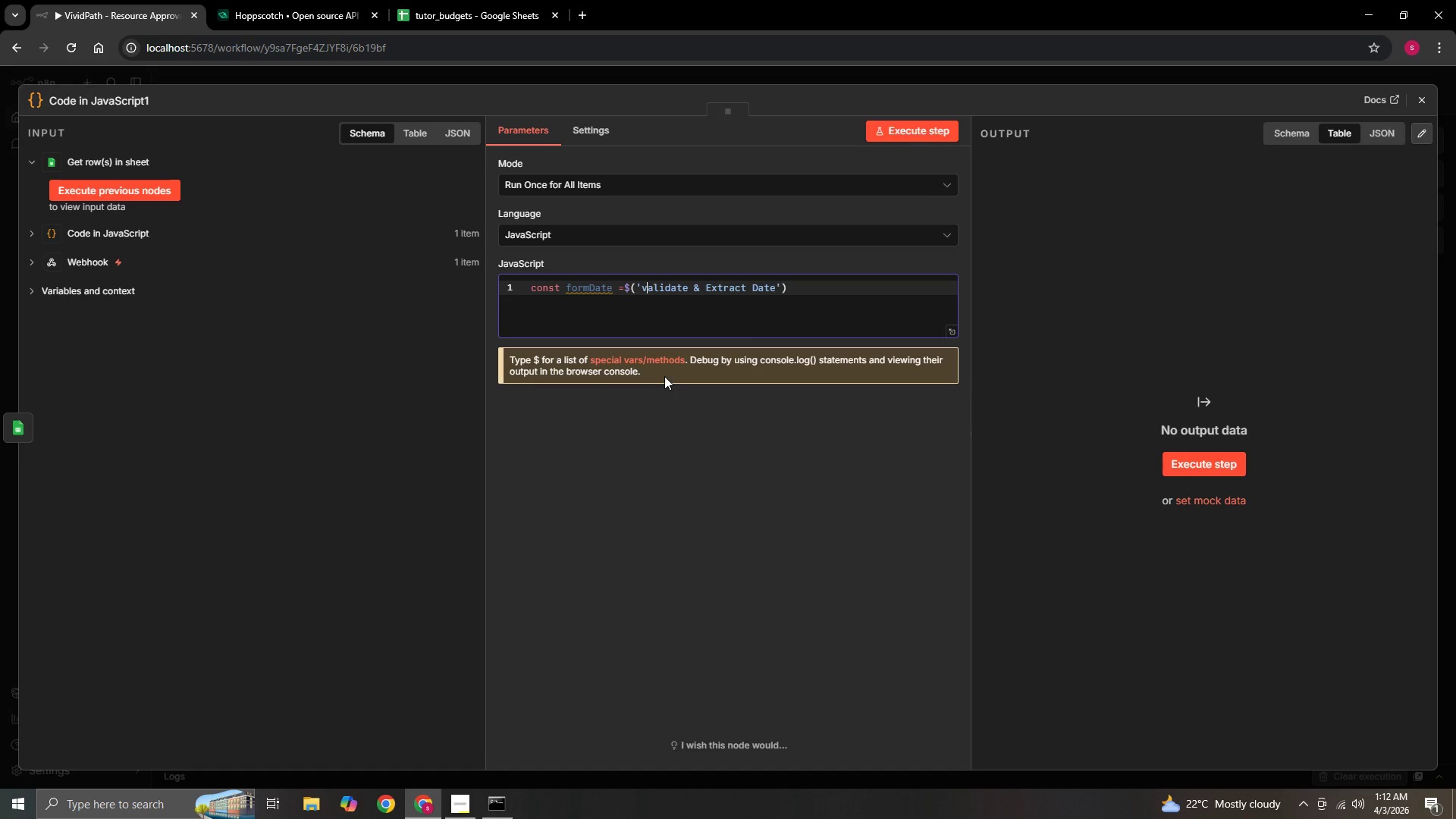 
key(Backspace)
 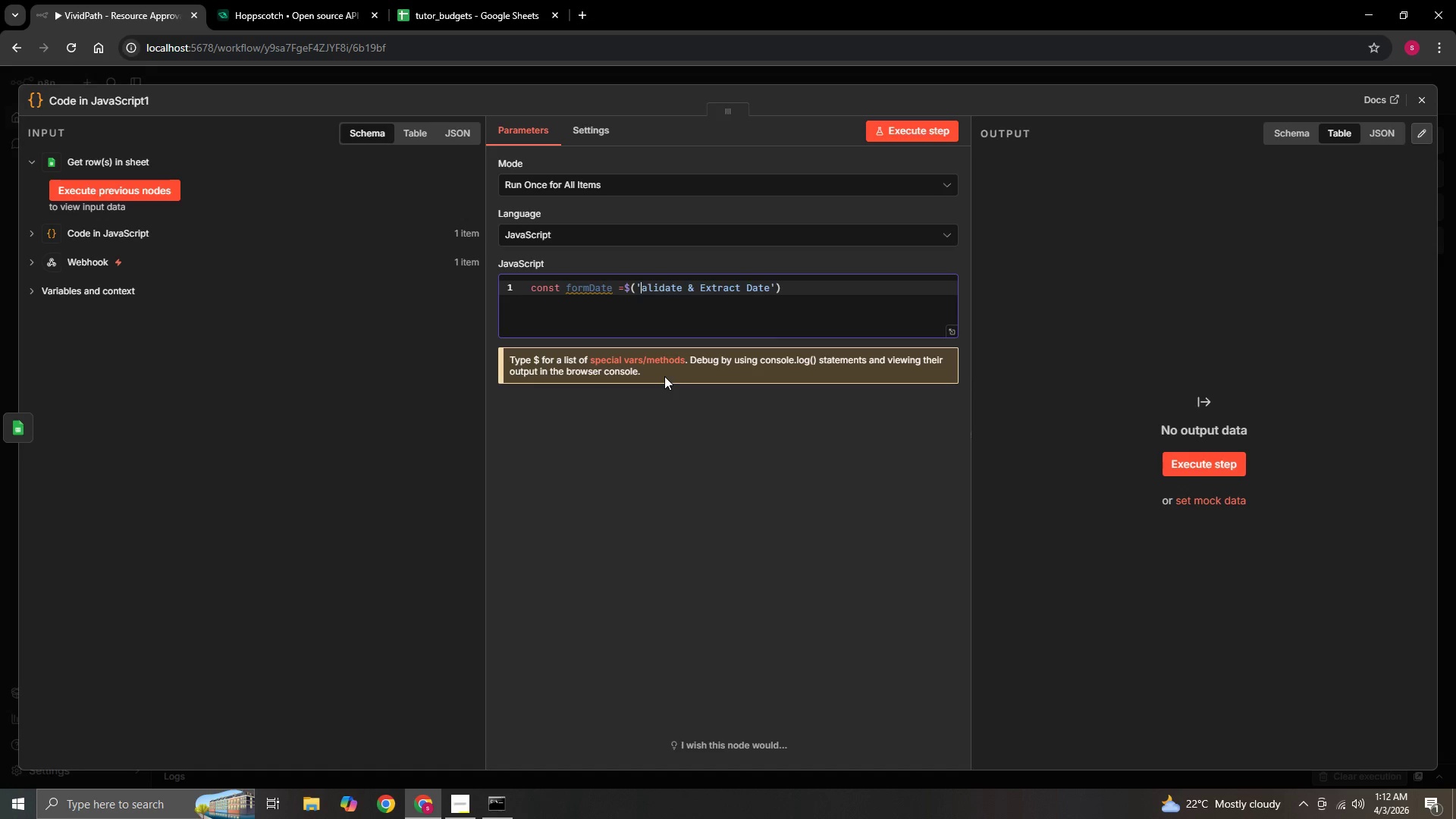 
key(Shift+V)
 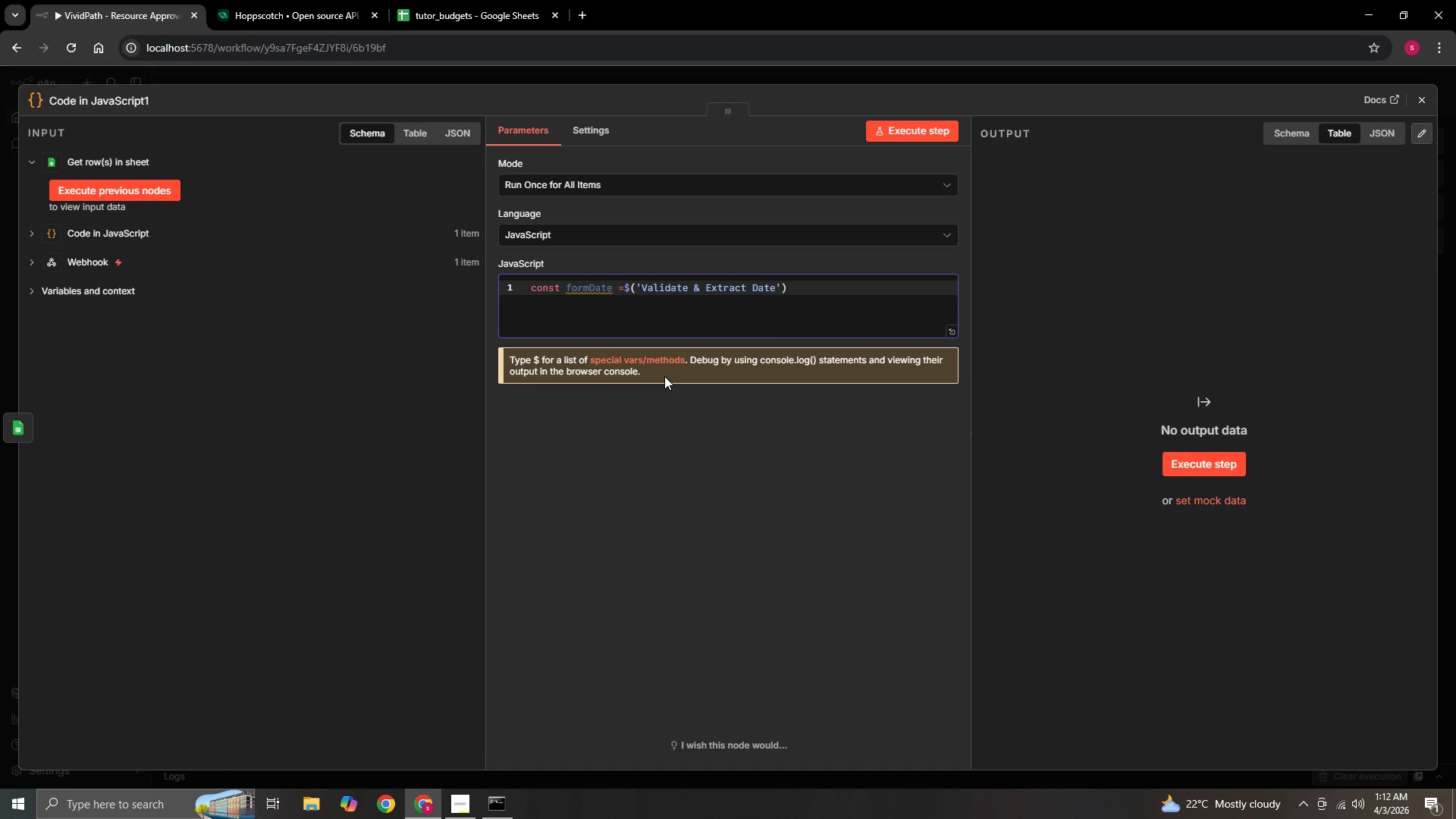 
key(ArrowRight)
 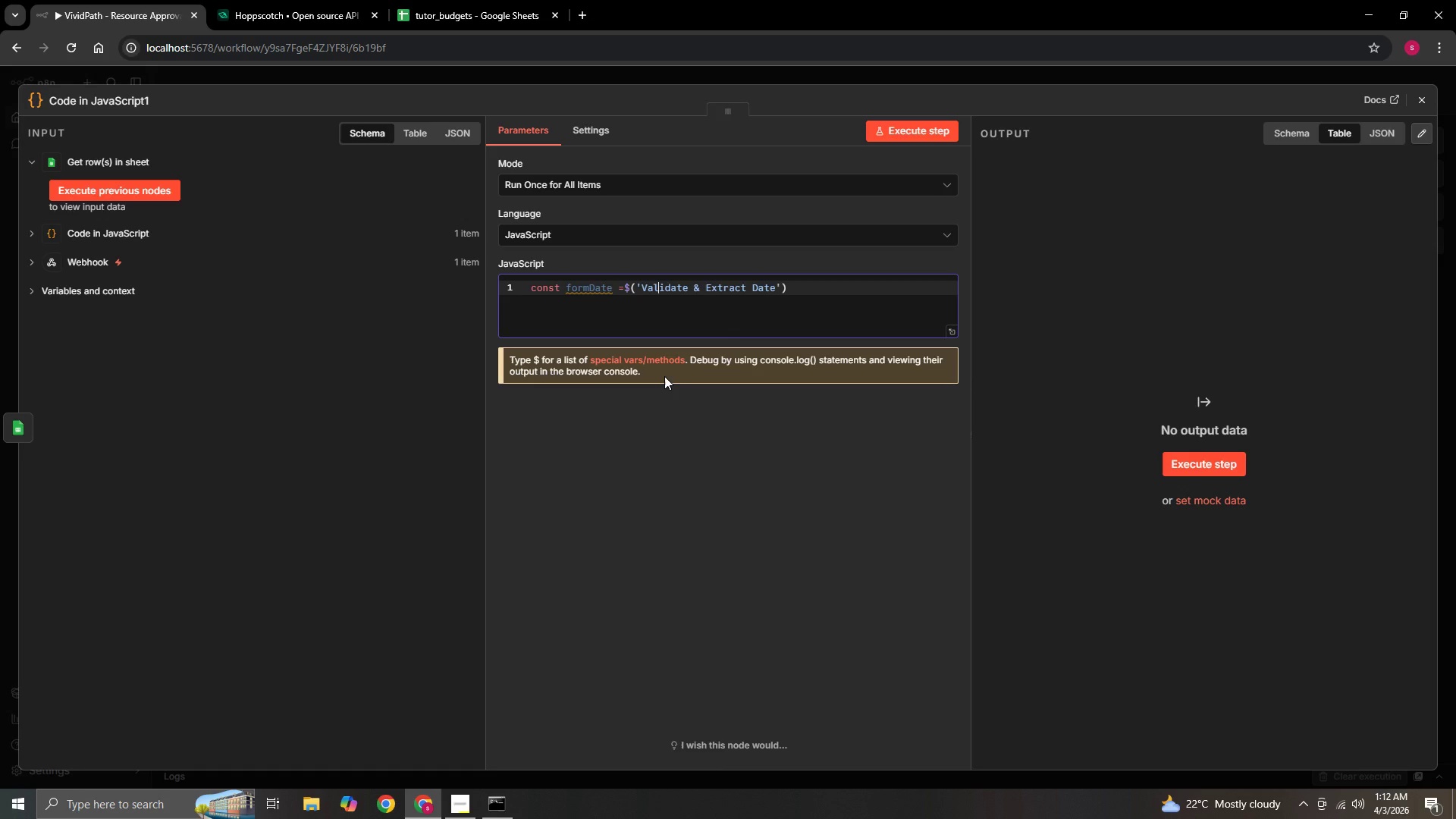 
key(ArrowRight)
 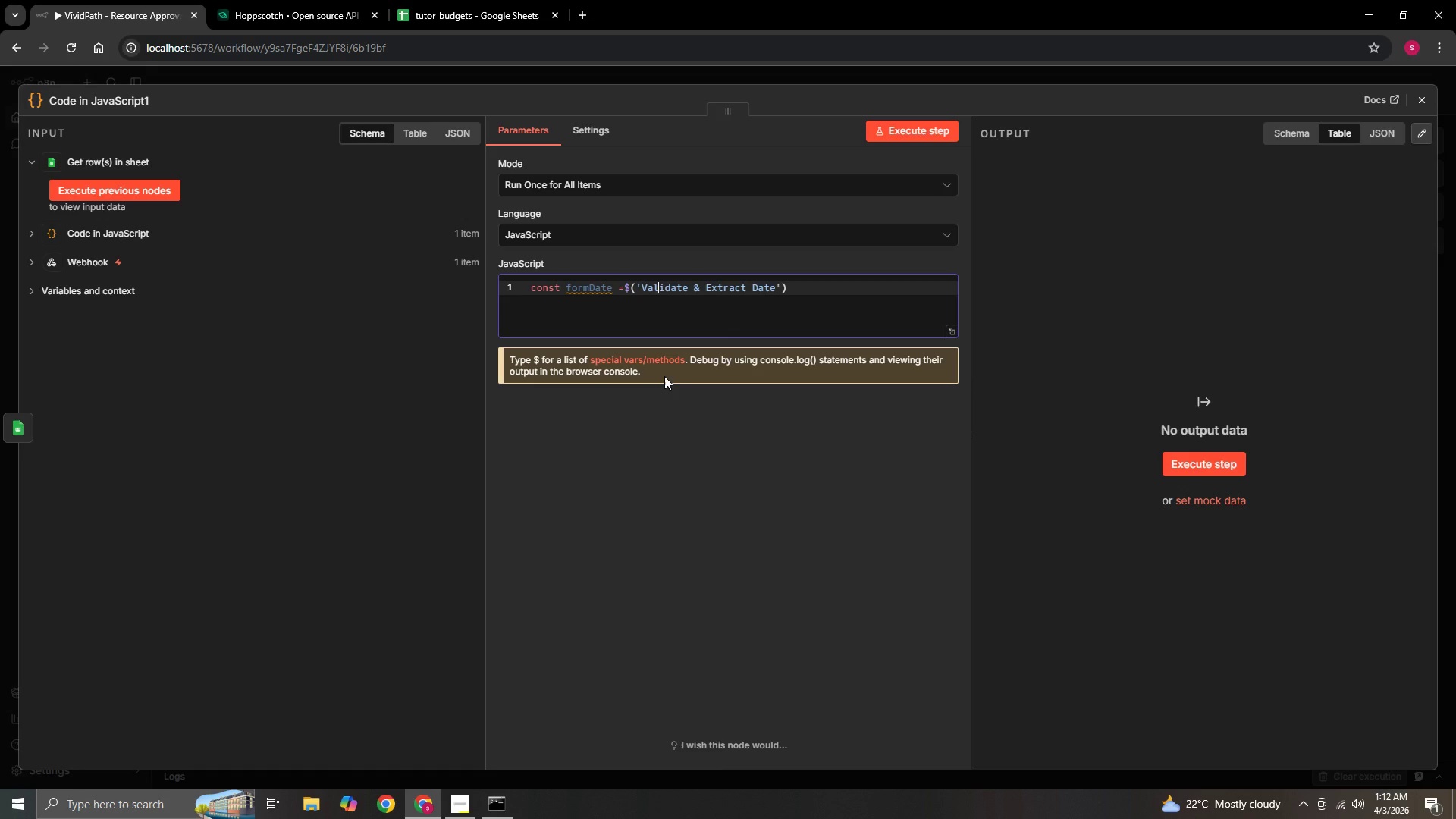 
key(ArrowRight)
 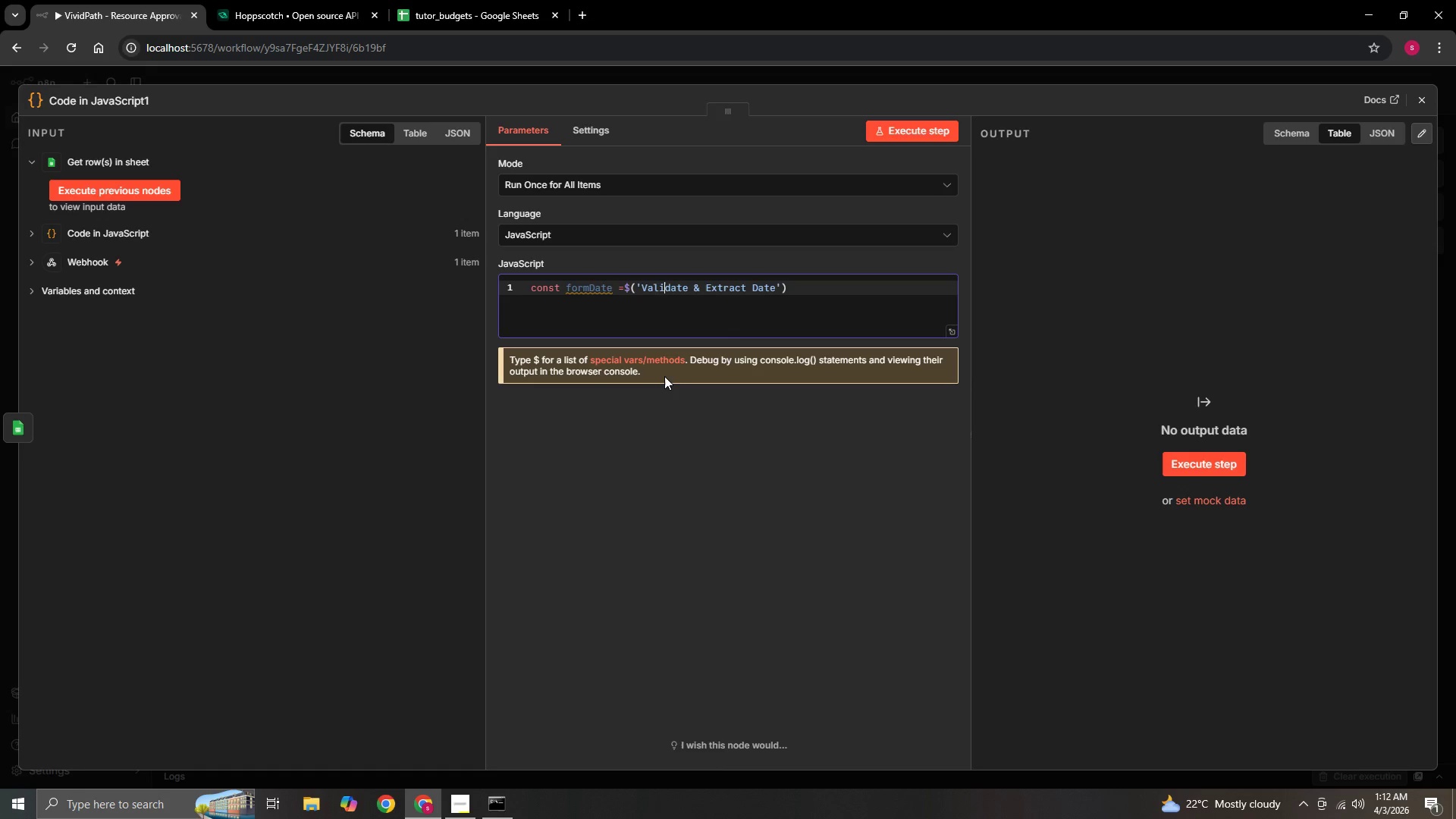 
key(ArrowRight)
 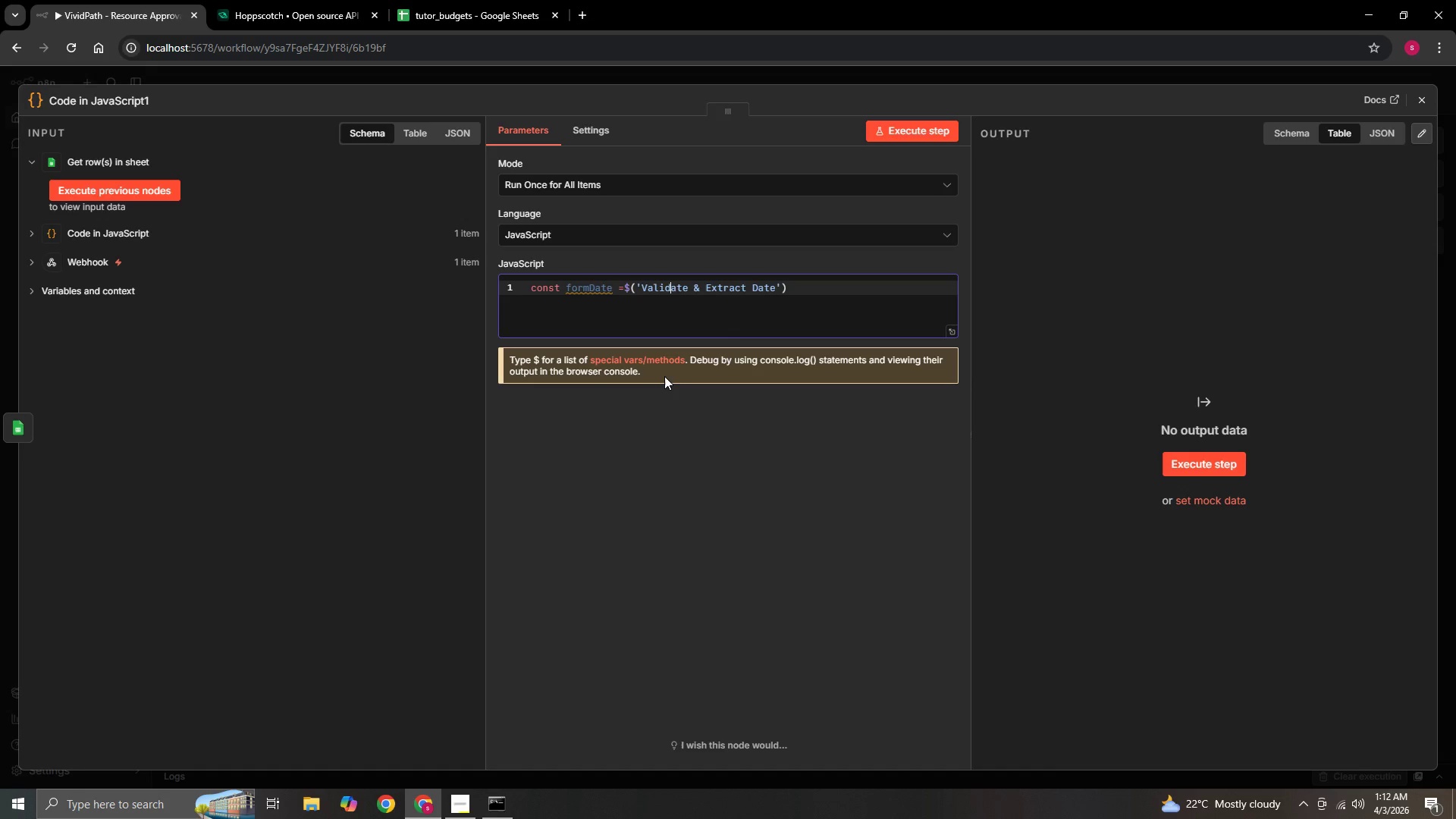 
key(ArrowRight)
 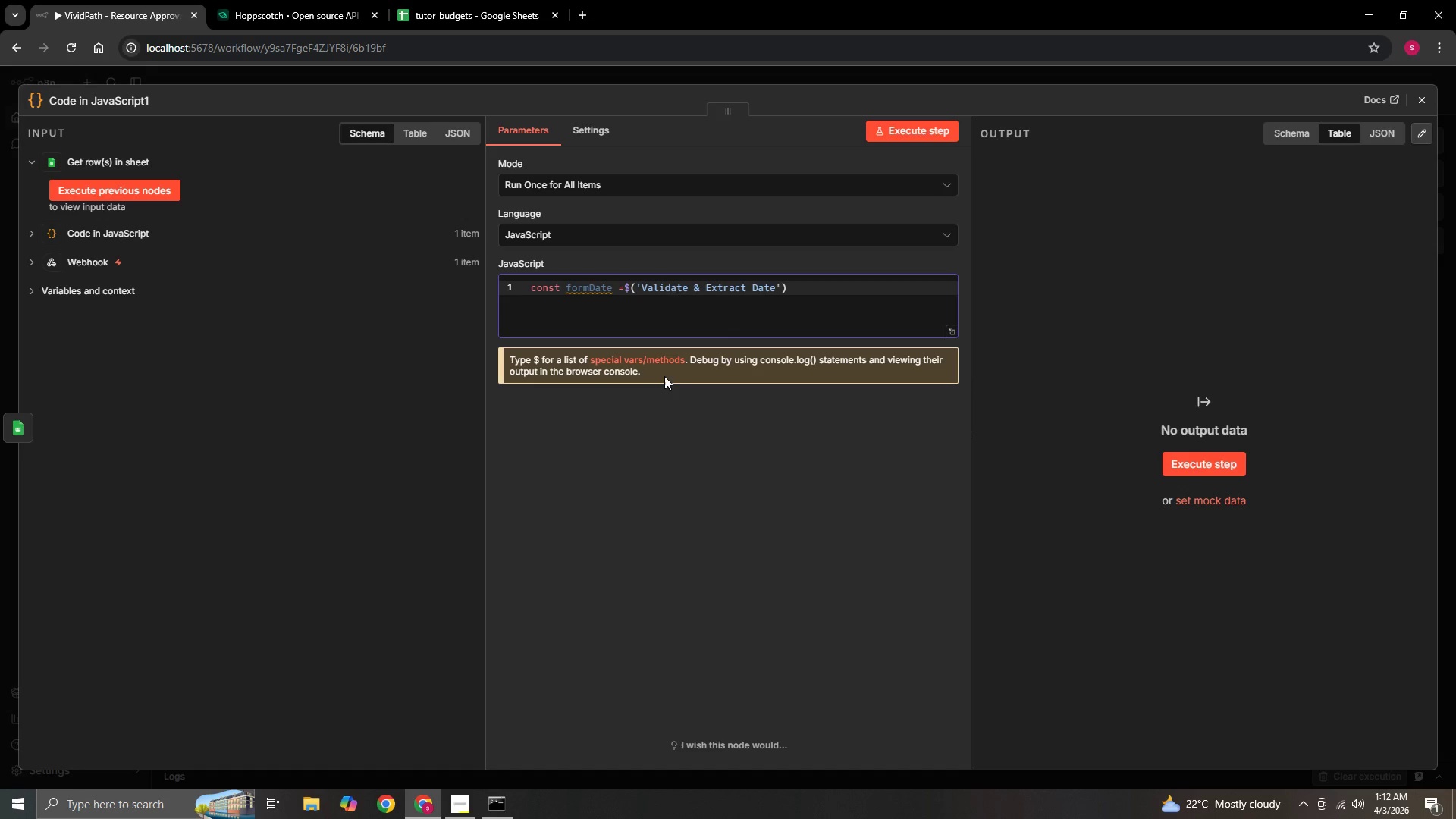 
hold_key(key=ArrowRight, duration=1.24)
 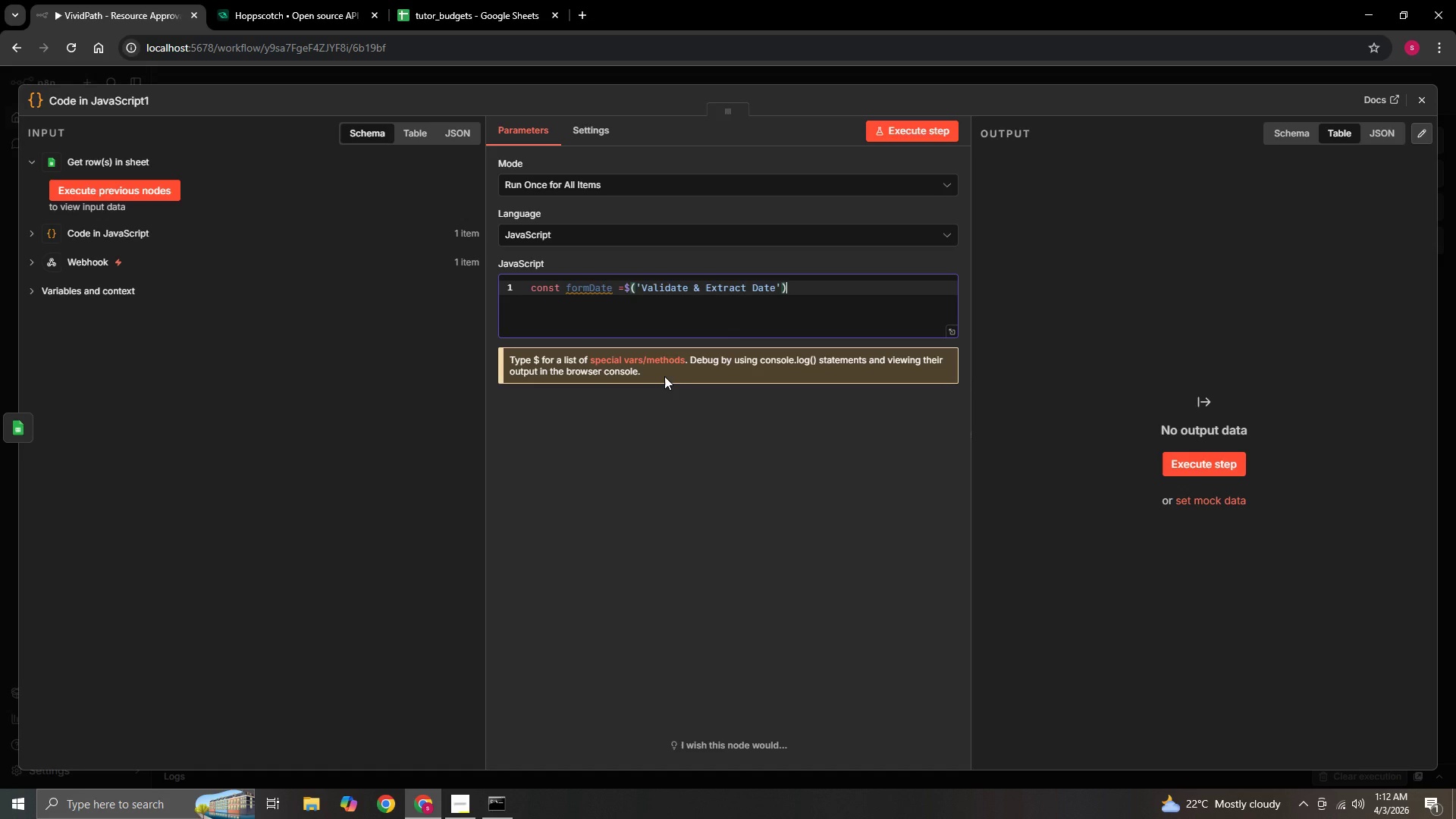 
key(ArrowRight)
 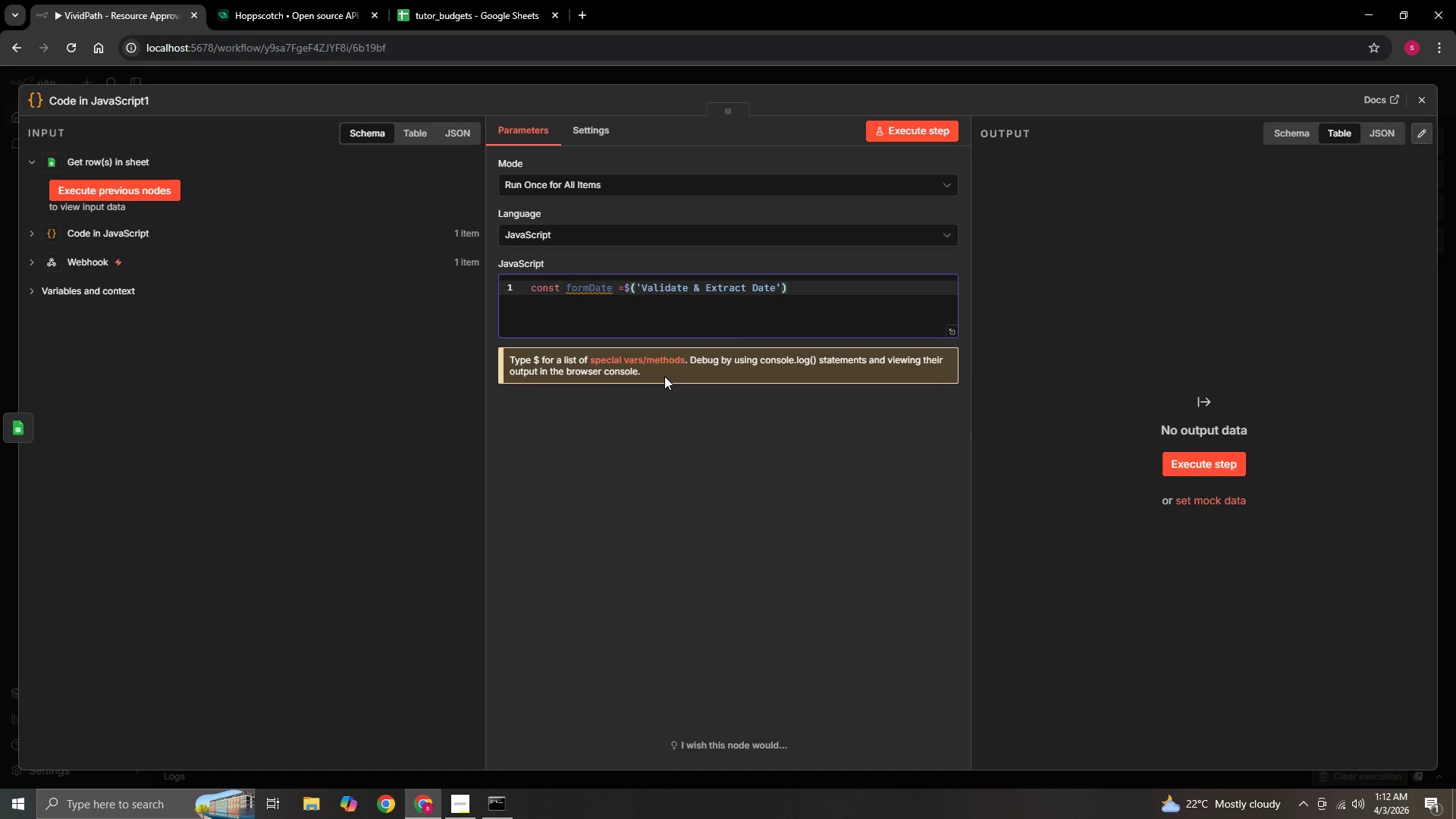 
type(.first()
 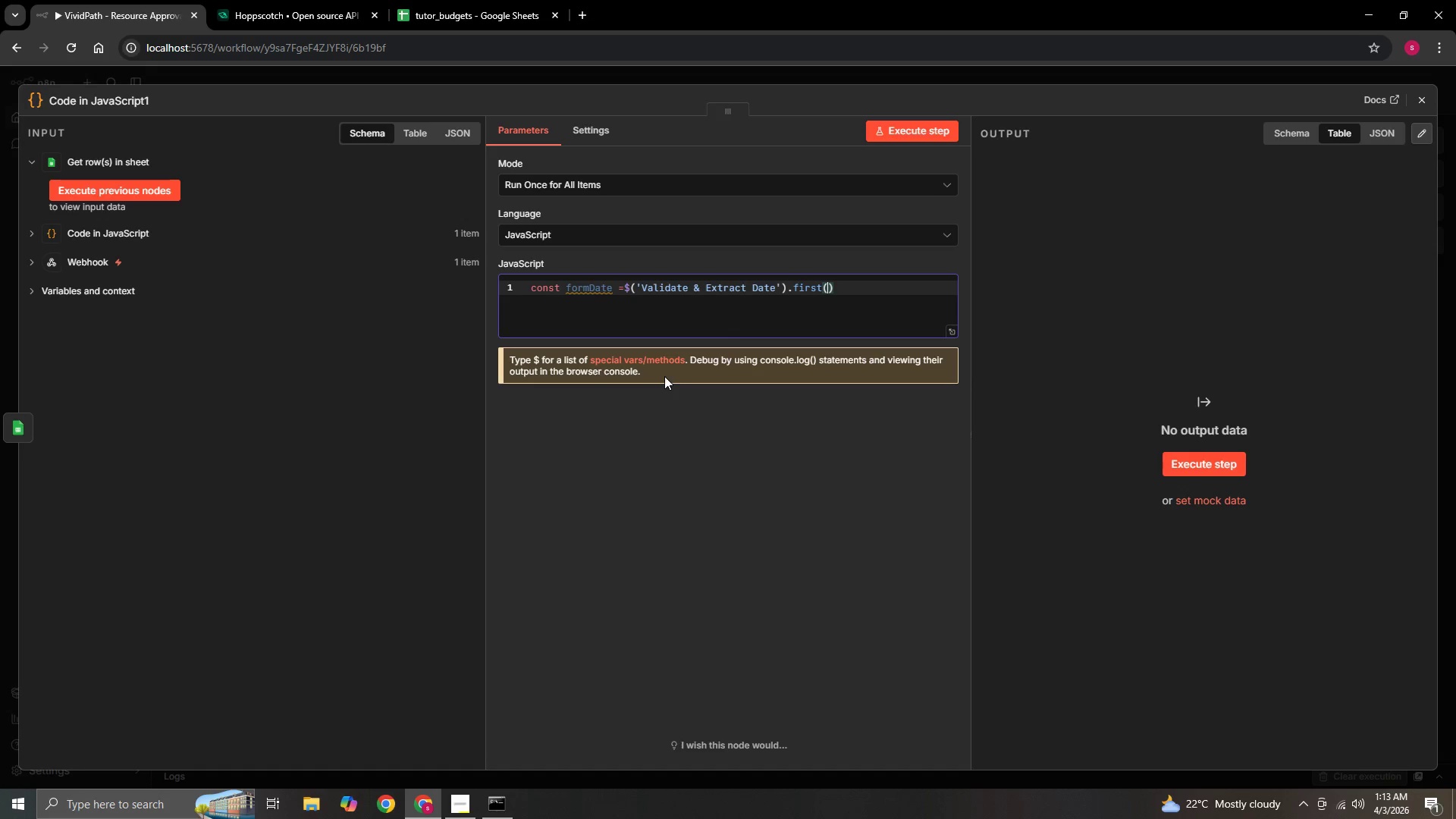 
key(ArrowRight)
 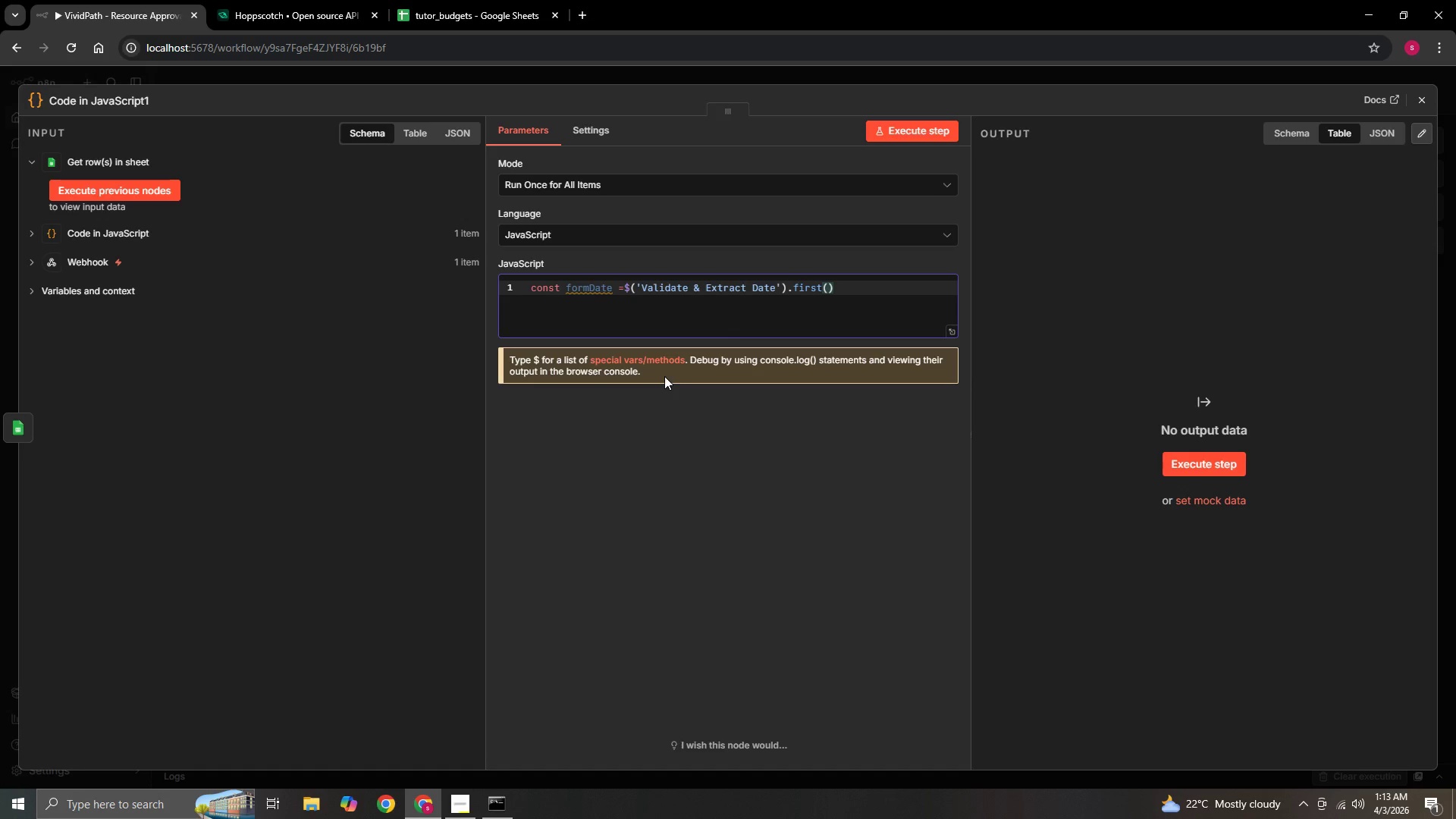 
type(.json:)
 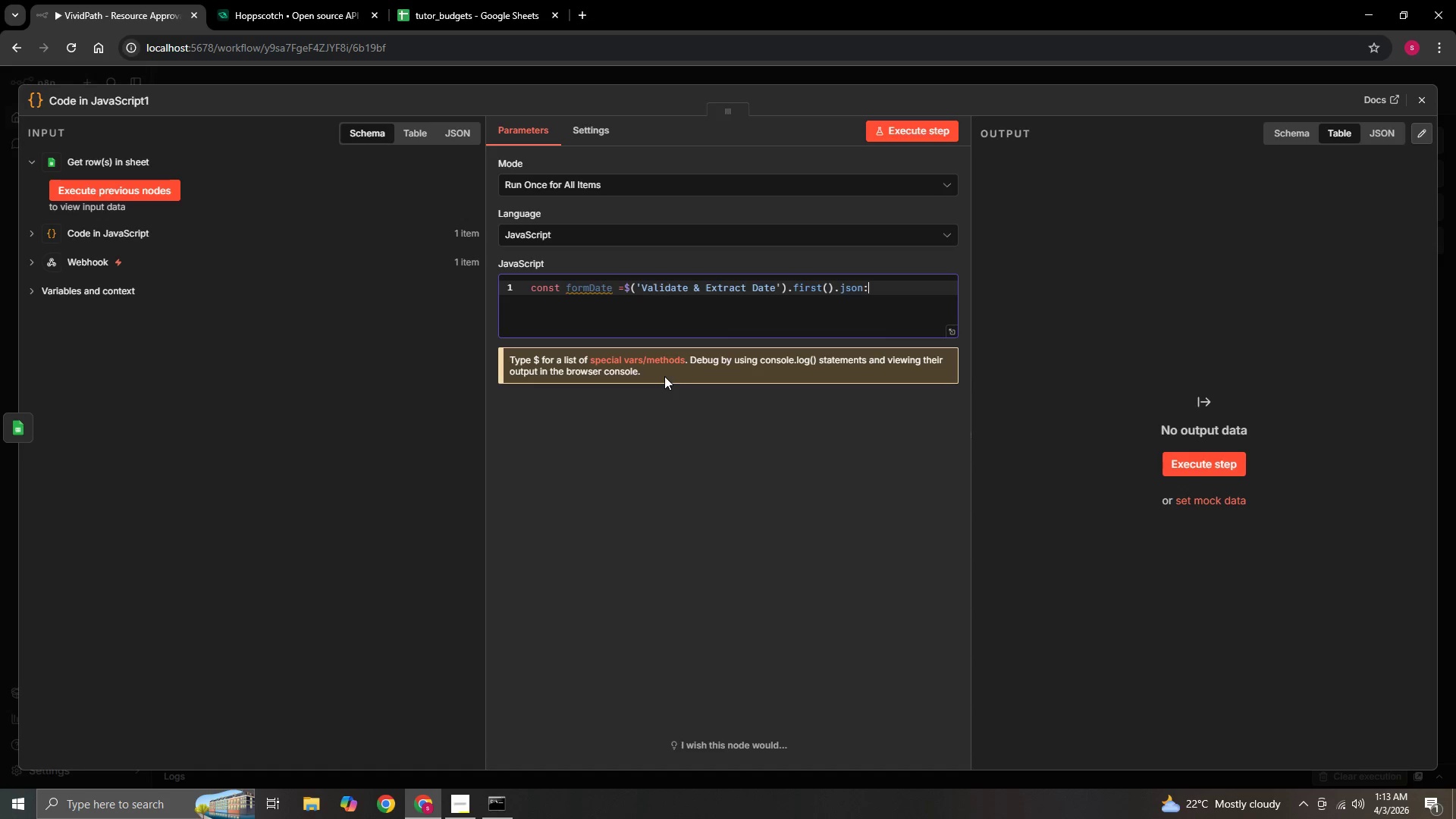 
key(Enter)
 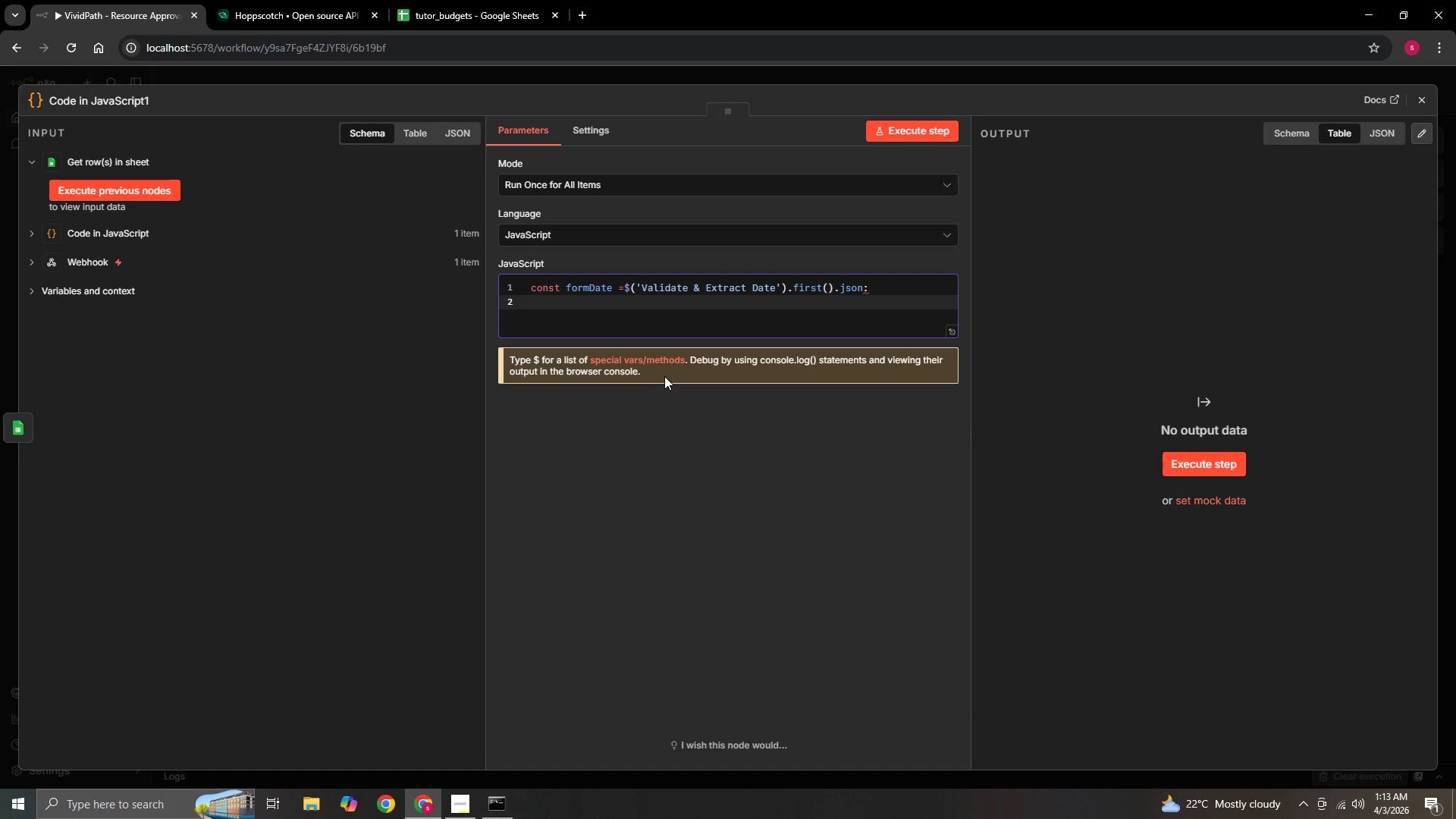 
type(co)
 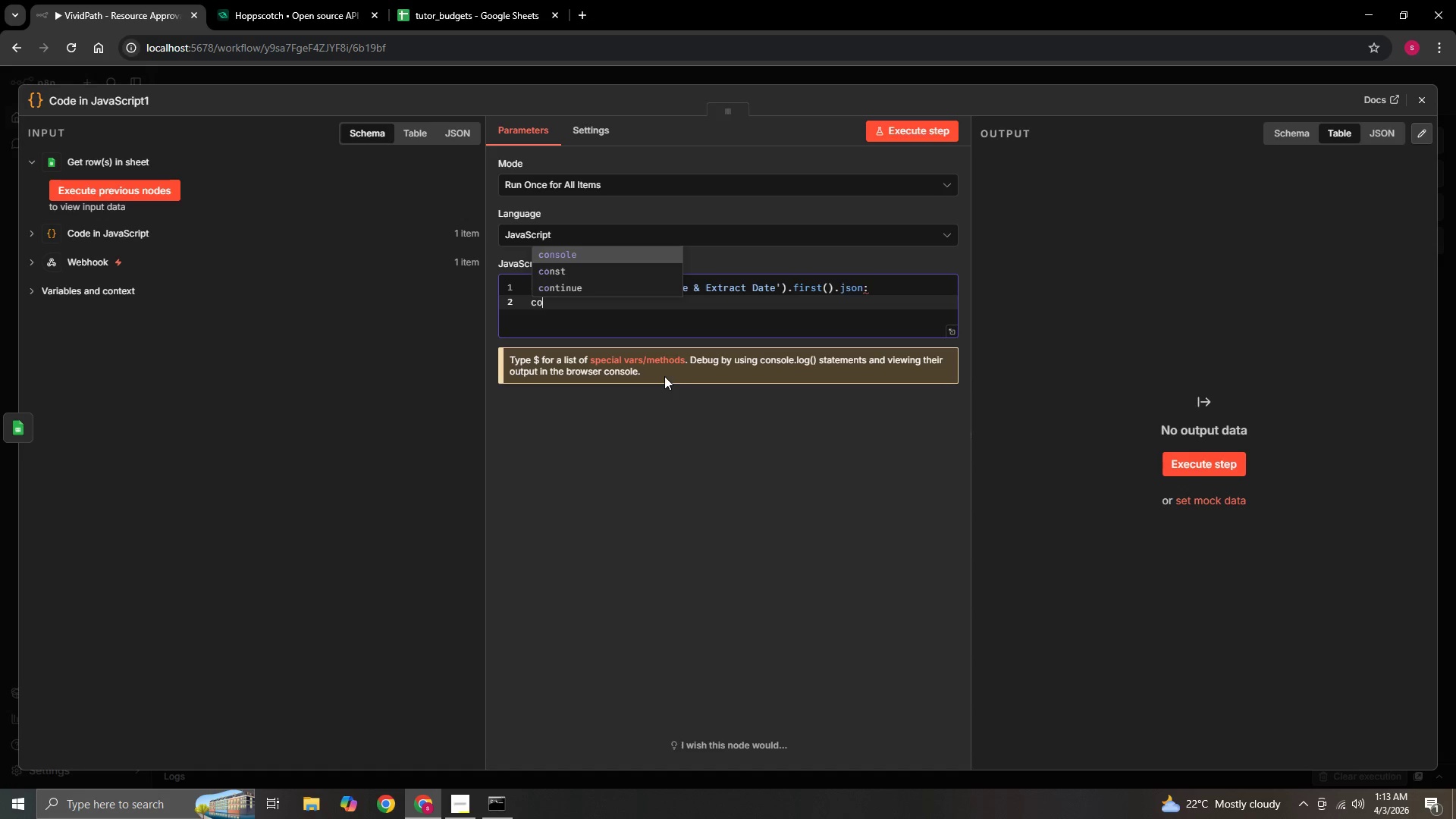 
key(ArrowLeft)
 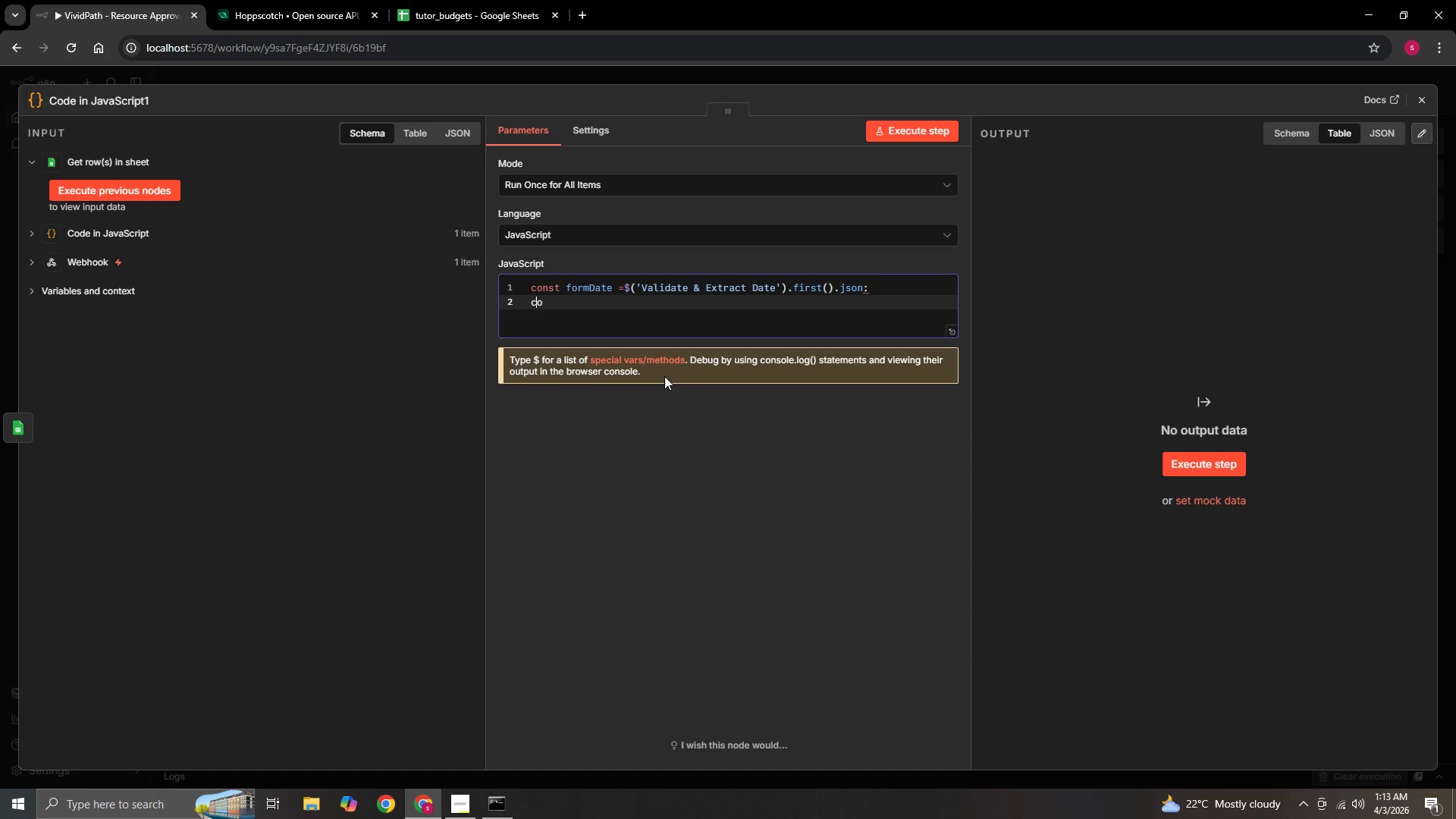 
key(ArrowLeft)
 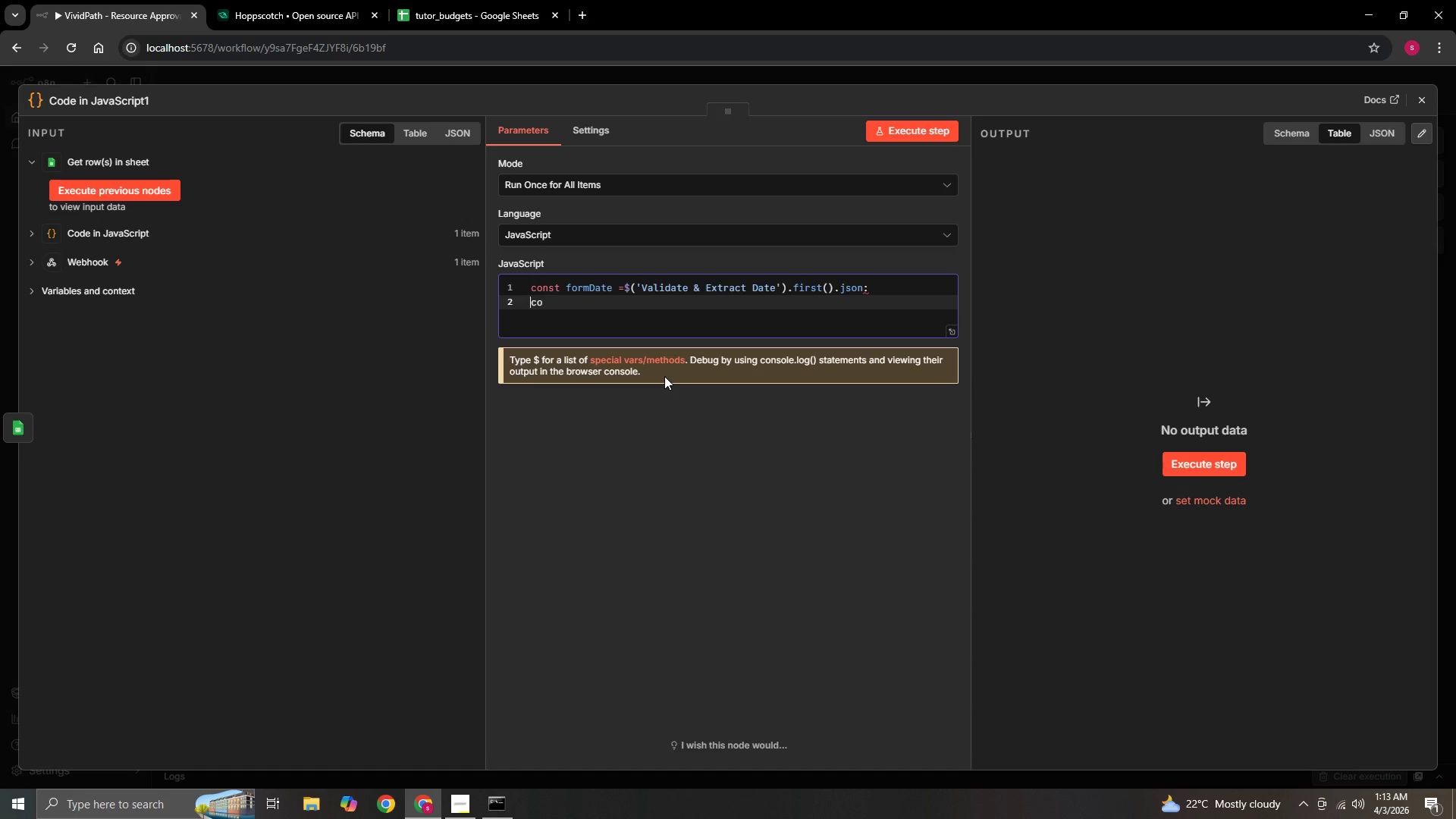 
key(ArrowLeft)
 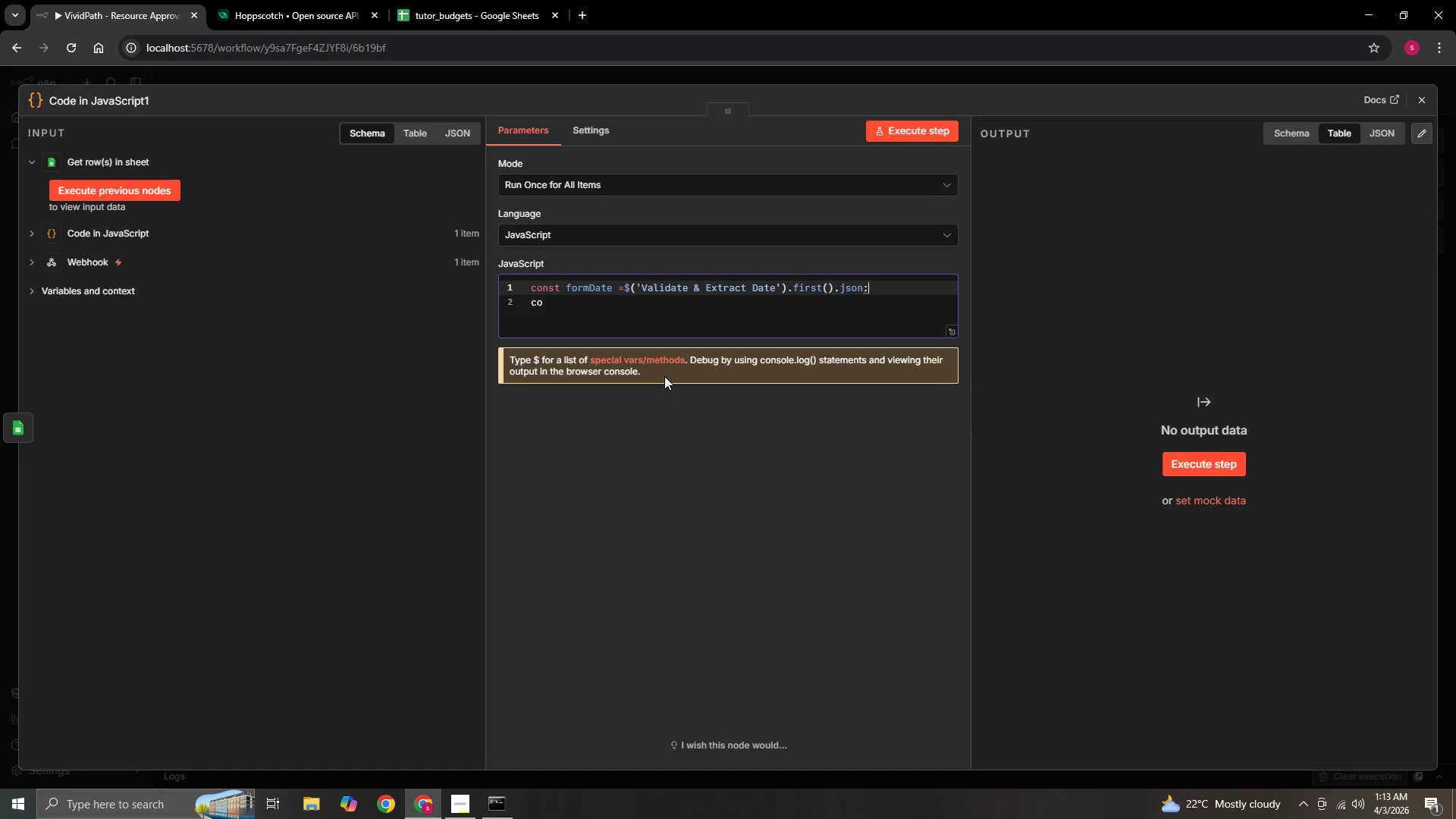 
key(Backspace)
 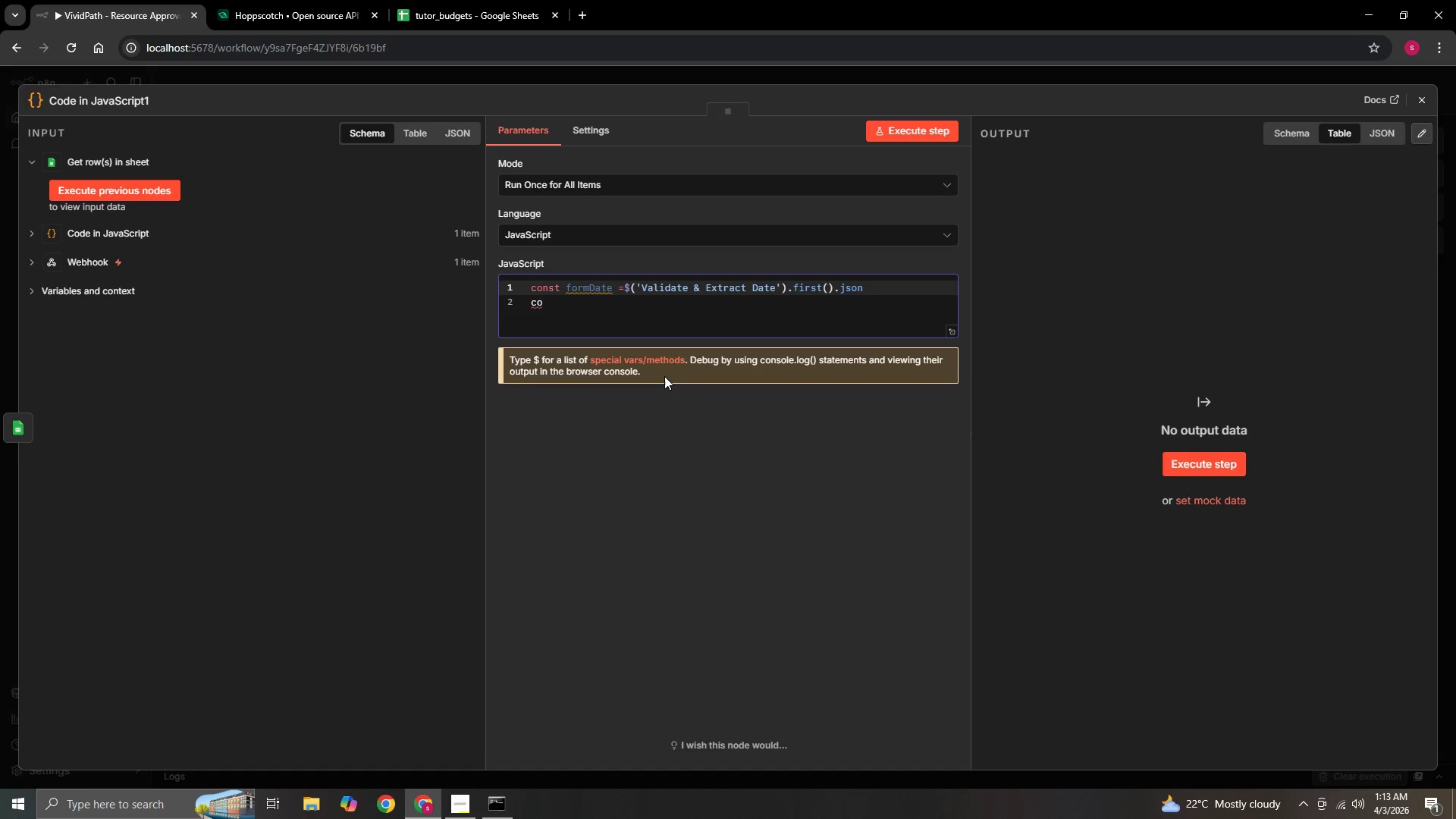 
key(Semicolon)
 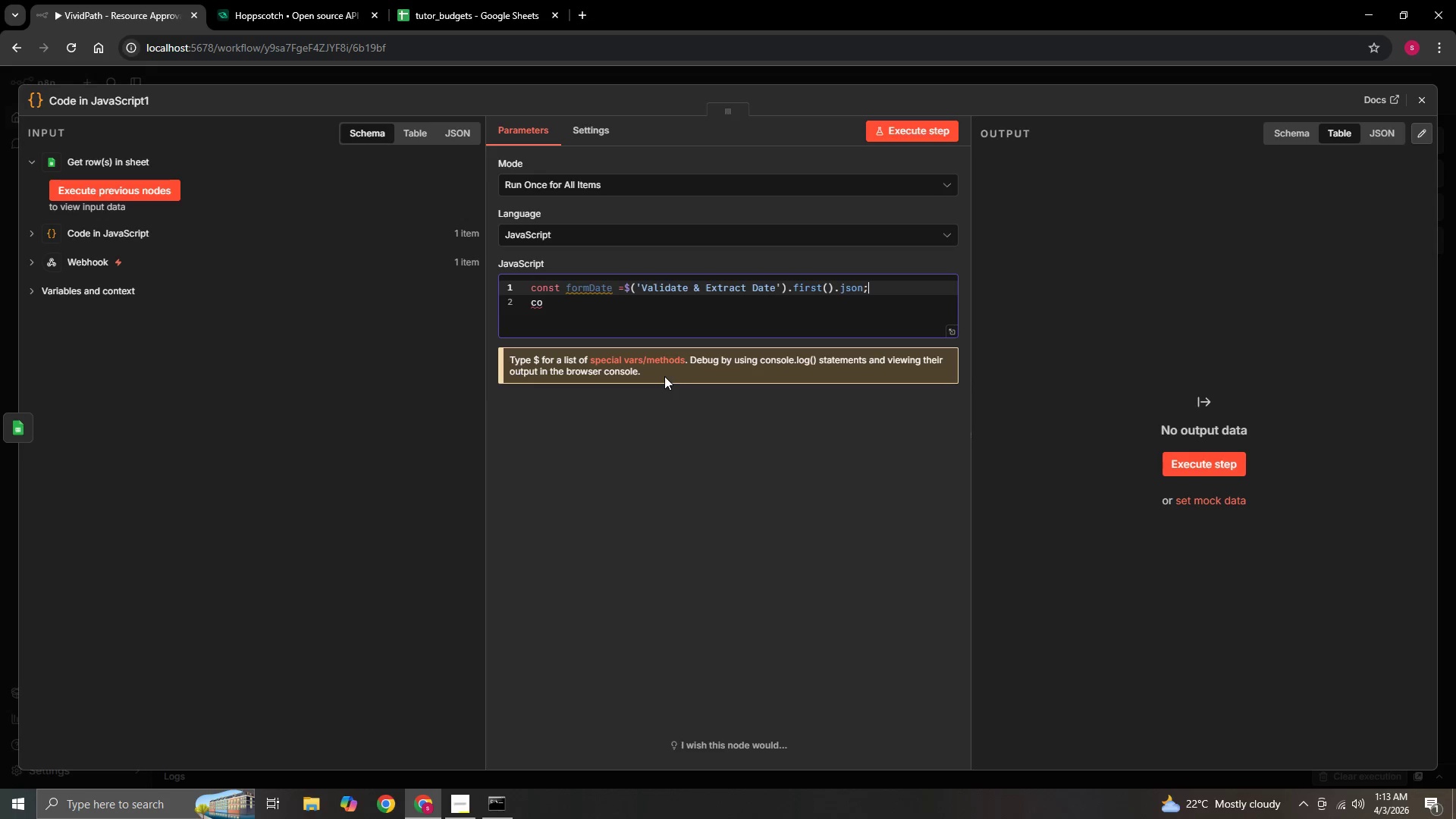 
key(Enter)
 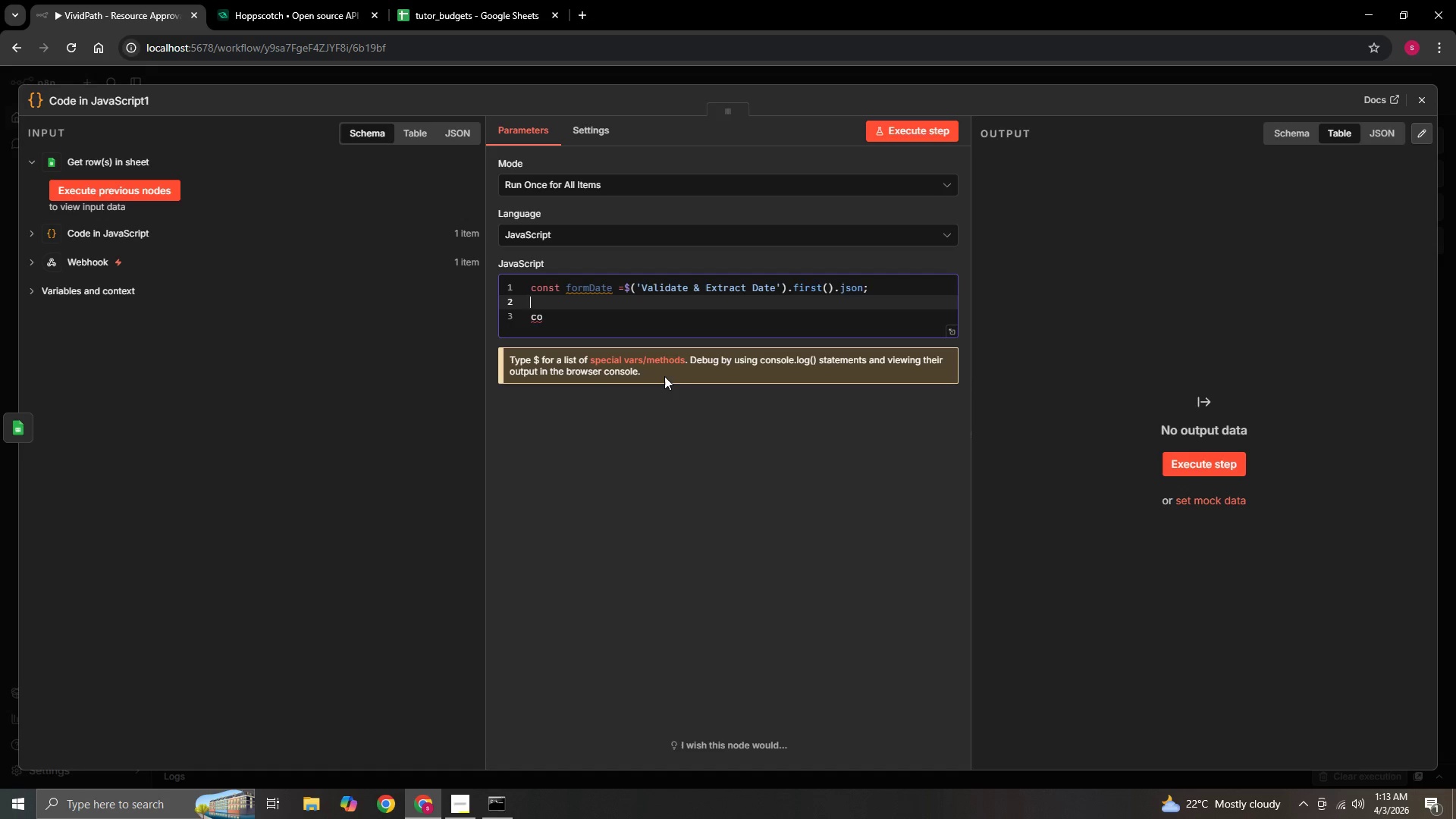 
key(Backspace)
 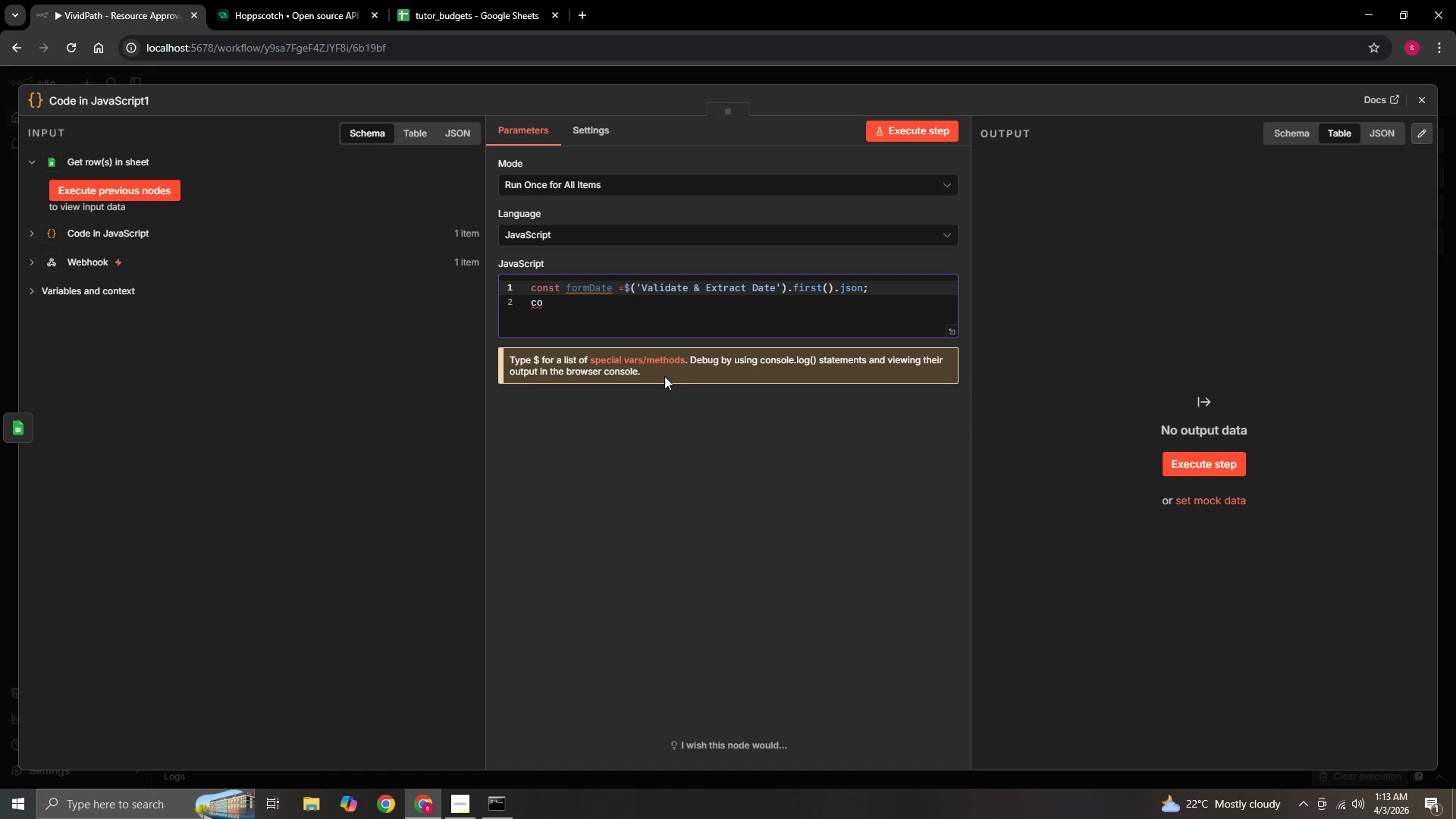 
key(ArrowRight)
 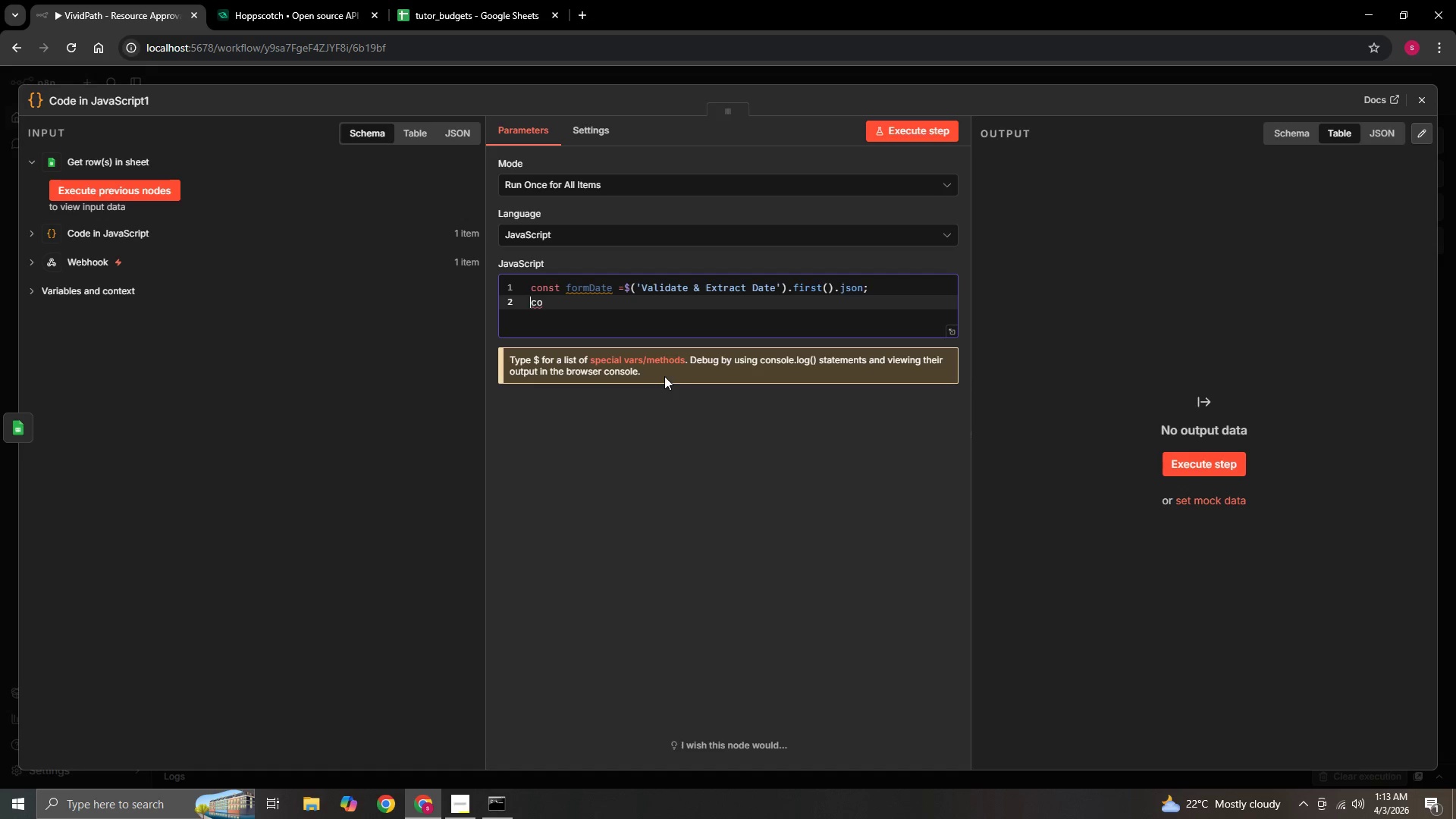 
key(ArrowRight)
 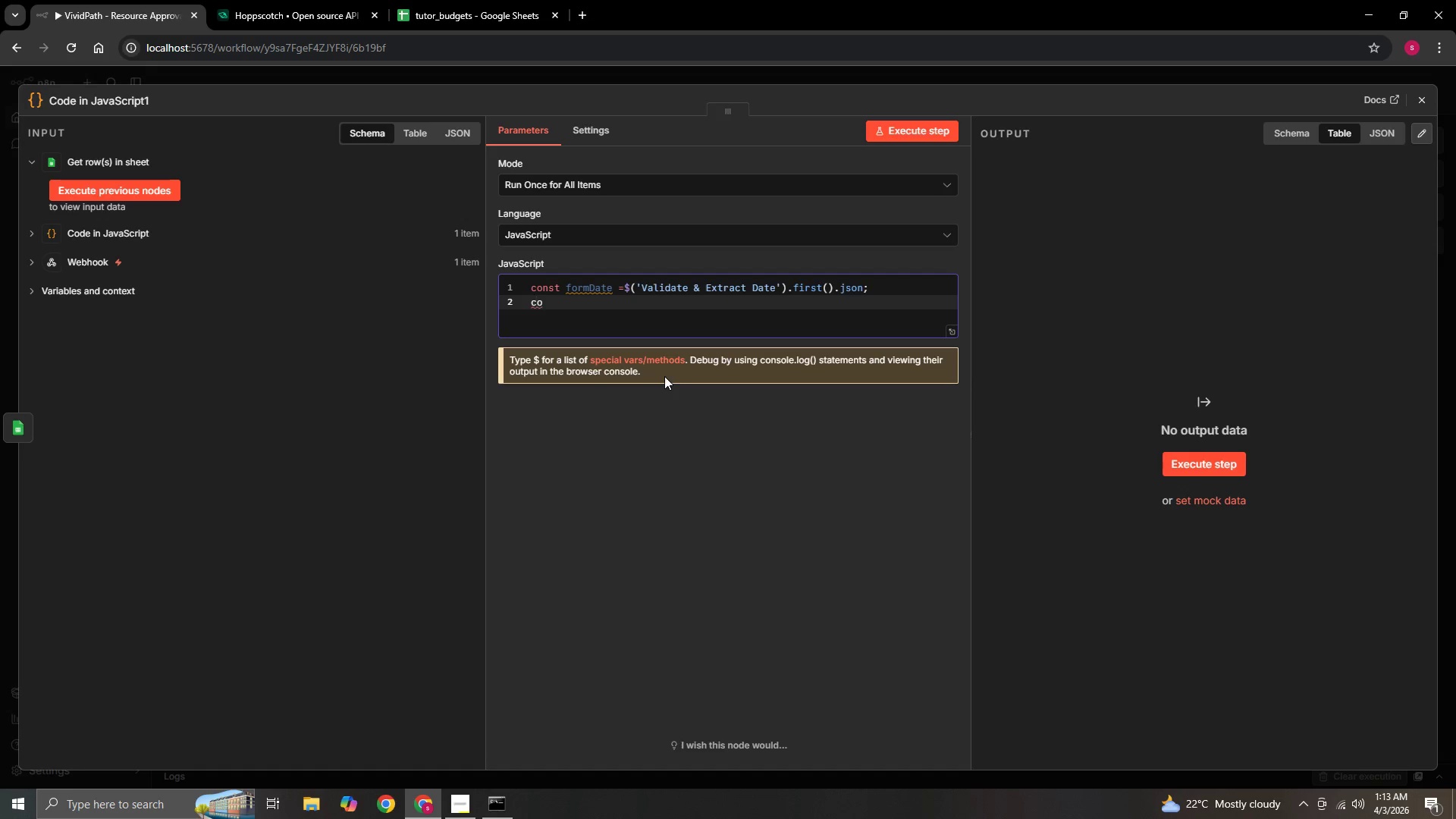 
key(ArrowLeft)
 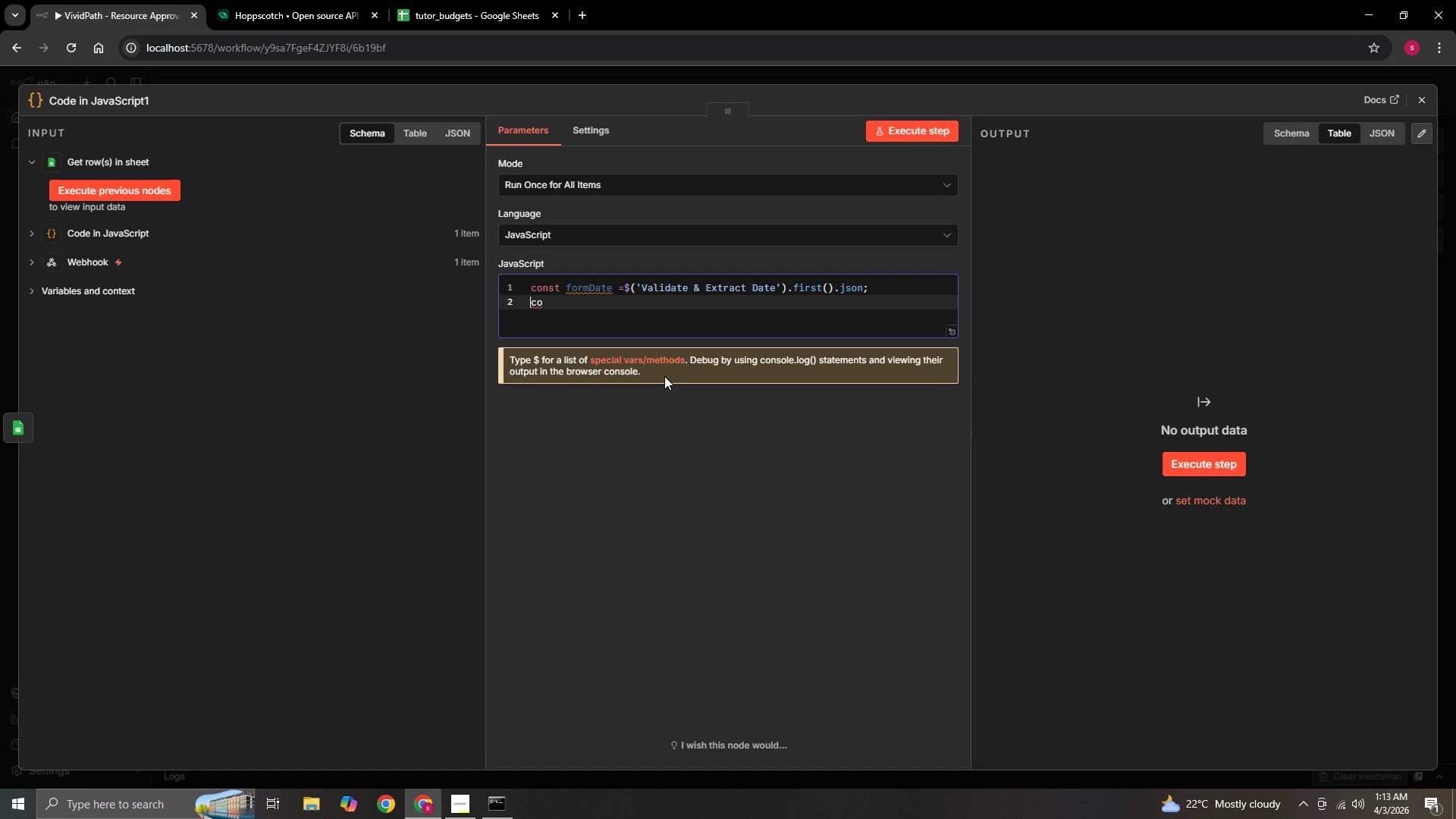 
type([Delete][Delete]const sheet)
 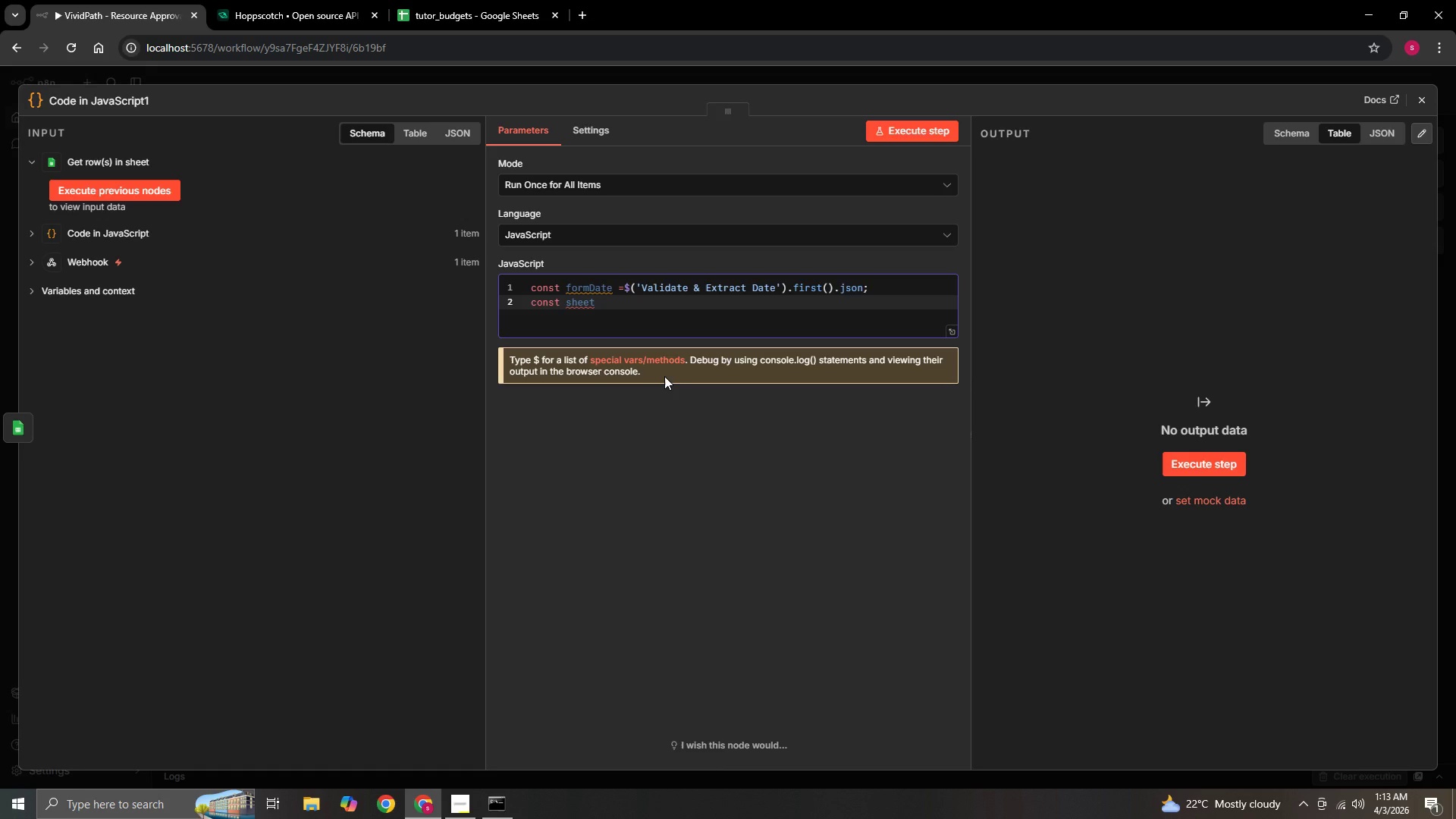 
type(Row =)
 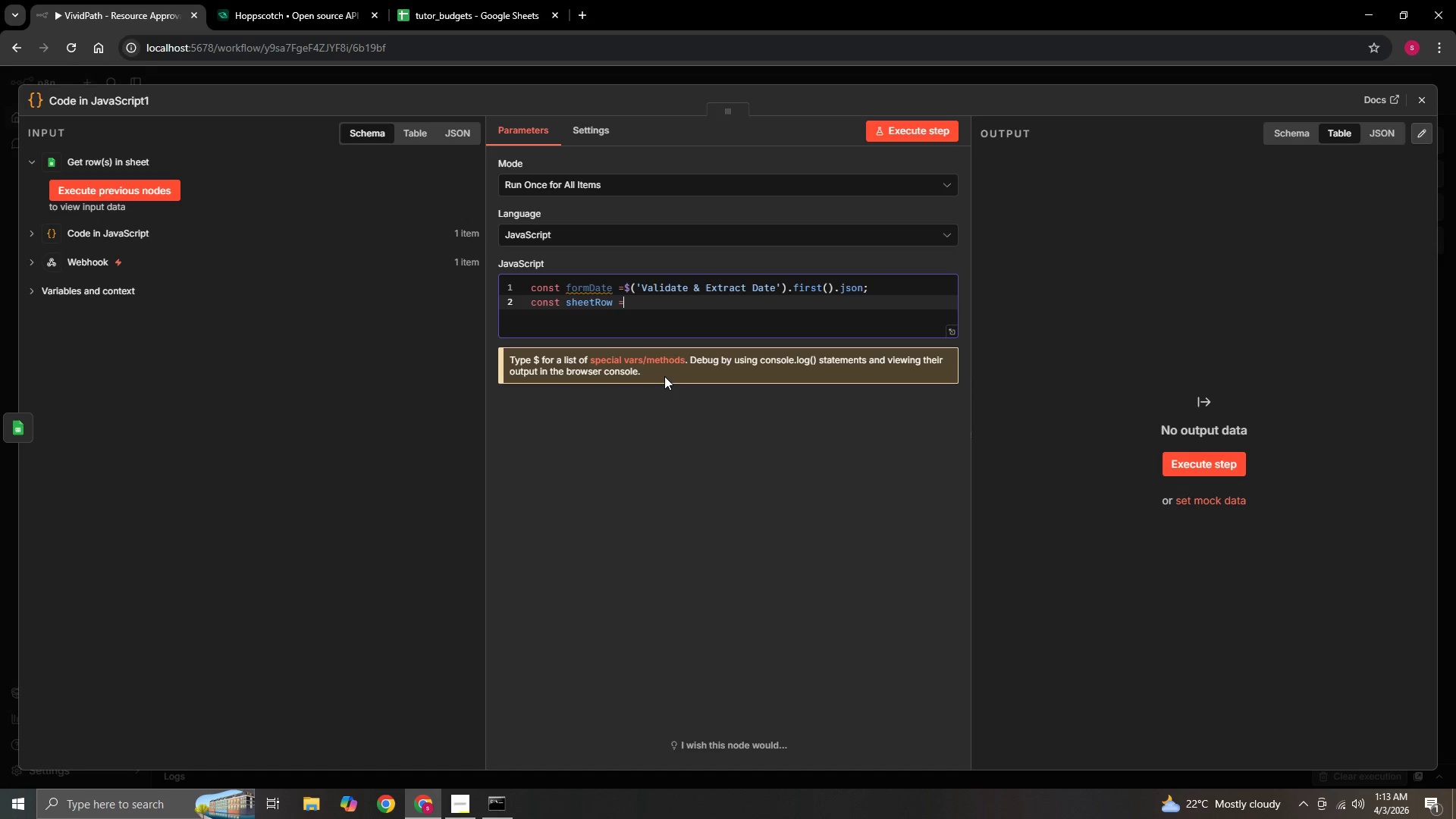 
type($input)
 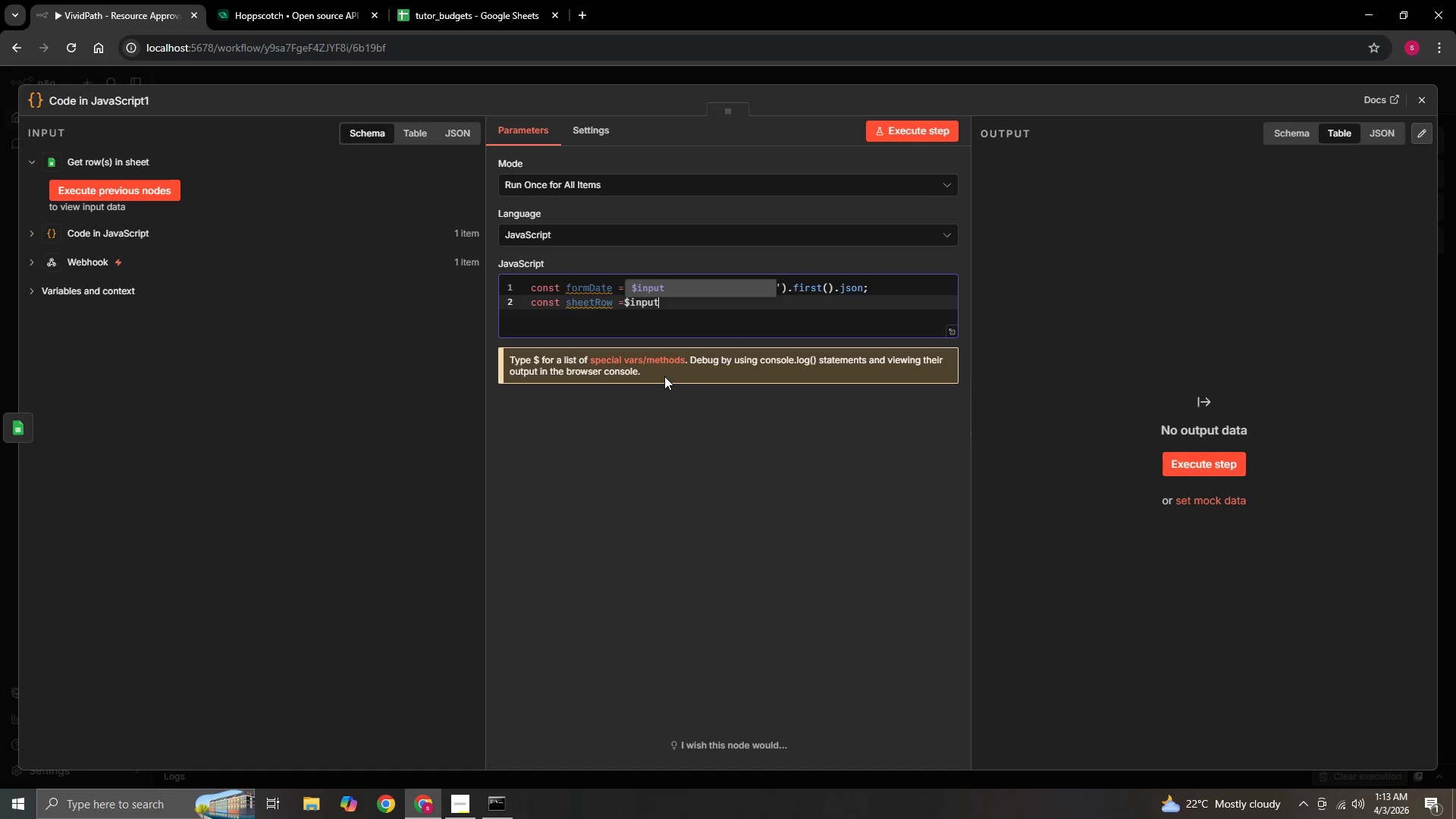 
type(.first()
 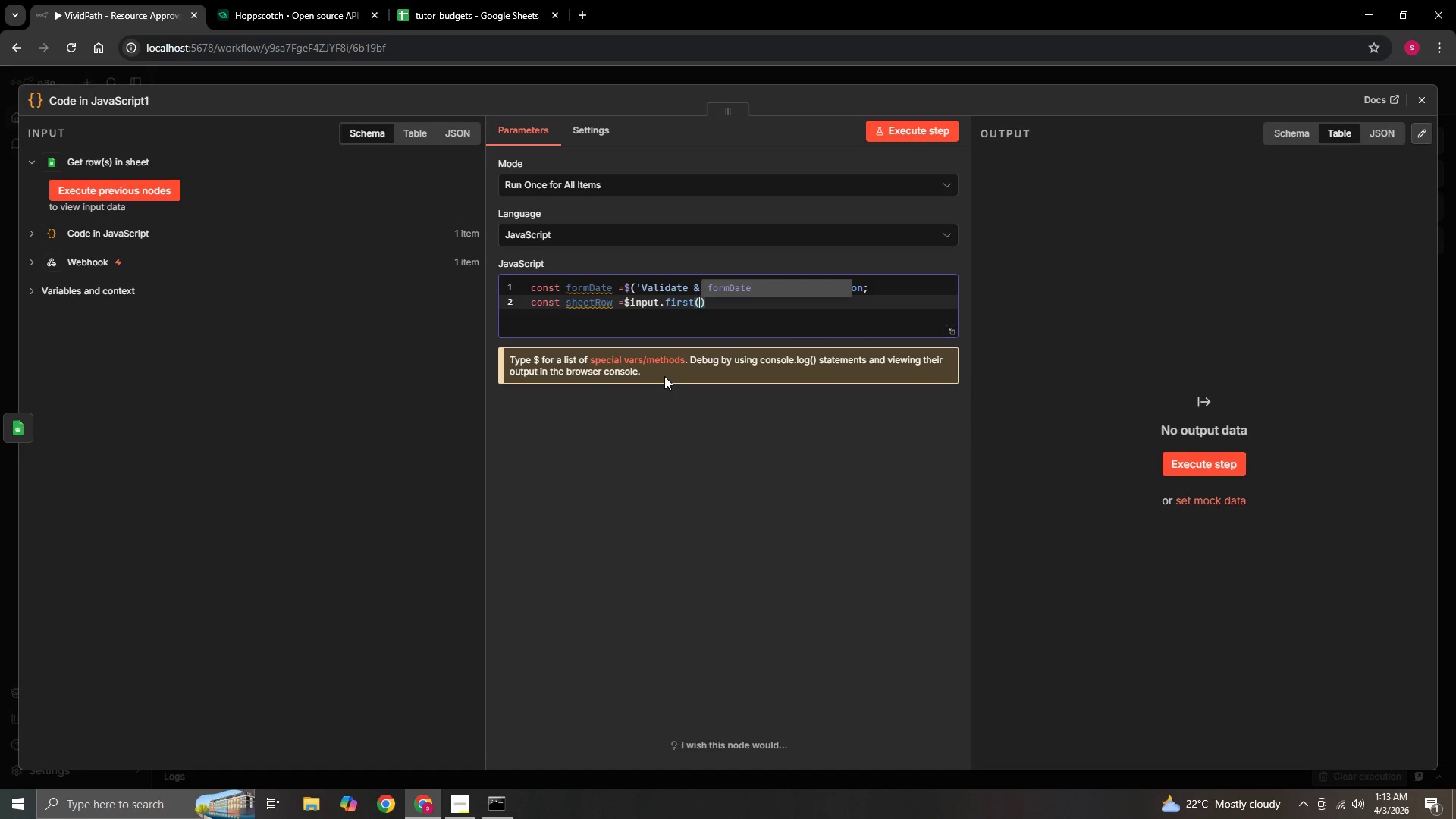 
key(ArrowRight)
 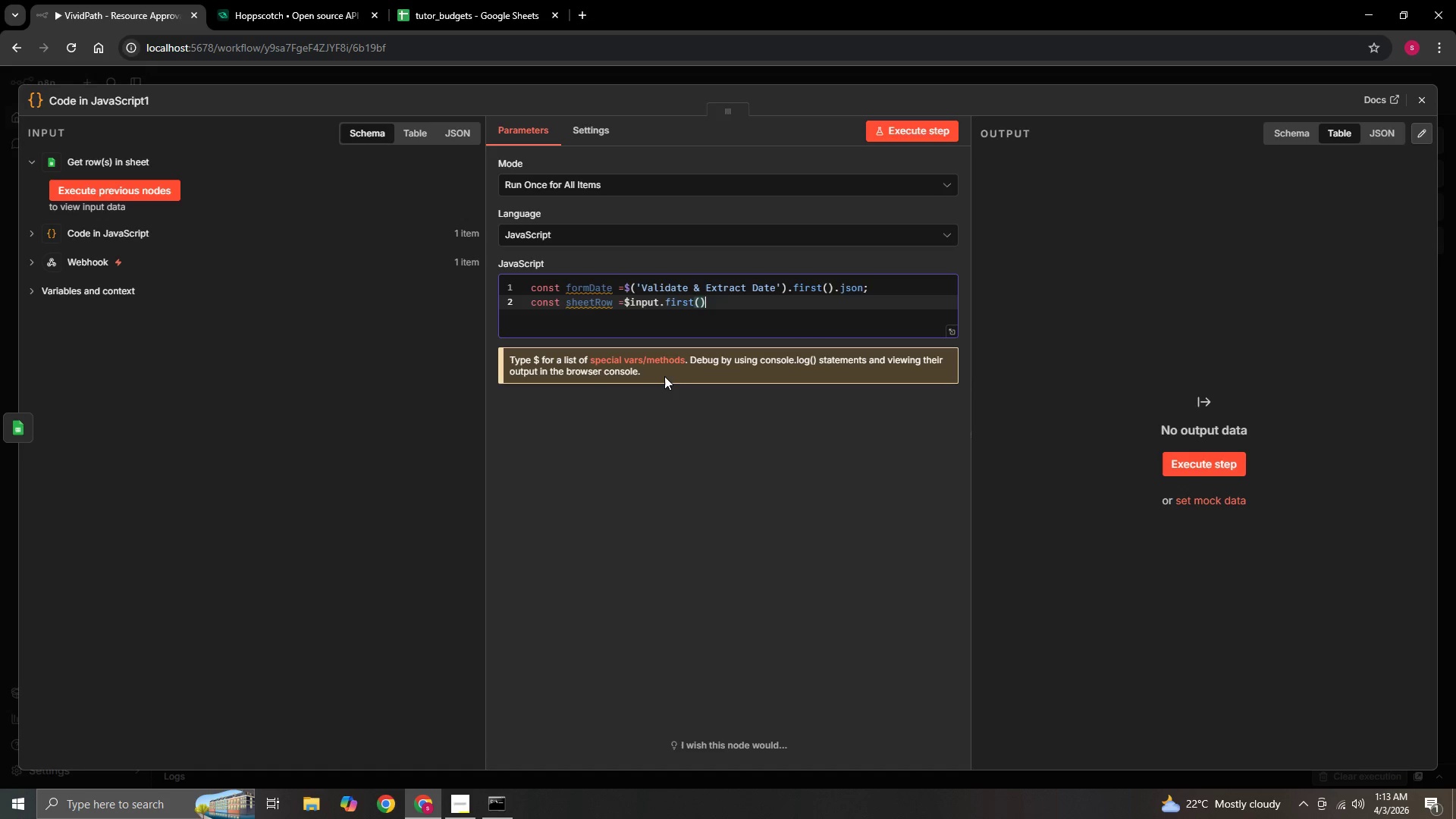 
type(.json;)
 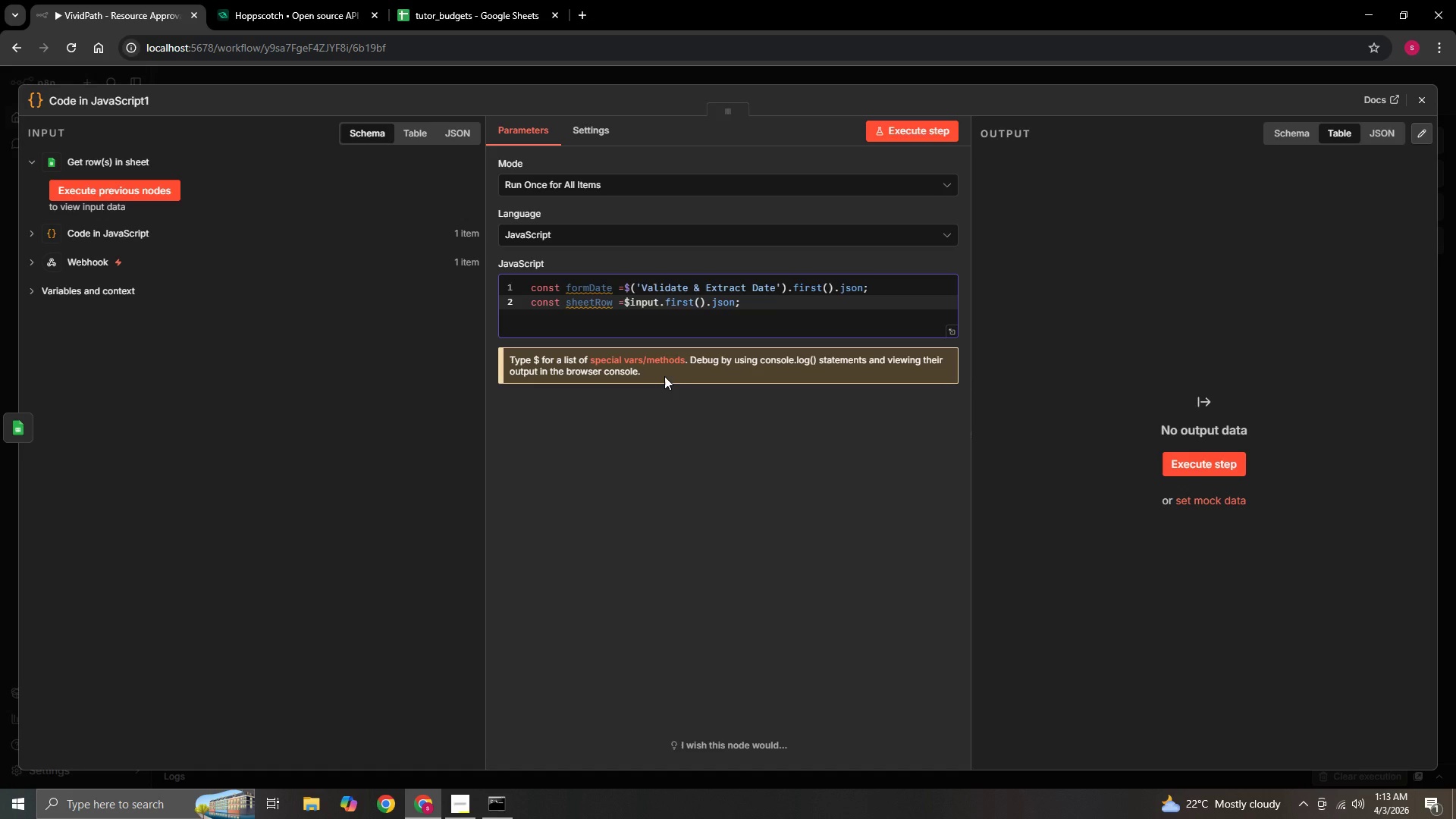 
key(Enter)
 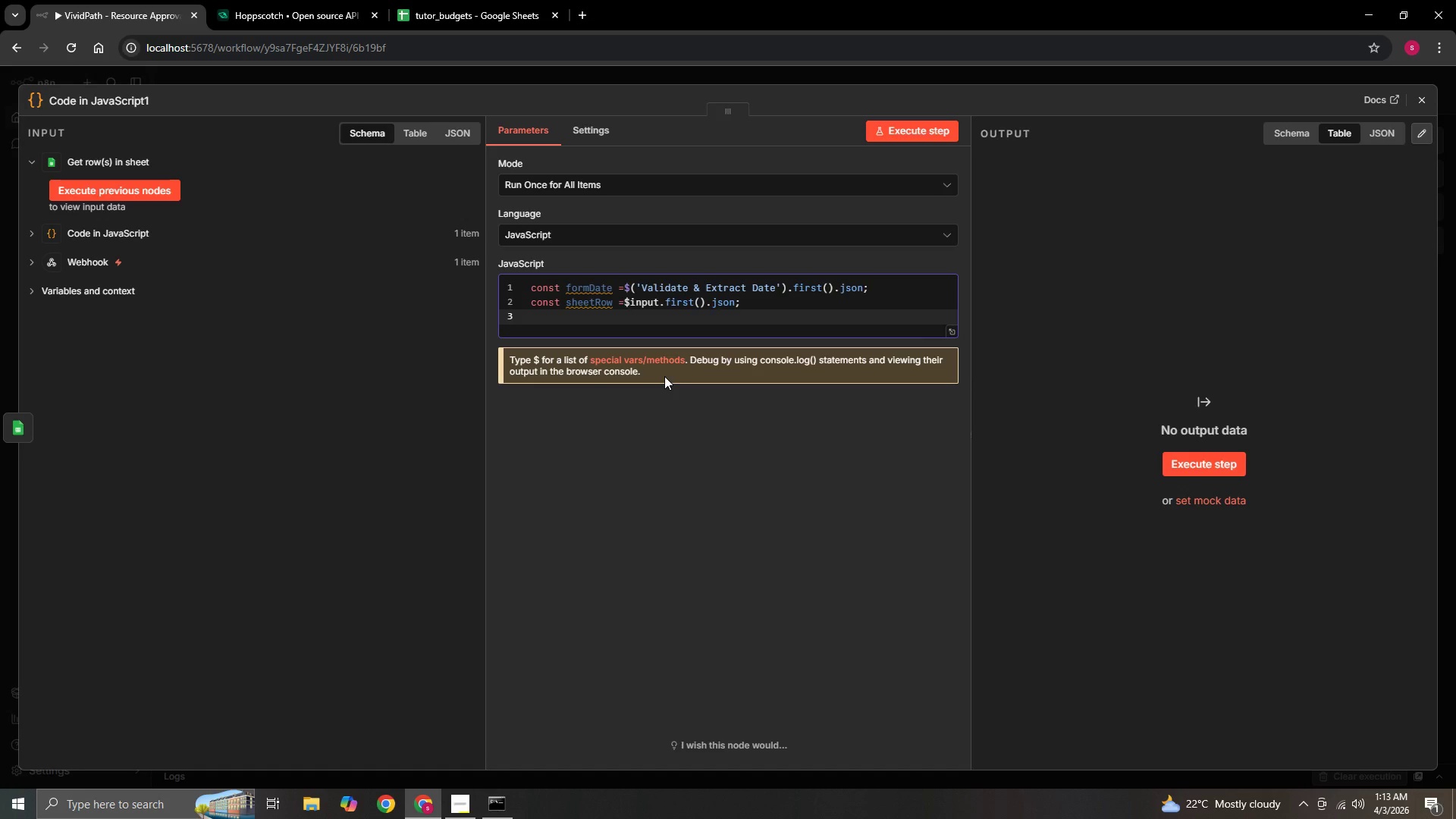 
key(Enter)
 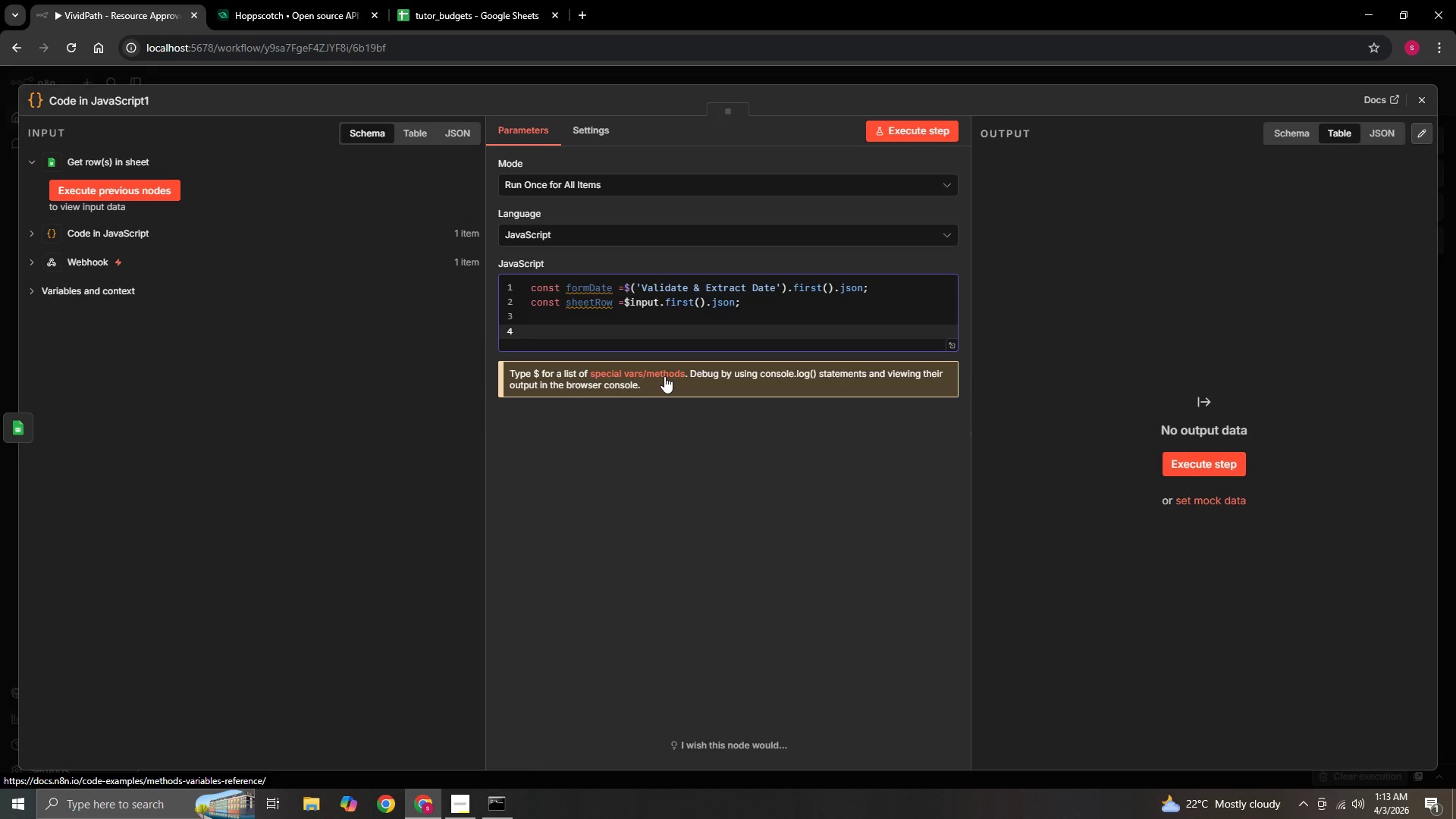 
type(if)
 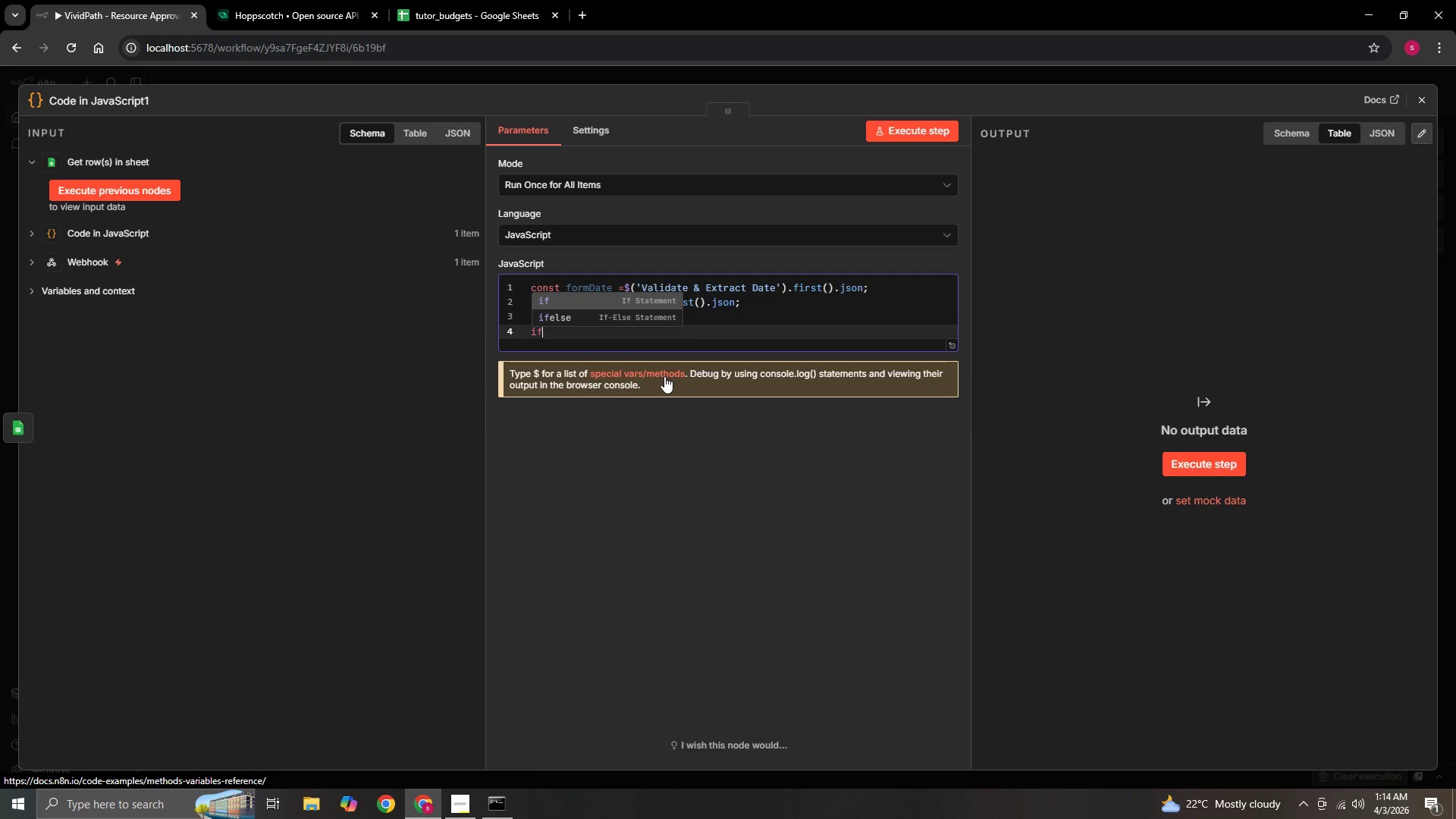 
hold_key(key=ShiftLeft, duration=1.5)
 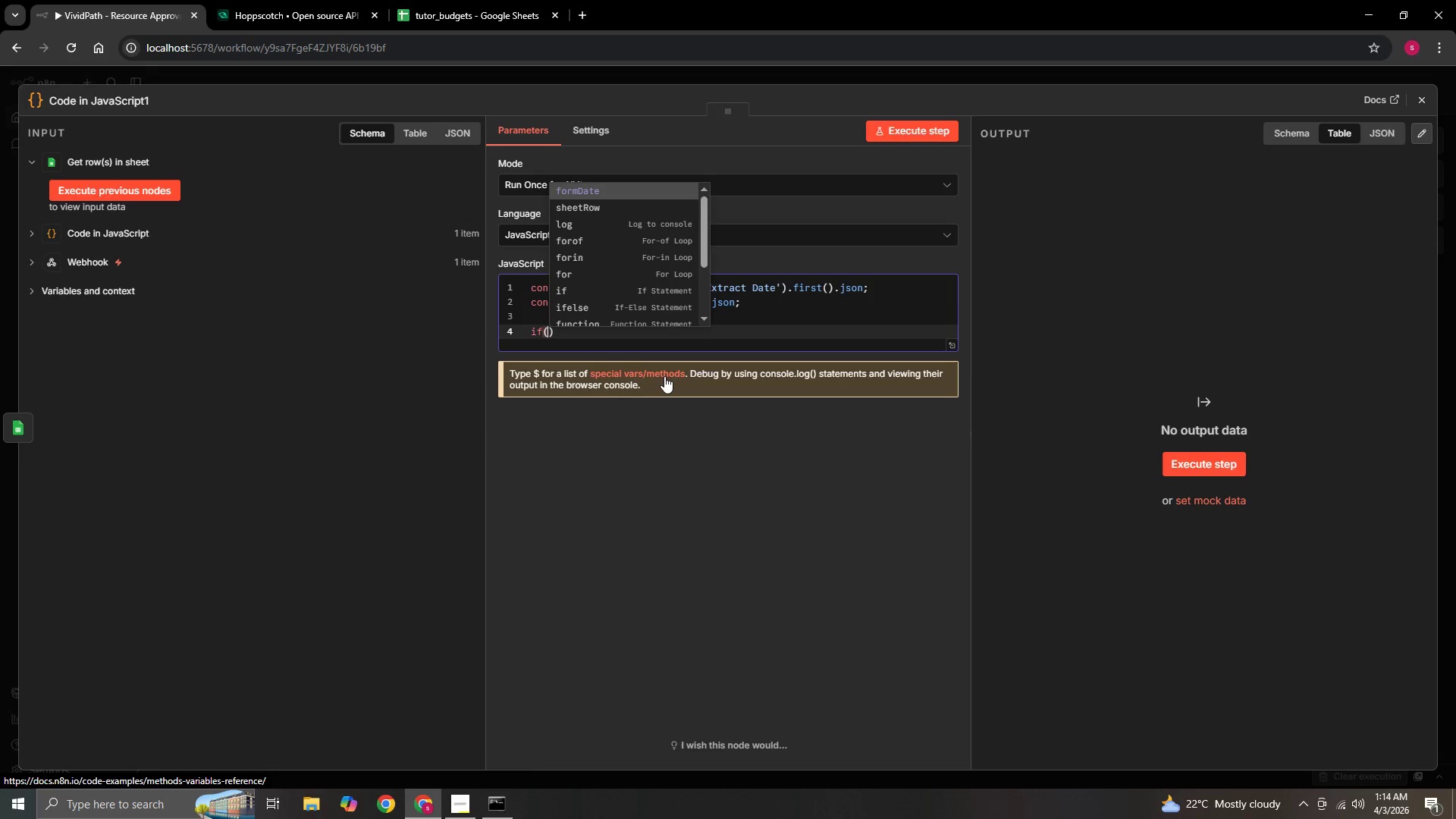 
key(Shift+9)
 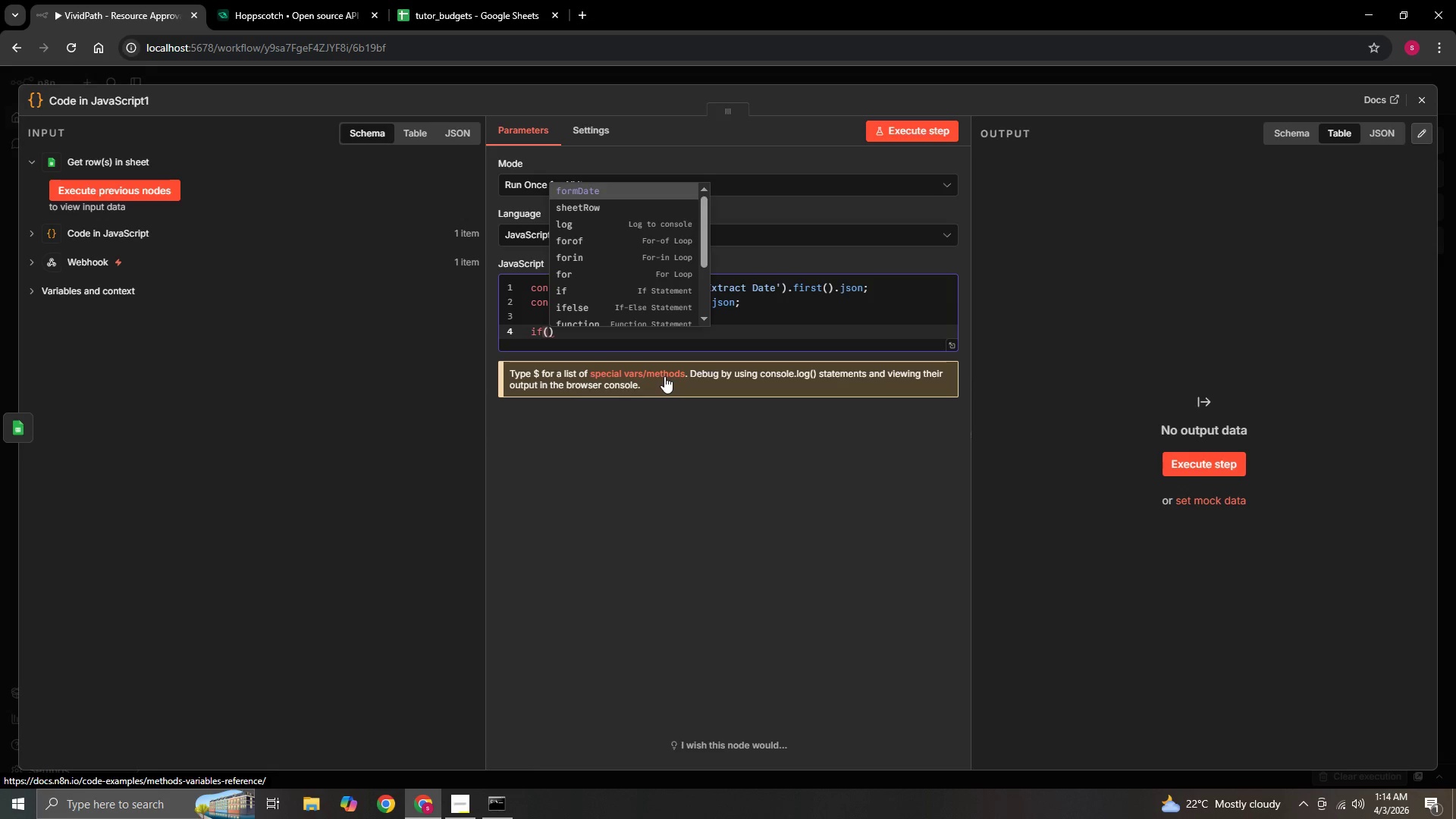 
hold_key(key=ShiftLeft, duration=1.5)
 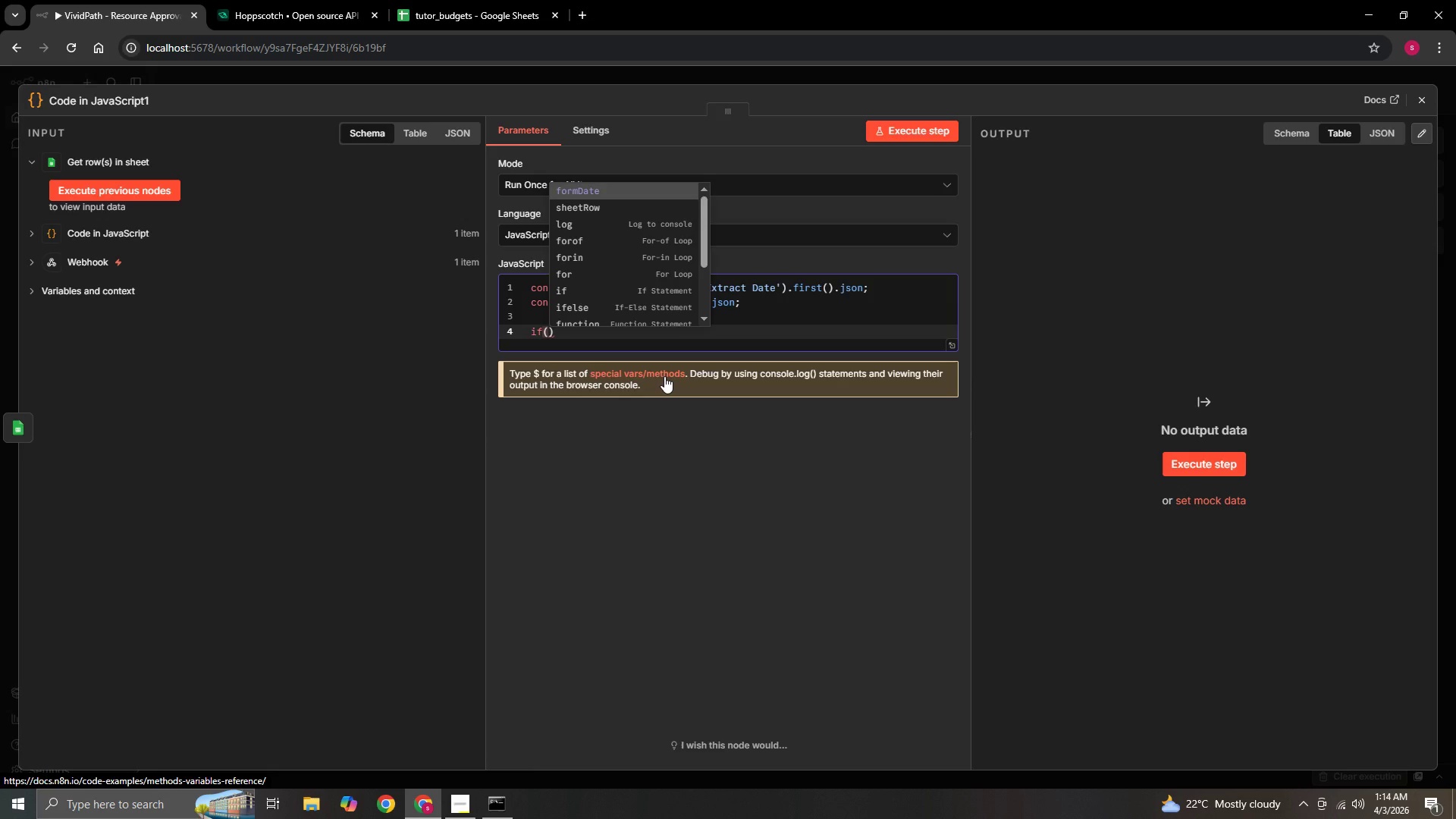 
hold_key(key=ShiftLeft, duration=1.51)
 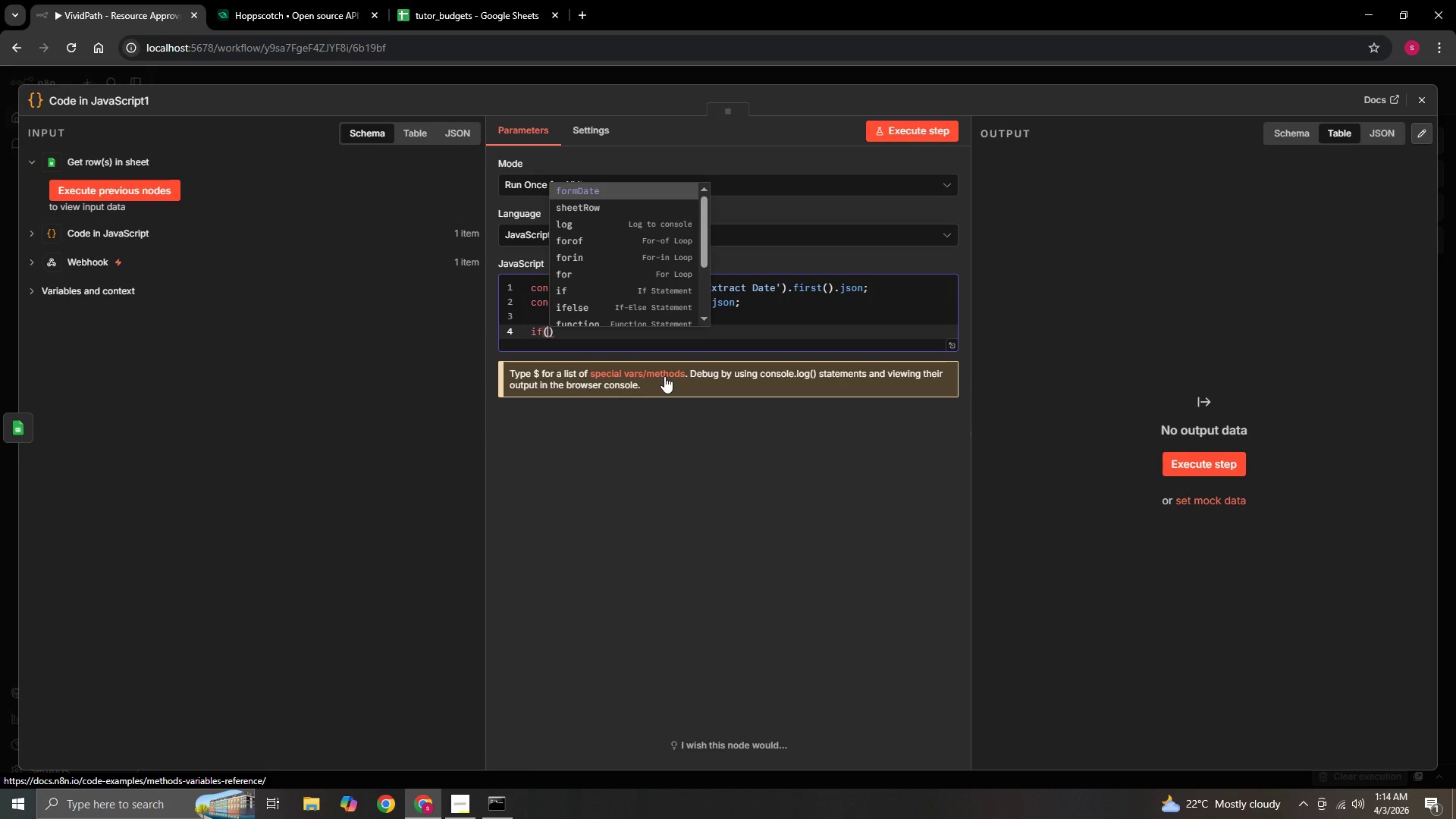 
hold_key(key=ShiftLeft, duration=1.52)
 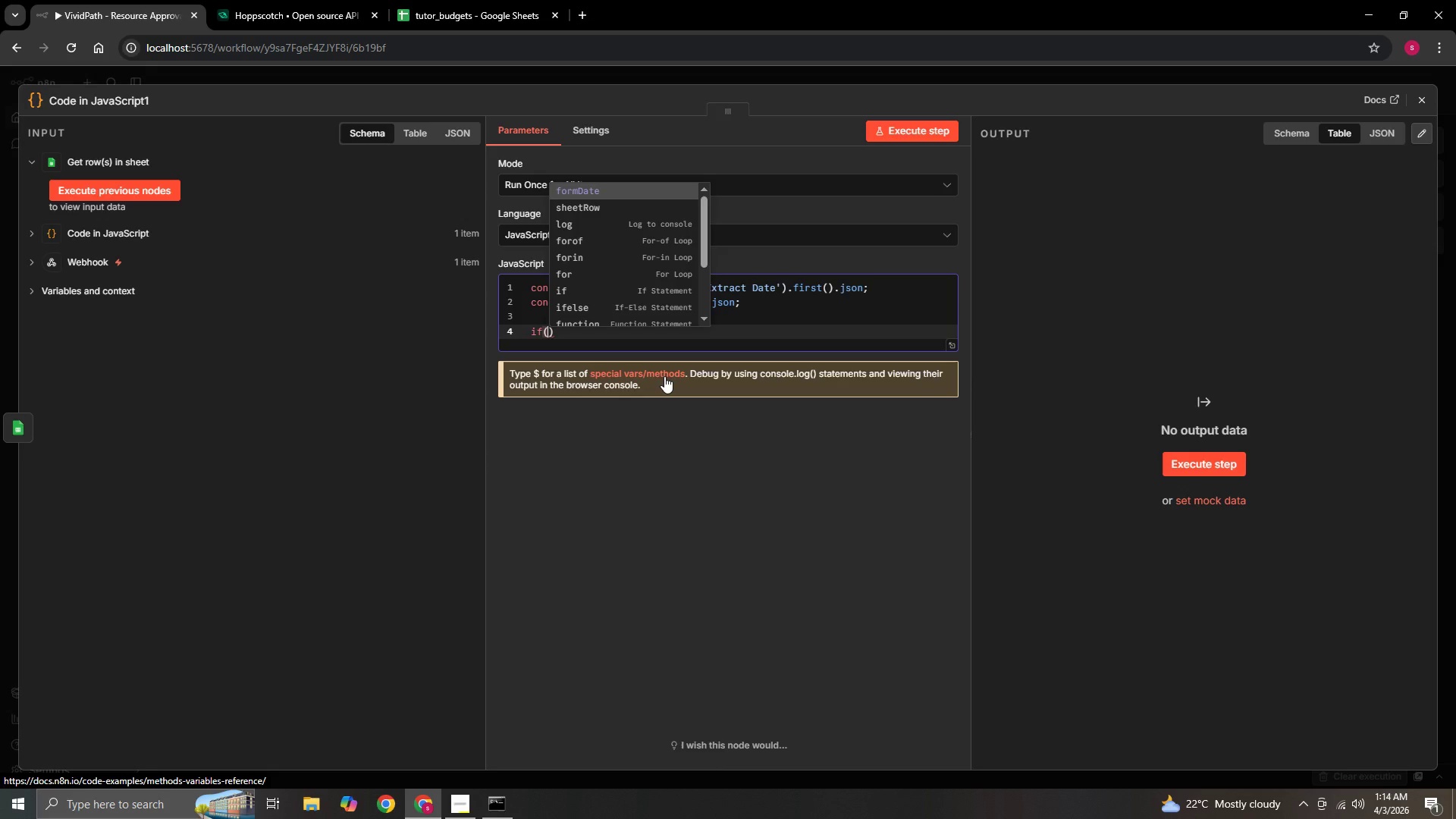 
hold_key(key=ShiftLeft, duration=1.52)
 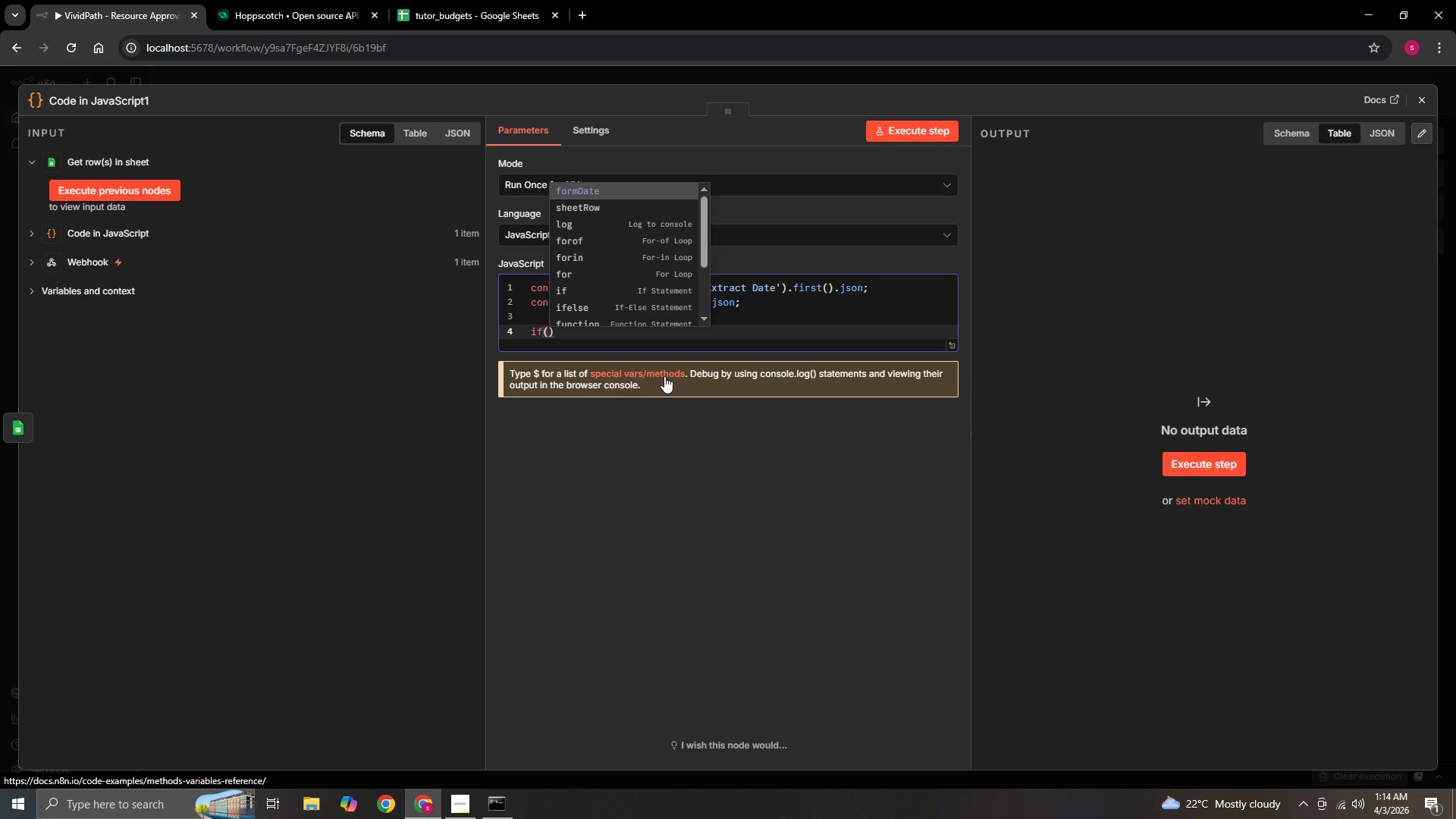 
hold_key(key=ShiftLeft, duration=0.59)
 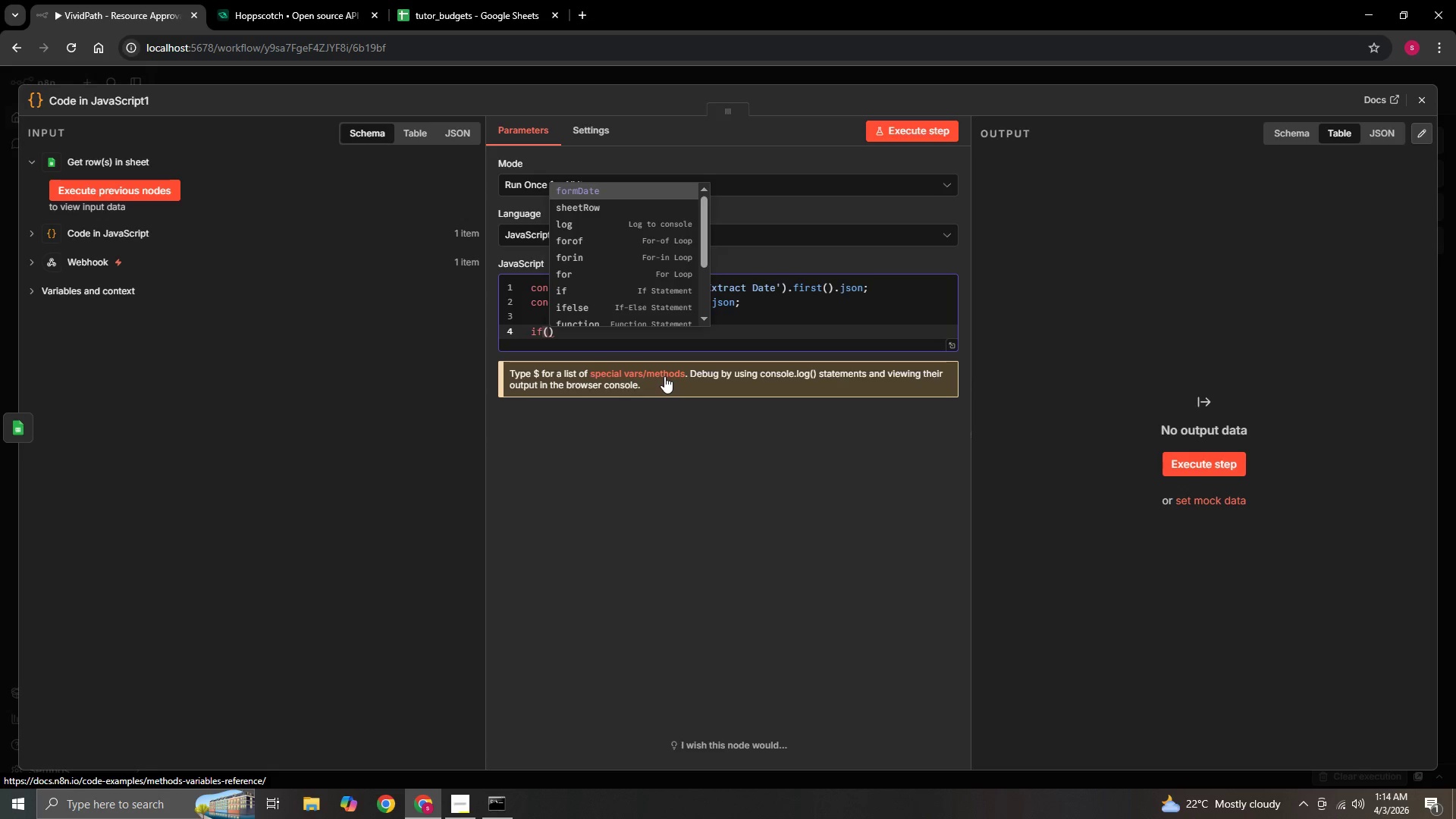 
type(!sheetRow || !)
 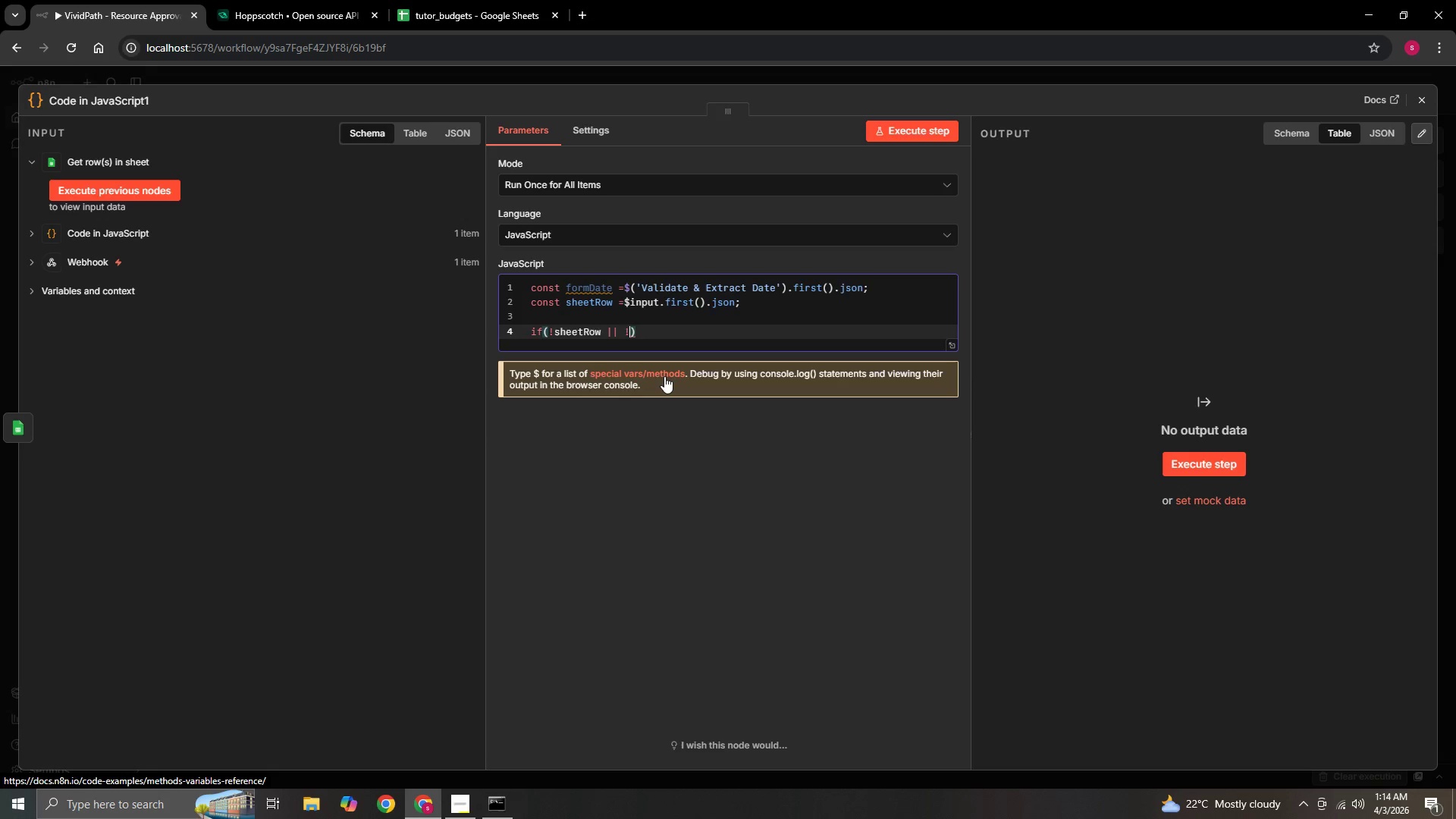 
wait(7.25)
 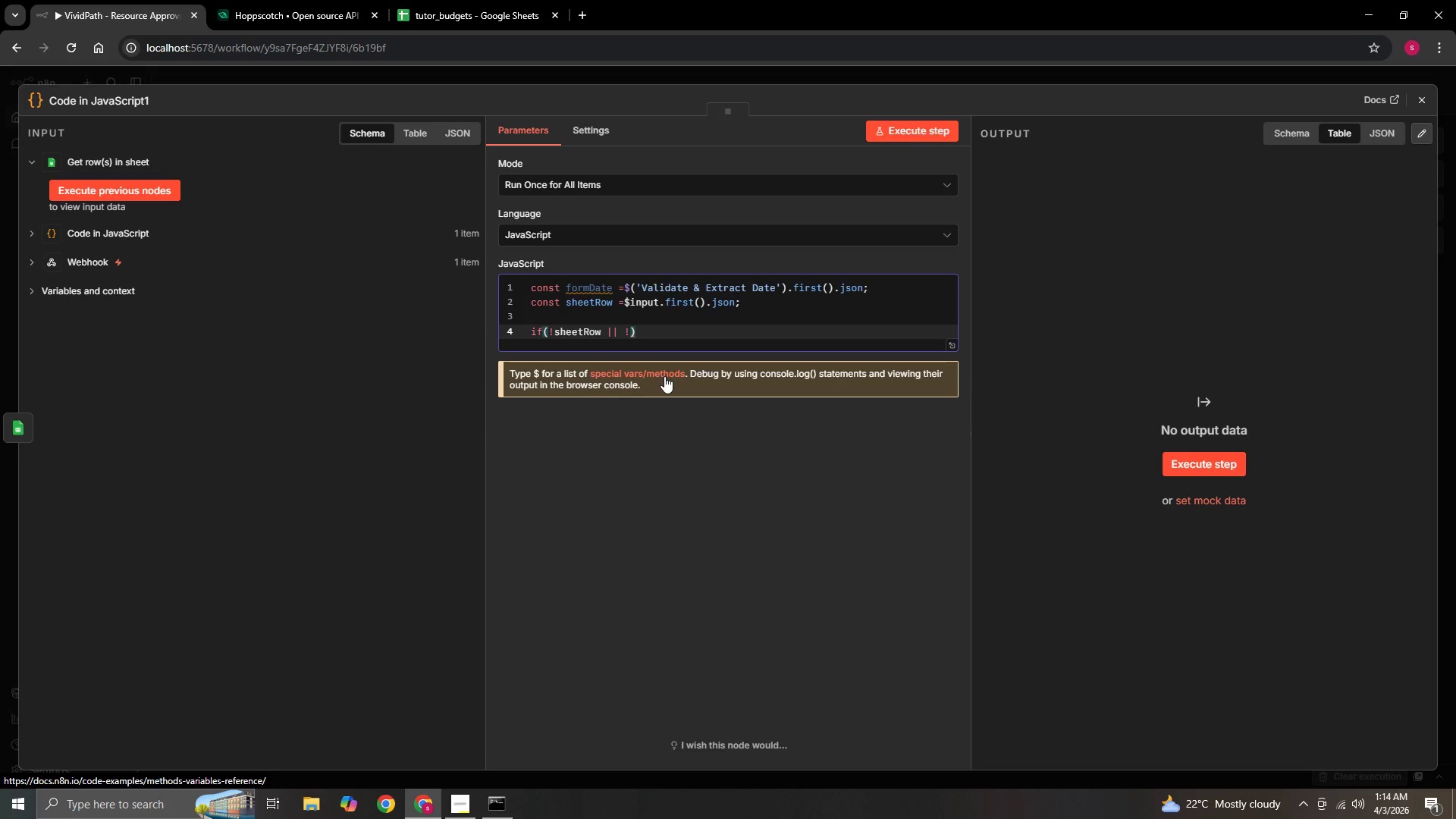 
type(sheetRow.tut)
key(Backspace)
key(Backspace)
key(Backspace)
type(Tutor )
key(Backspace)
type(ID)
 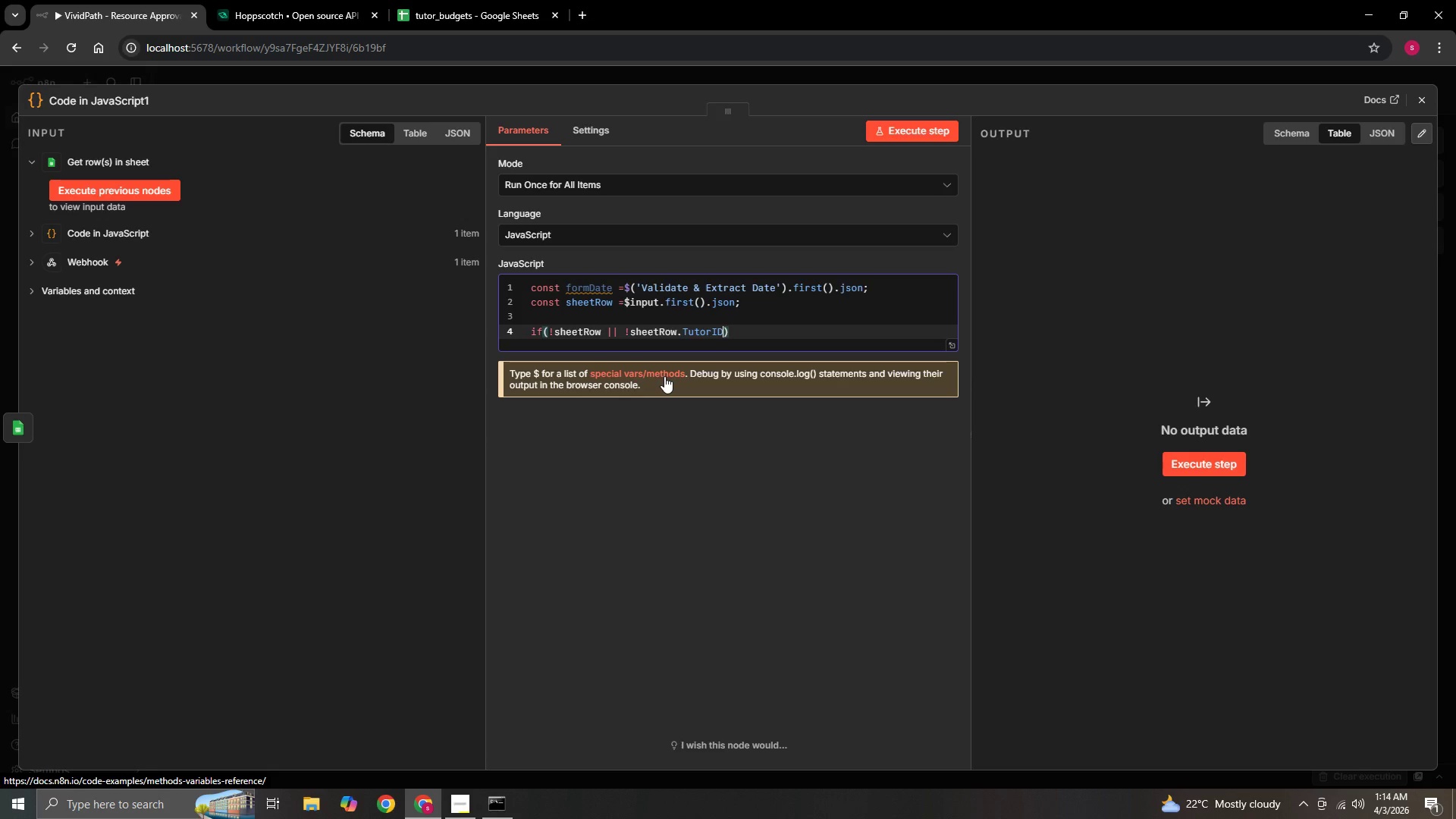 
key(ArrowRight)
 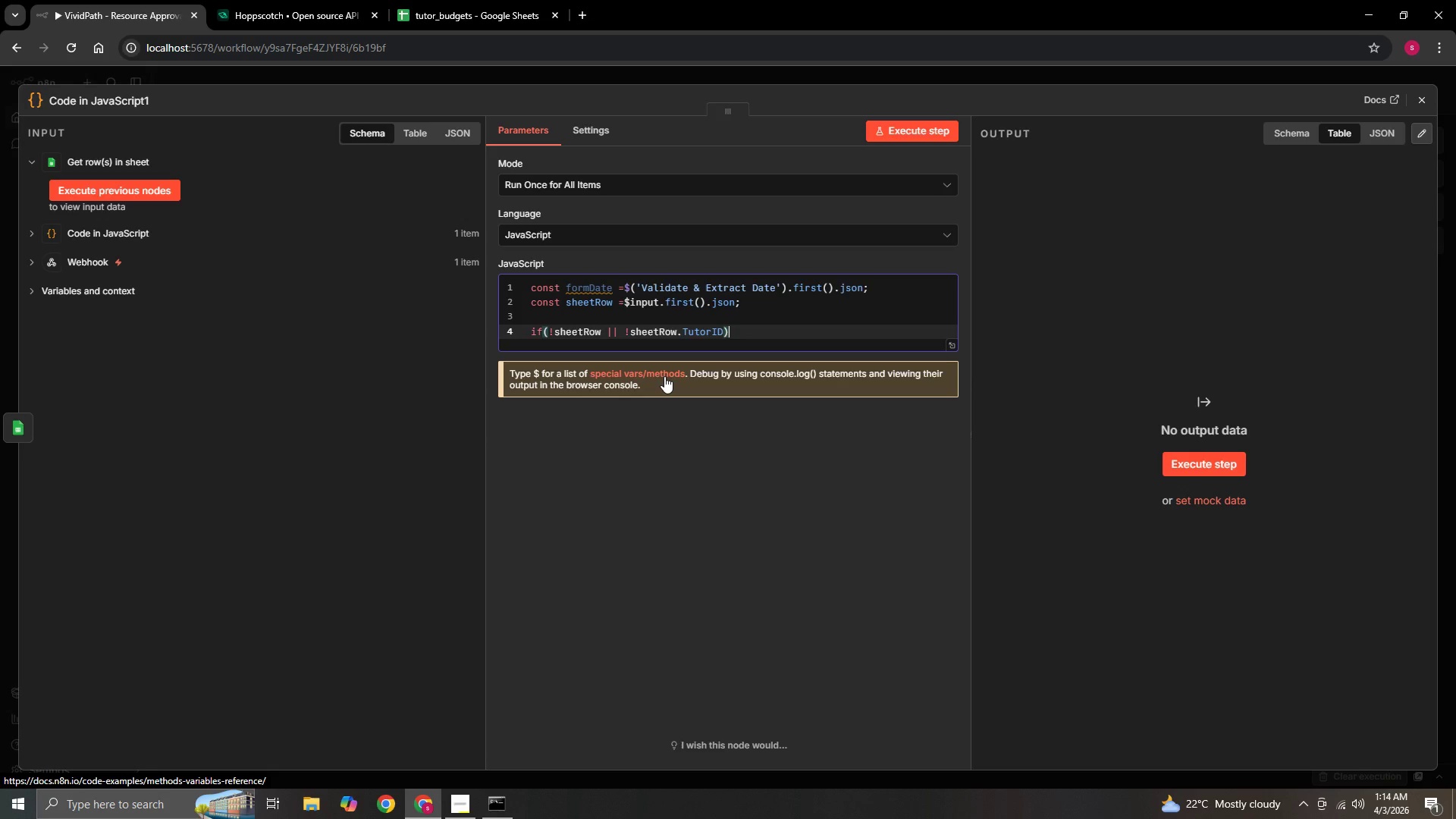 
key(Shift+BracketLeft)
 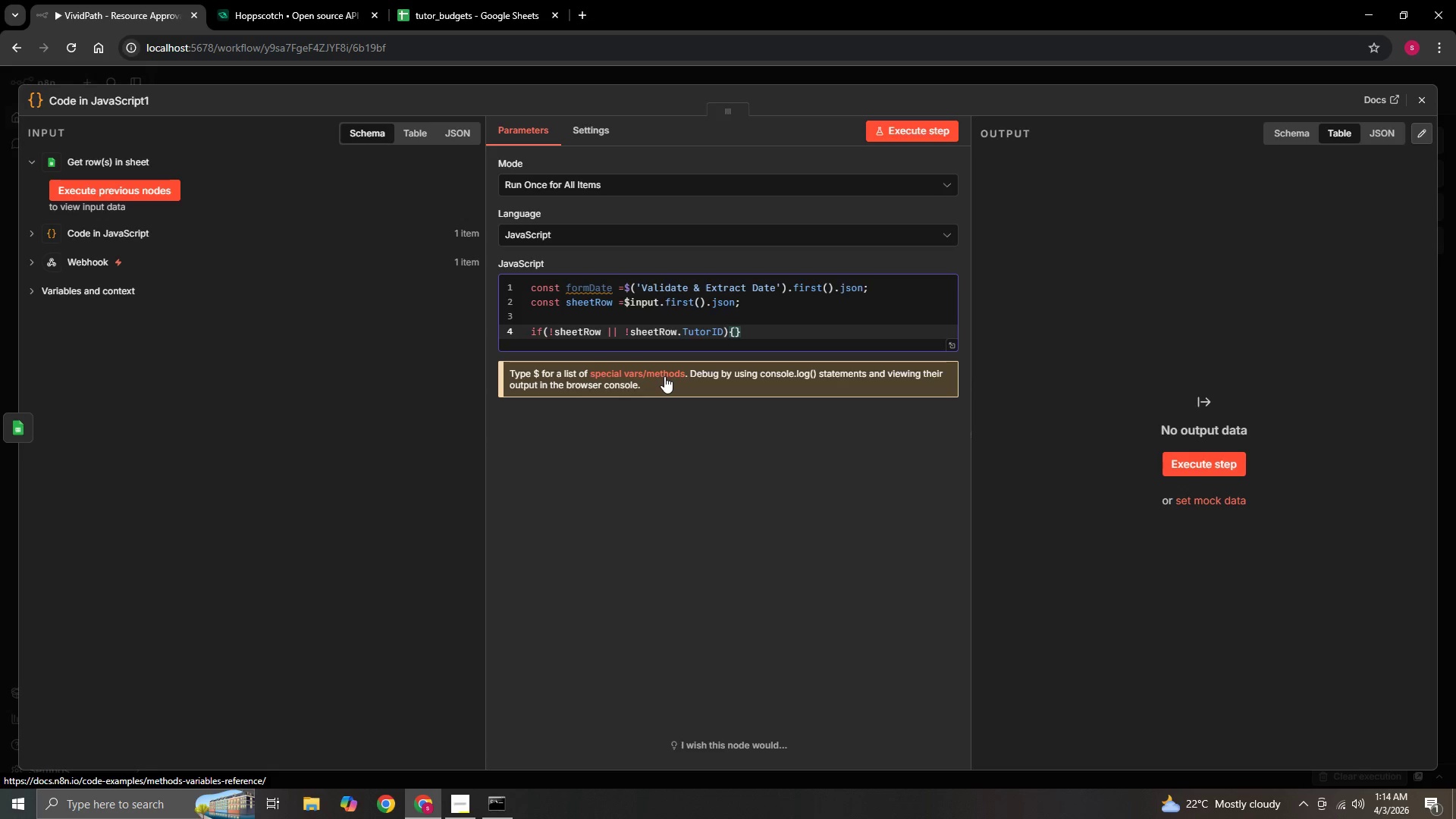 
key(Enter)
 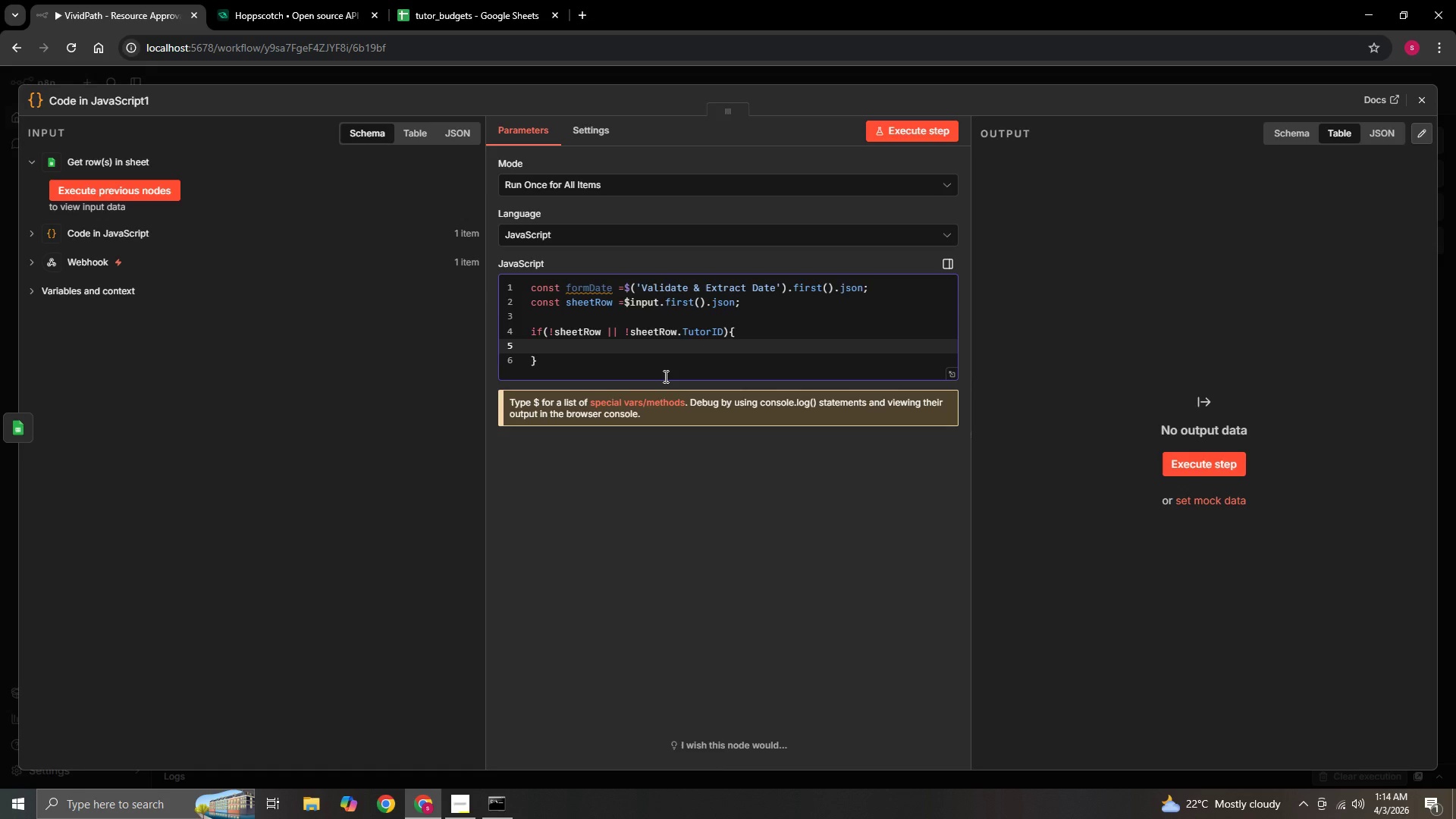 
type(throw new Error(t)
key(Backspace)
type(Tutor ID)
 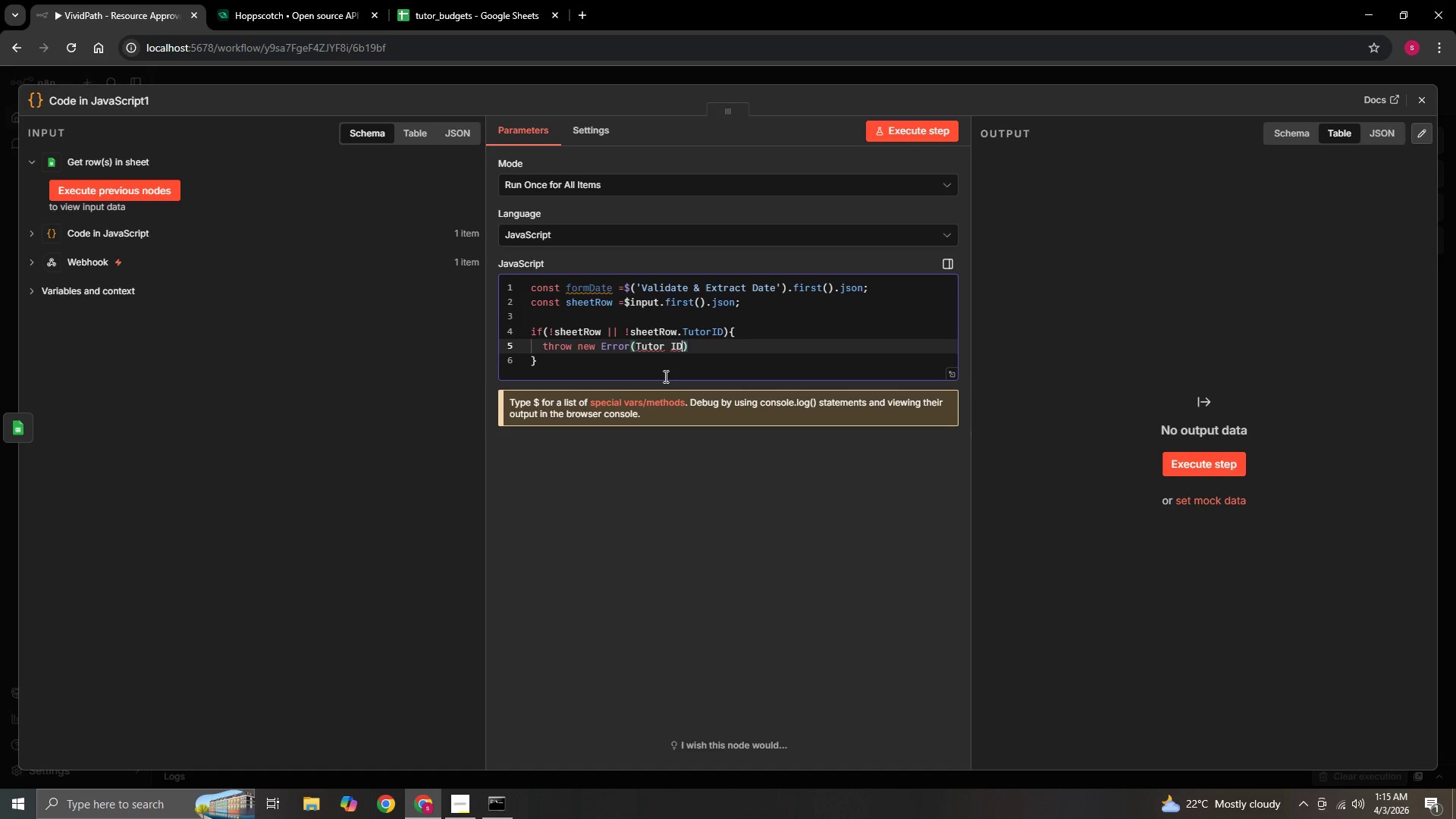 
key(Space)
 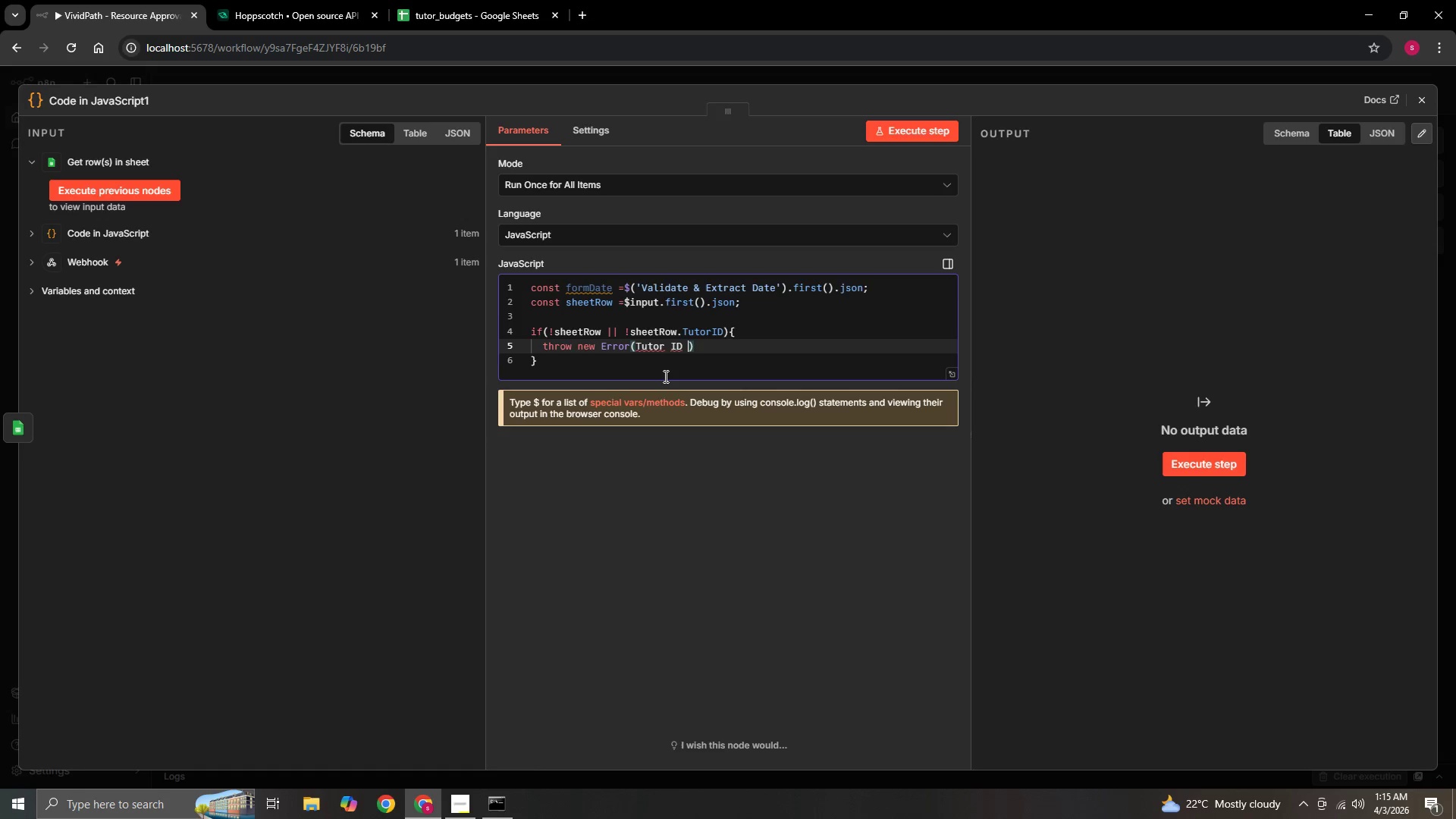 
key(Shift+Quote)
 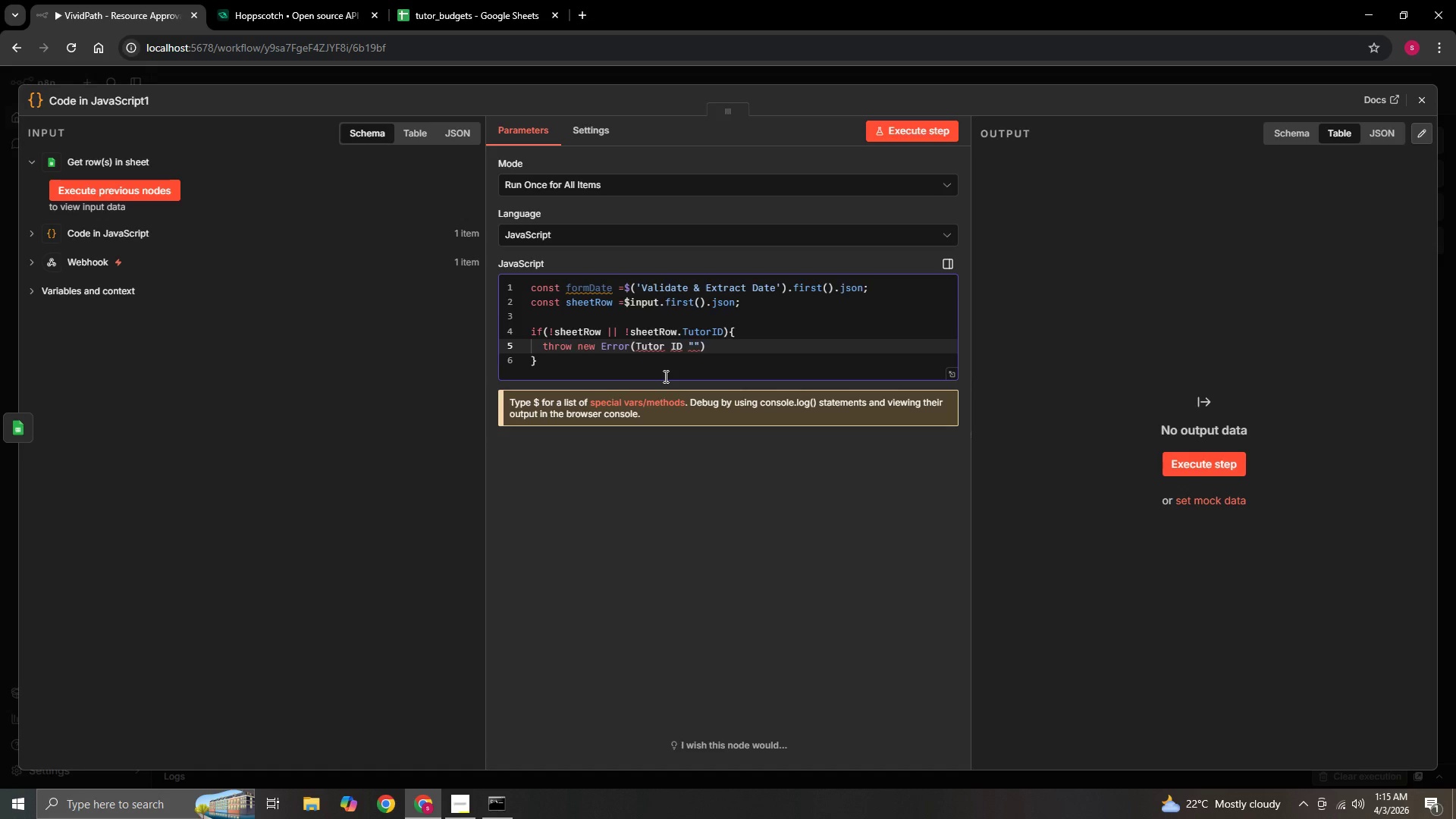 
key(Backspace)
 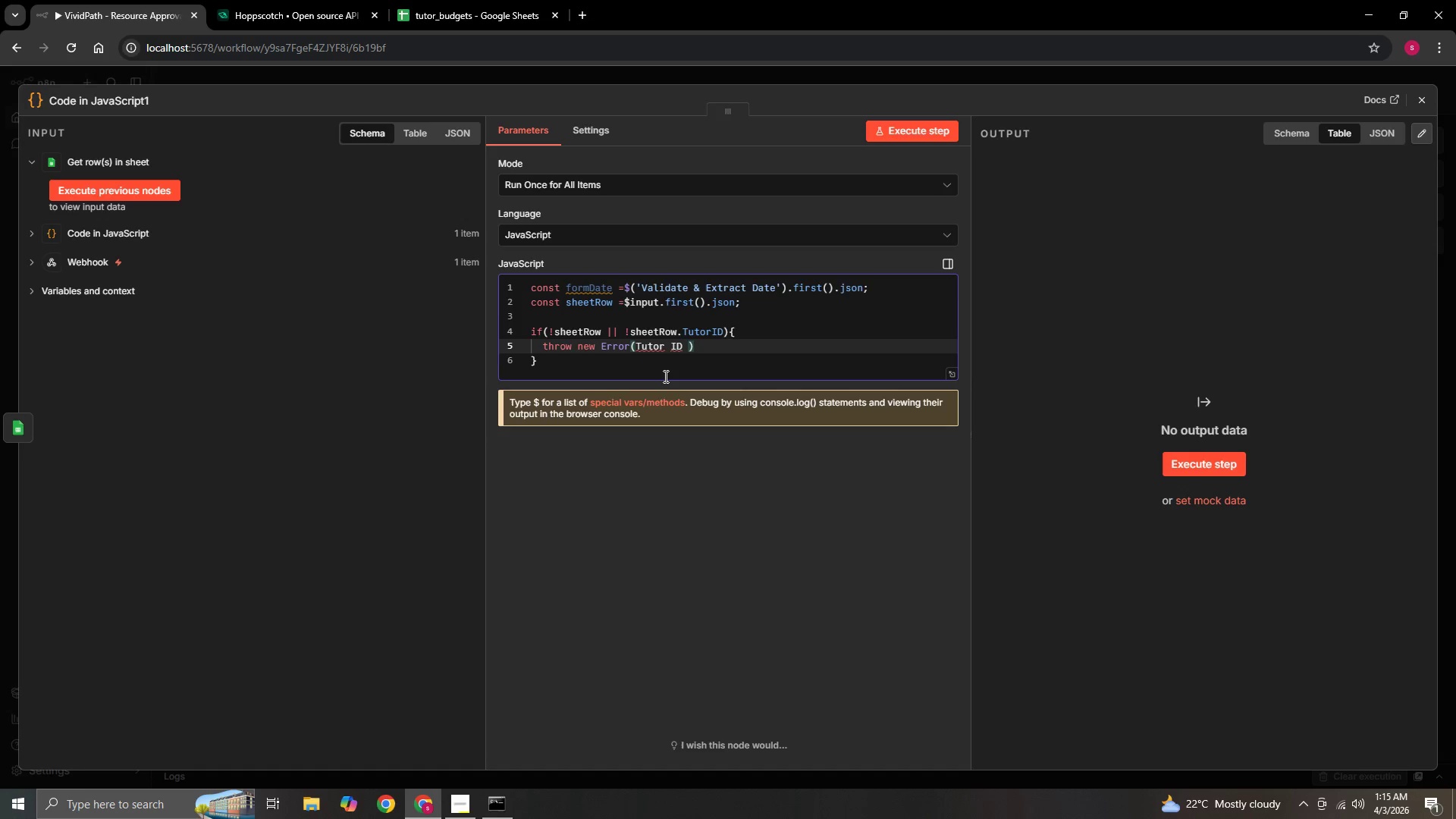 
key(Quote)
 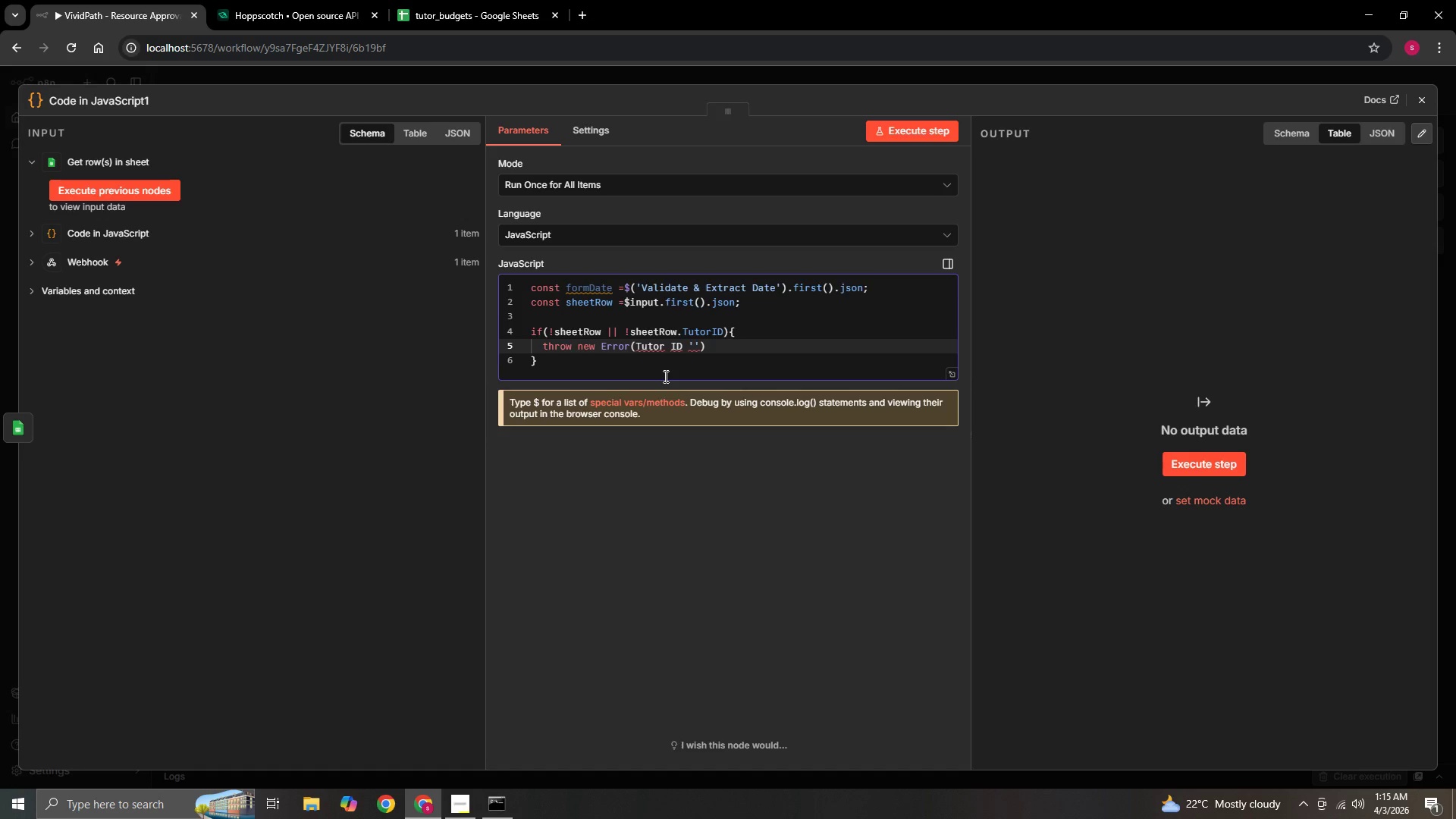 
key(Shift+1)
 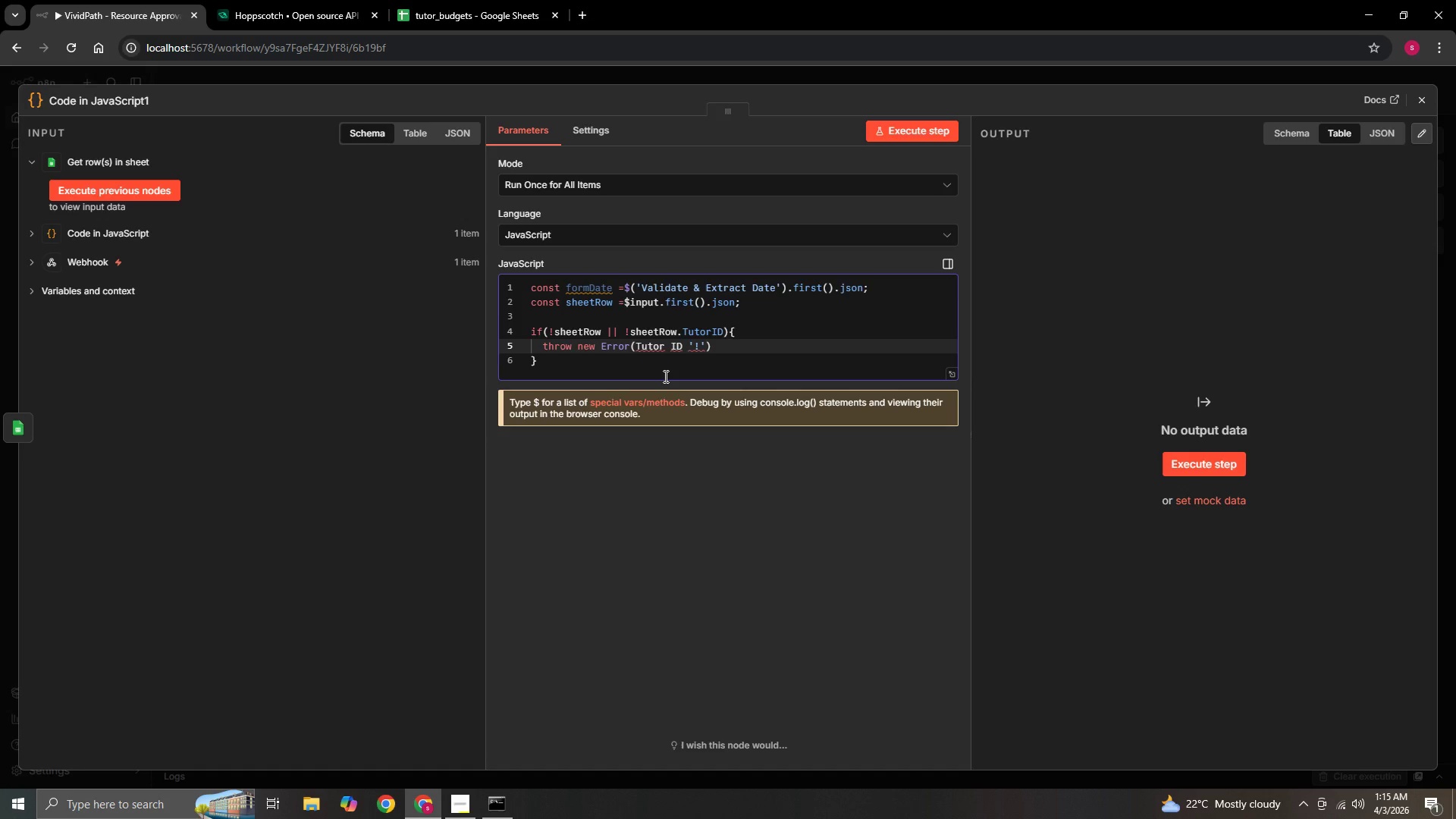 
key(Backspace)
 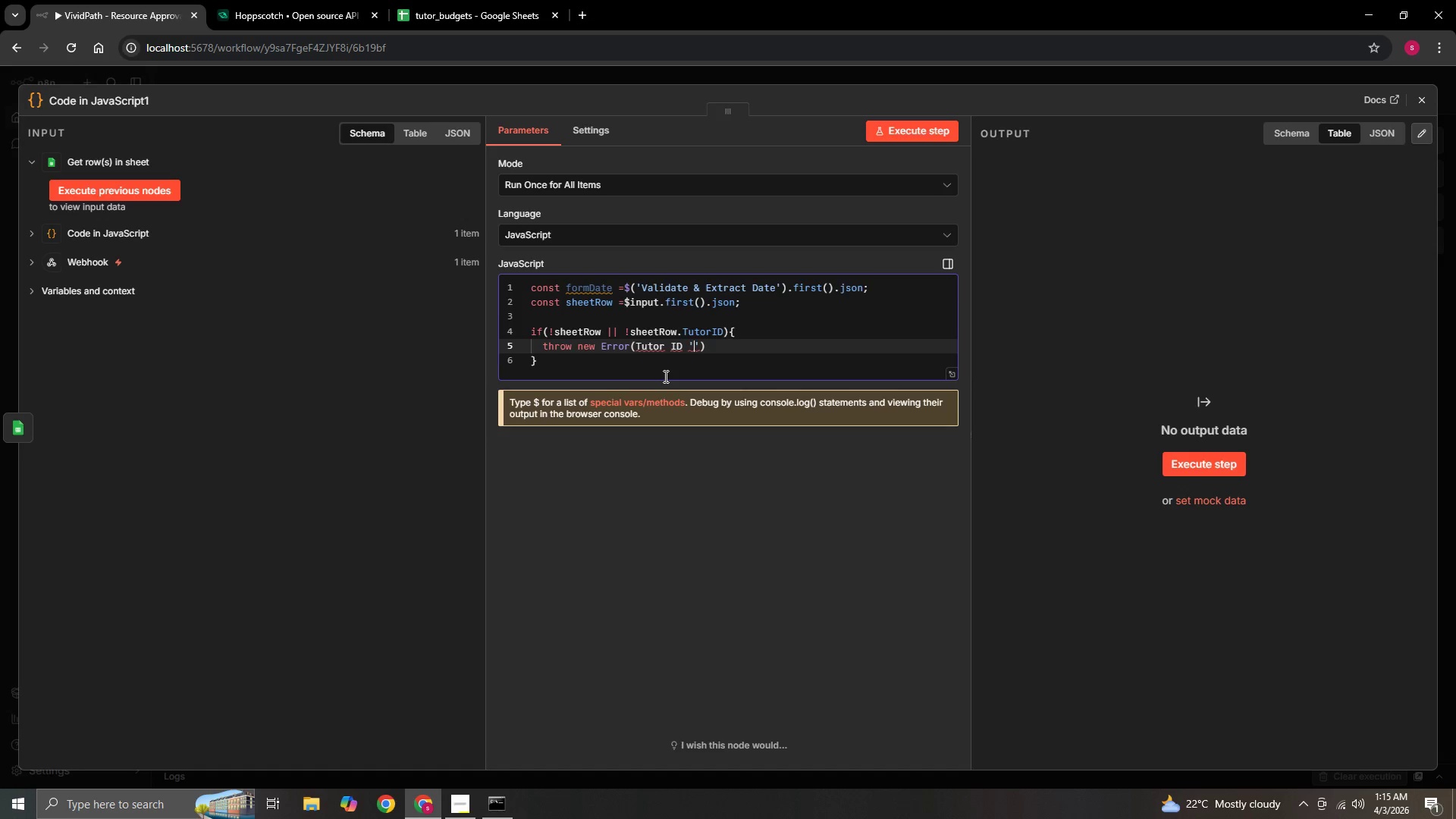 
key(Shift+2)
 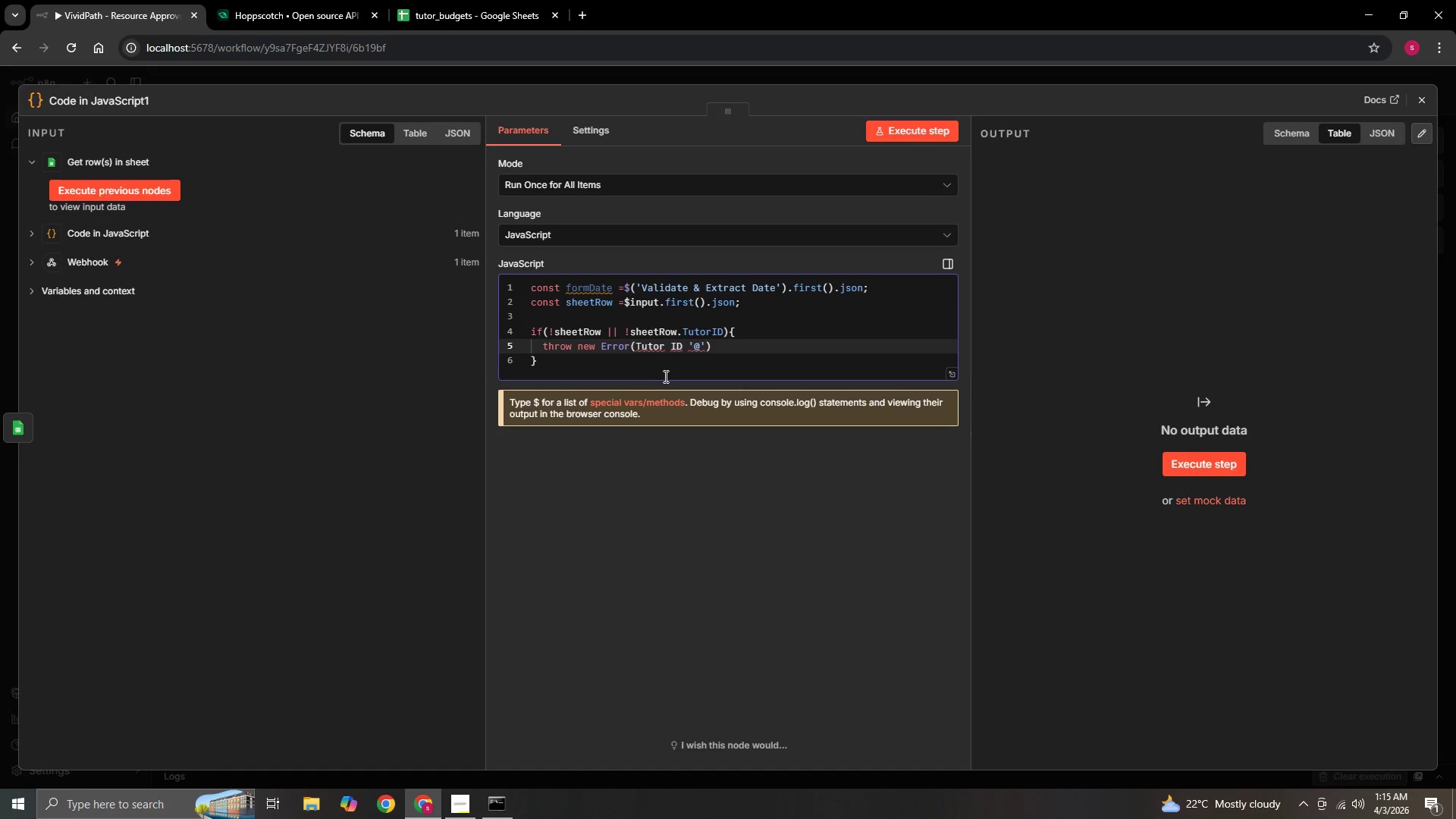 
key(Backspace)
 